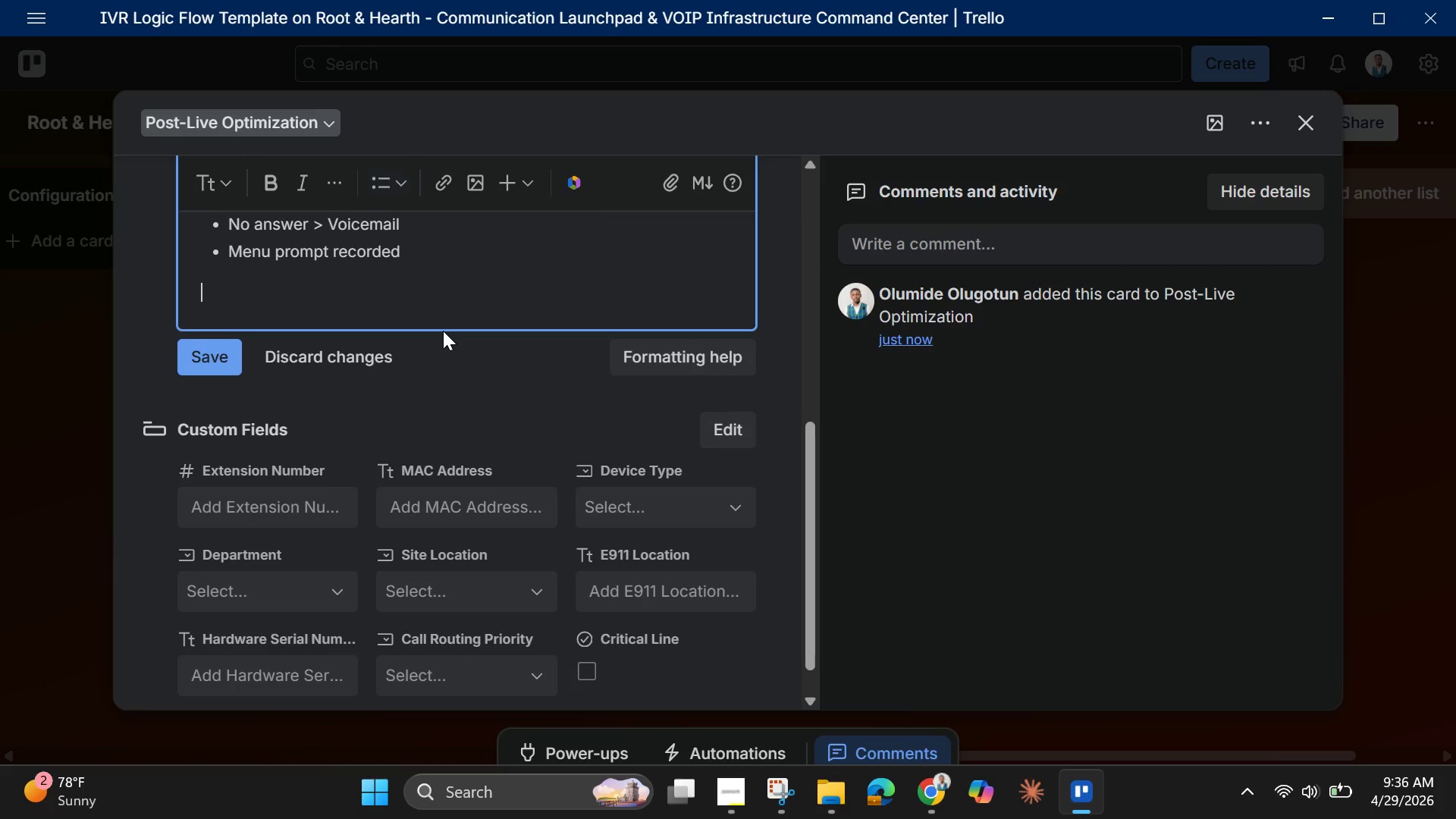 
key(Enter)
 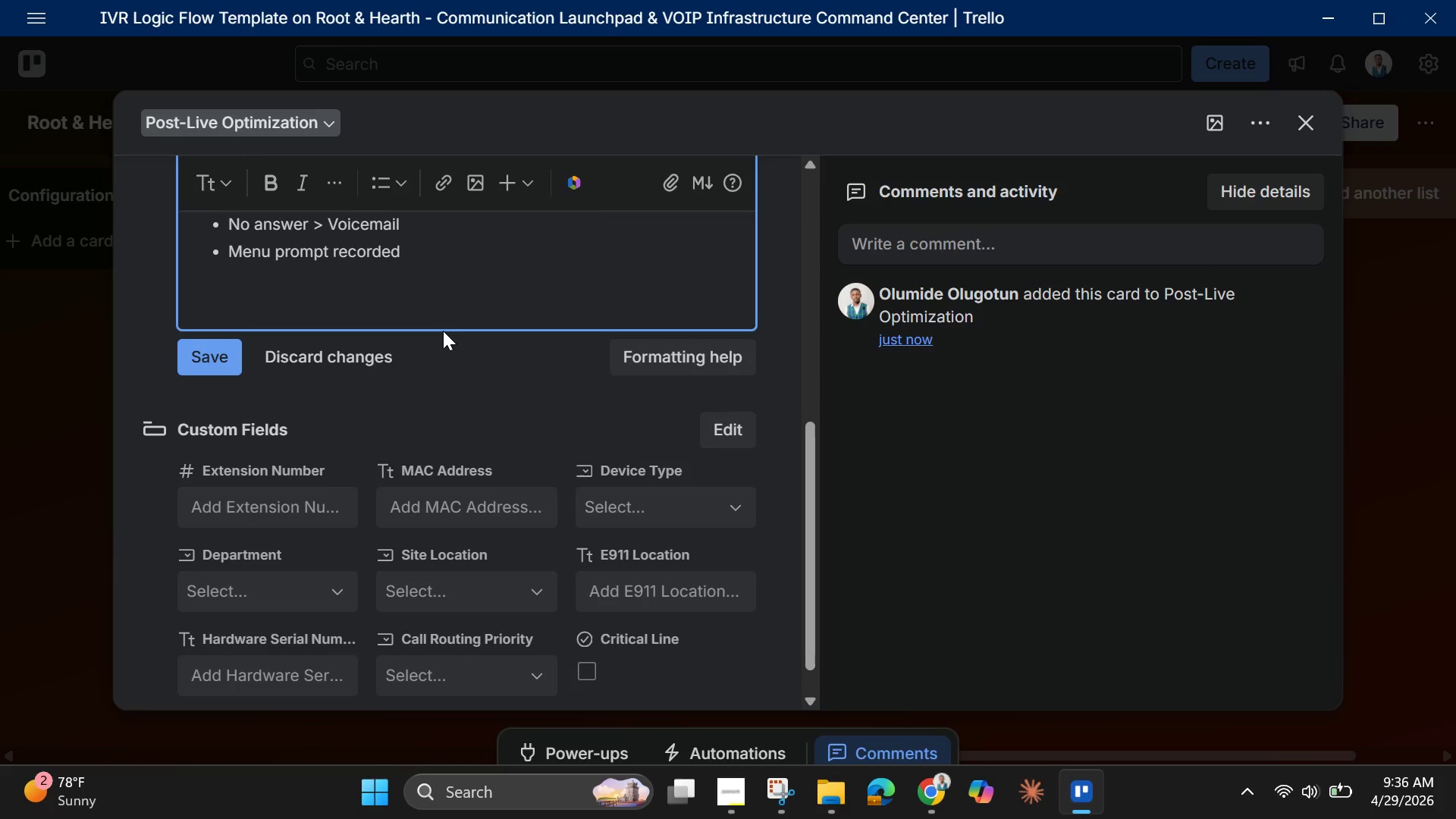 
type(Notes:)
 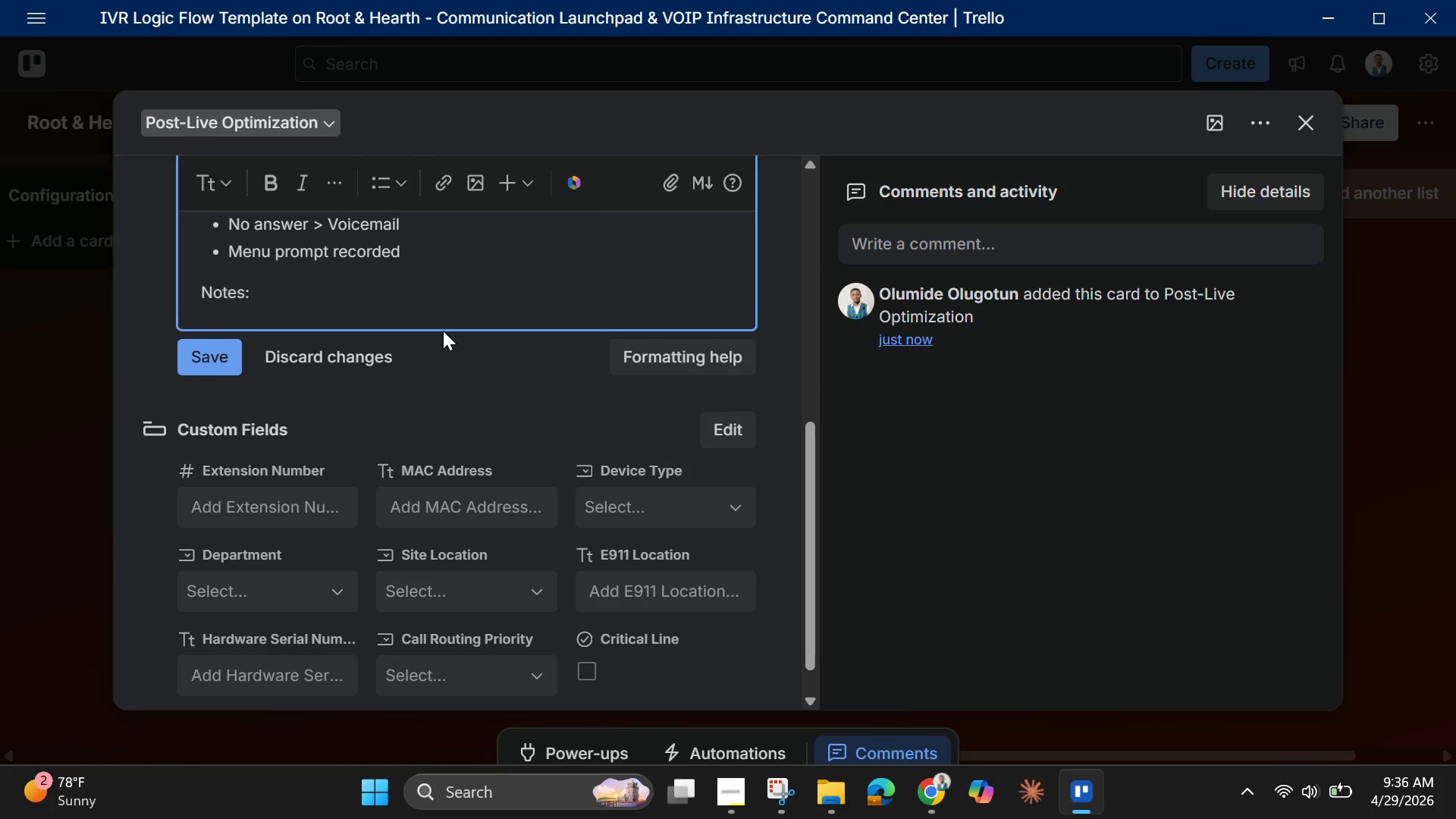 
wait(12.62)
 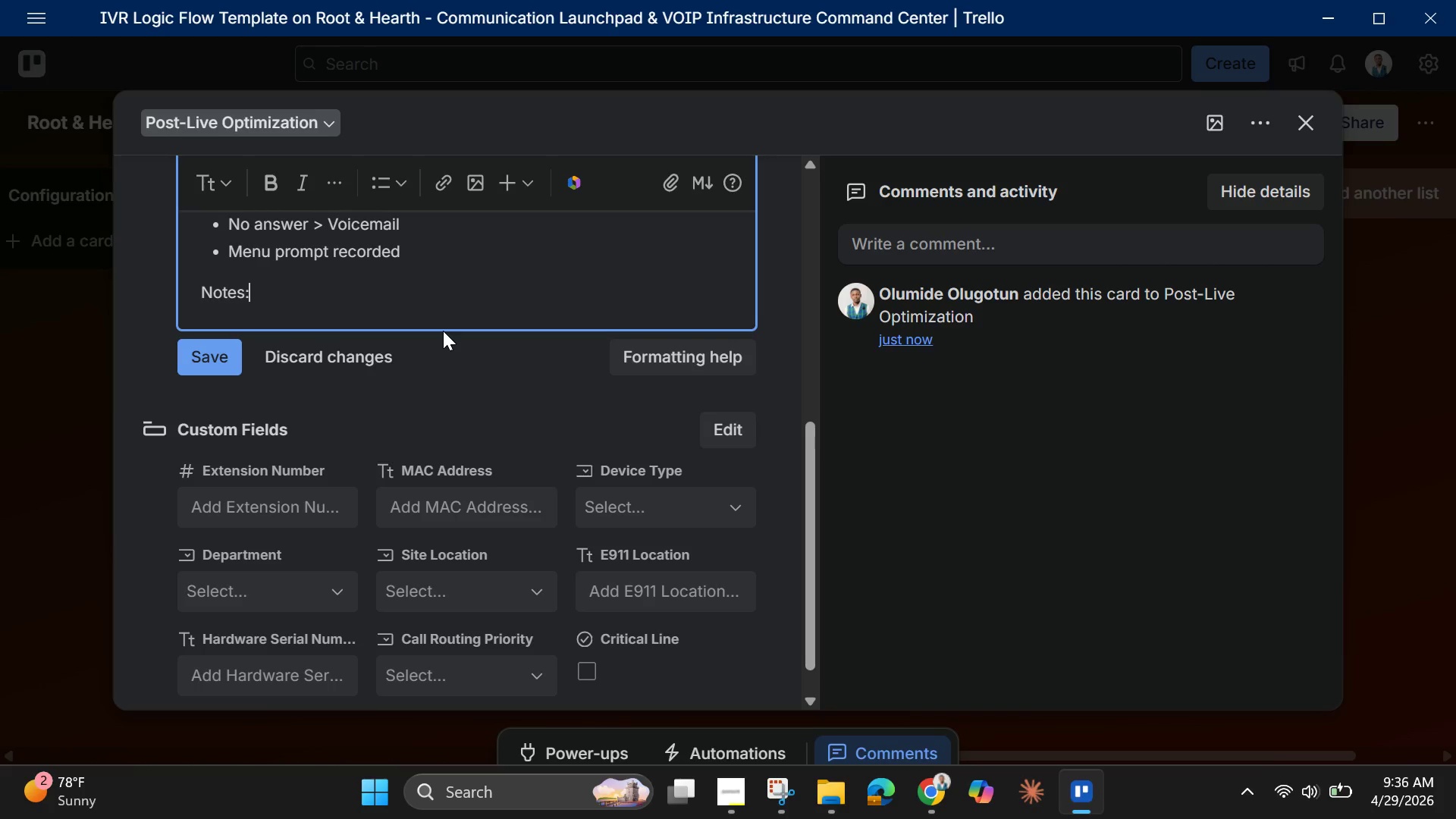 
left_click([192, 355])
 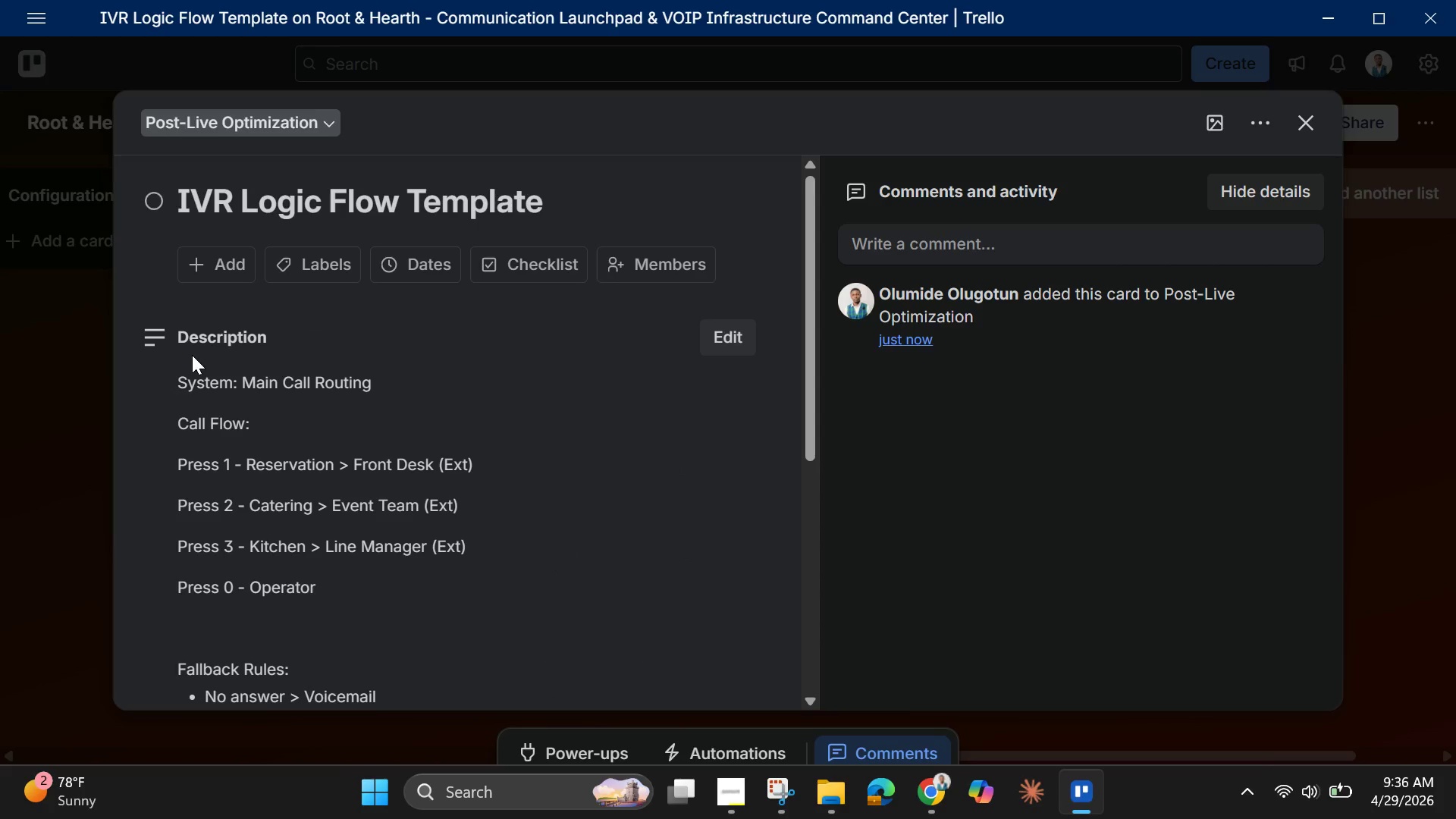 
wait(20.84)
 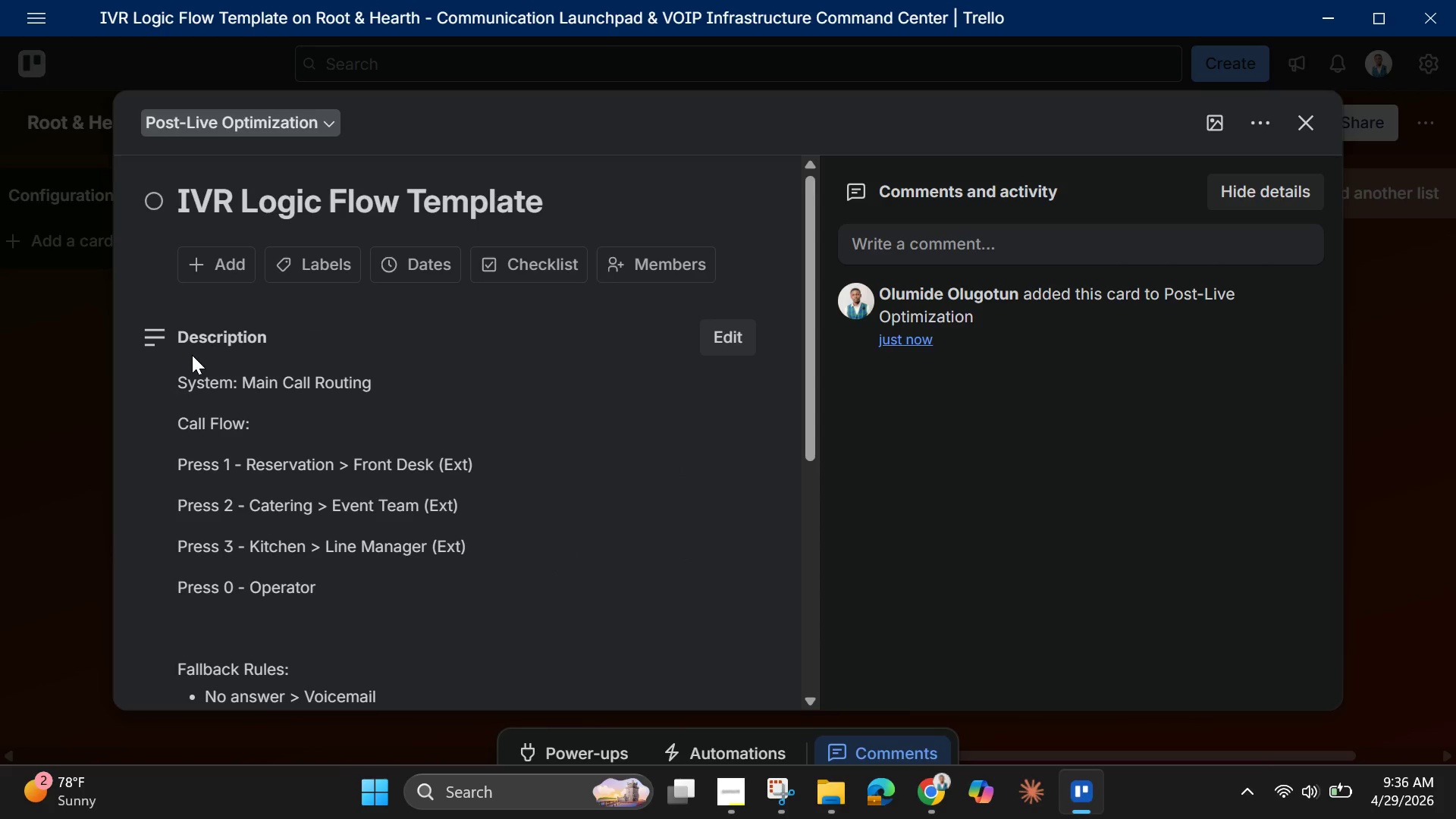 
scroll: coordinate [430, 406], scroll_direction: down, amount: 4.0
 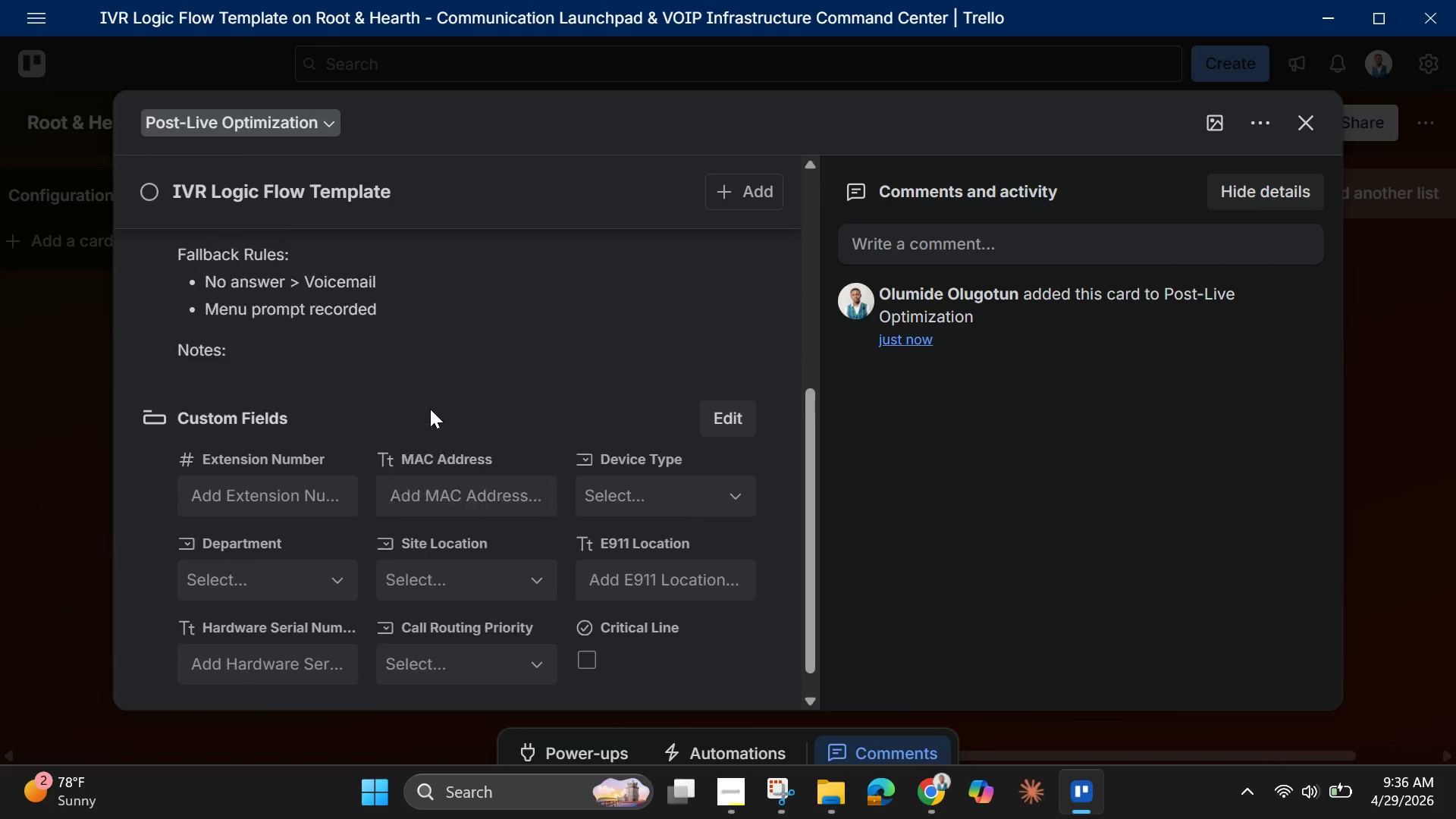 
scroll: coordinate [420, 394], scroll_direction: up, amount: 6.0
 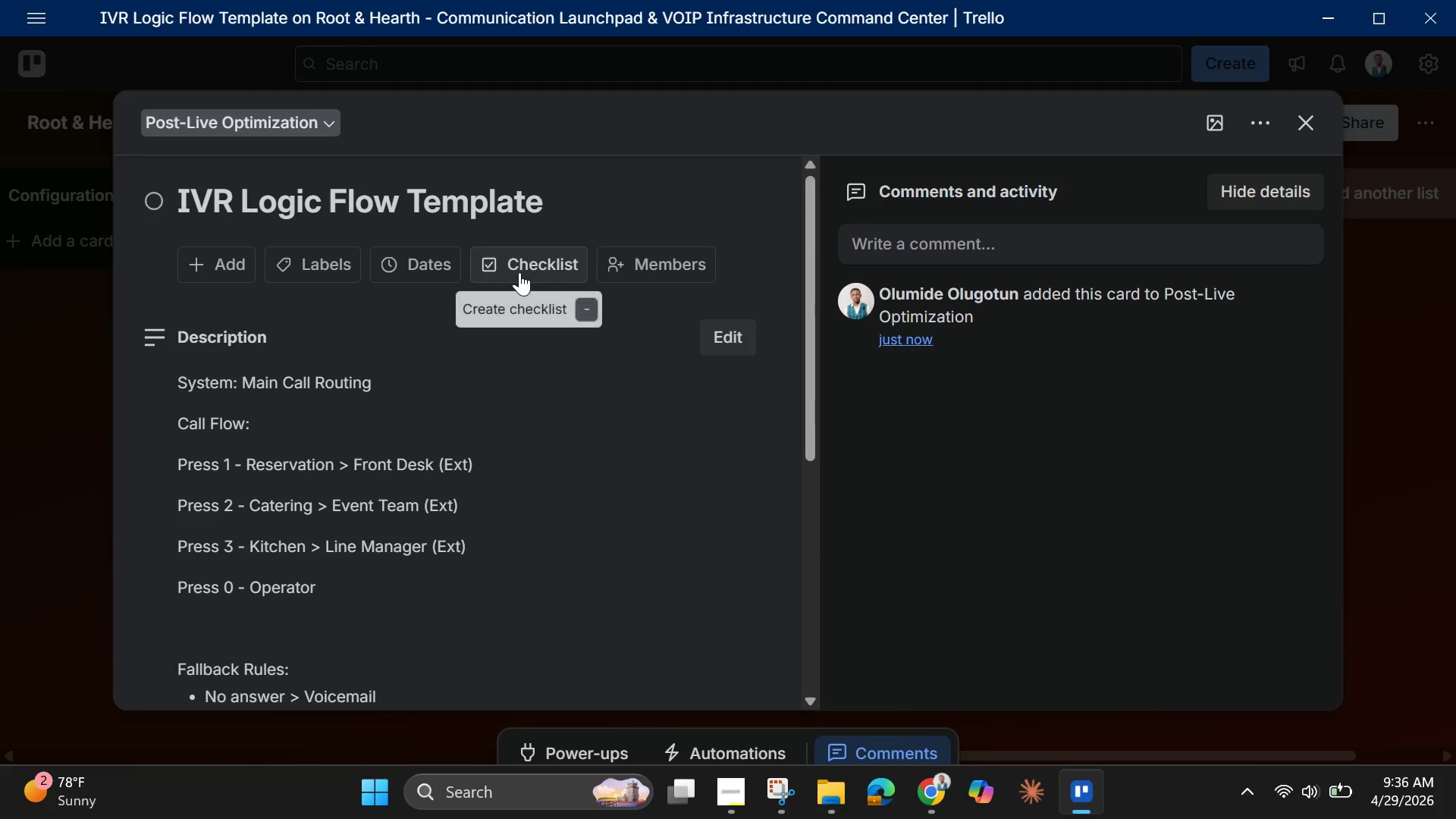 
left_click([519, 272])
 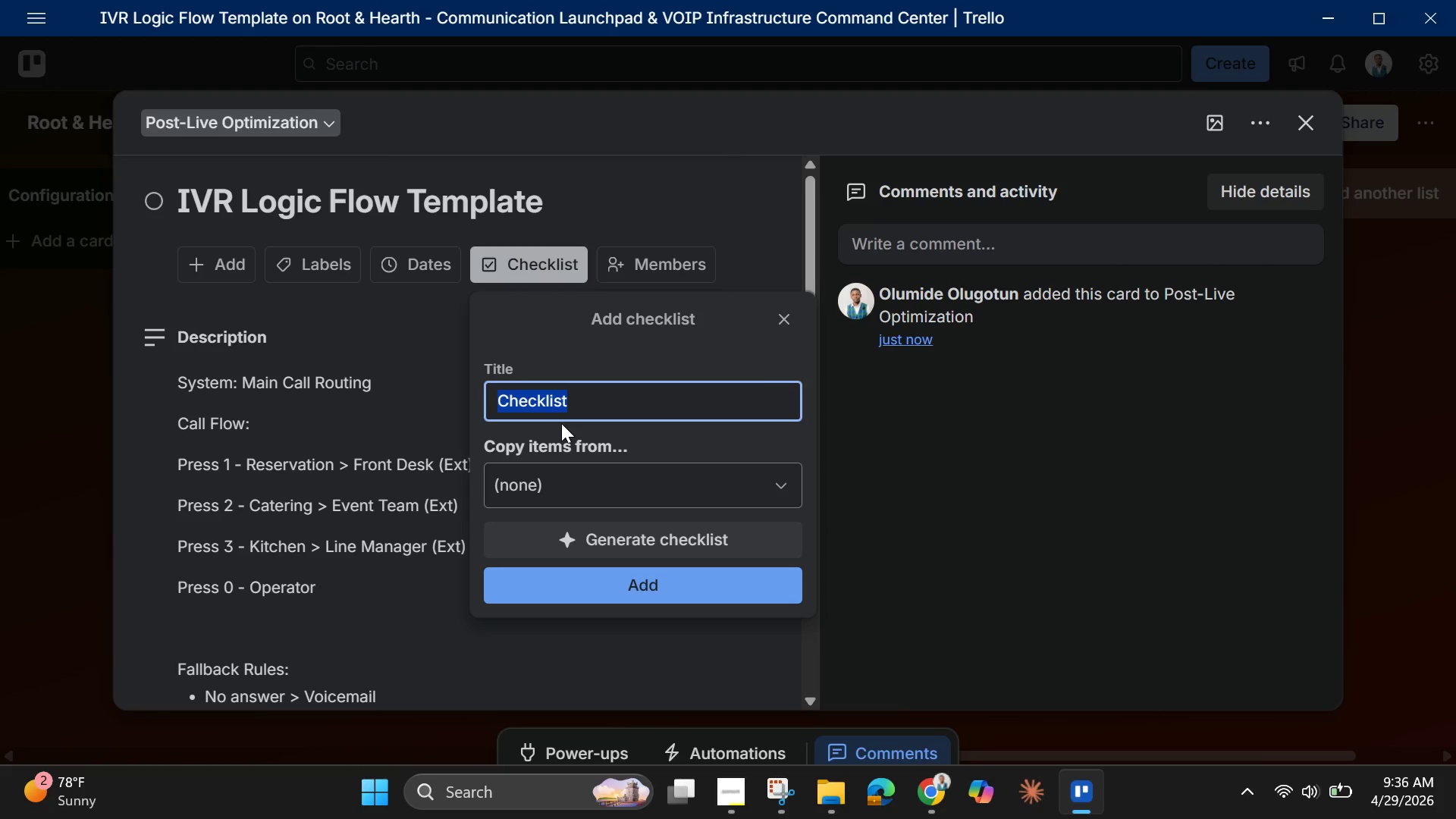 
key(Backspace)
type(IVR Setup)
 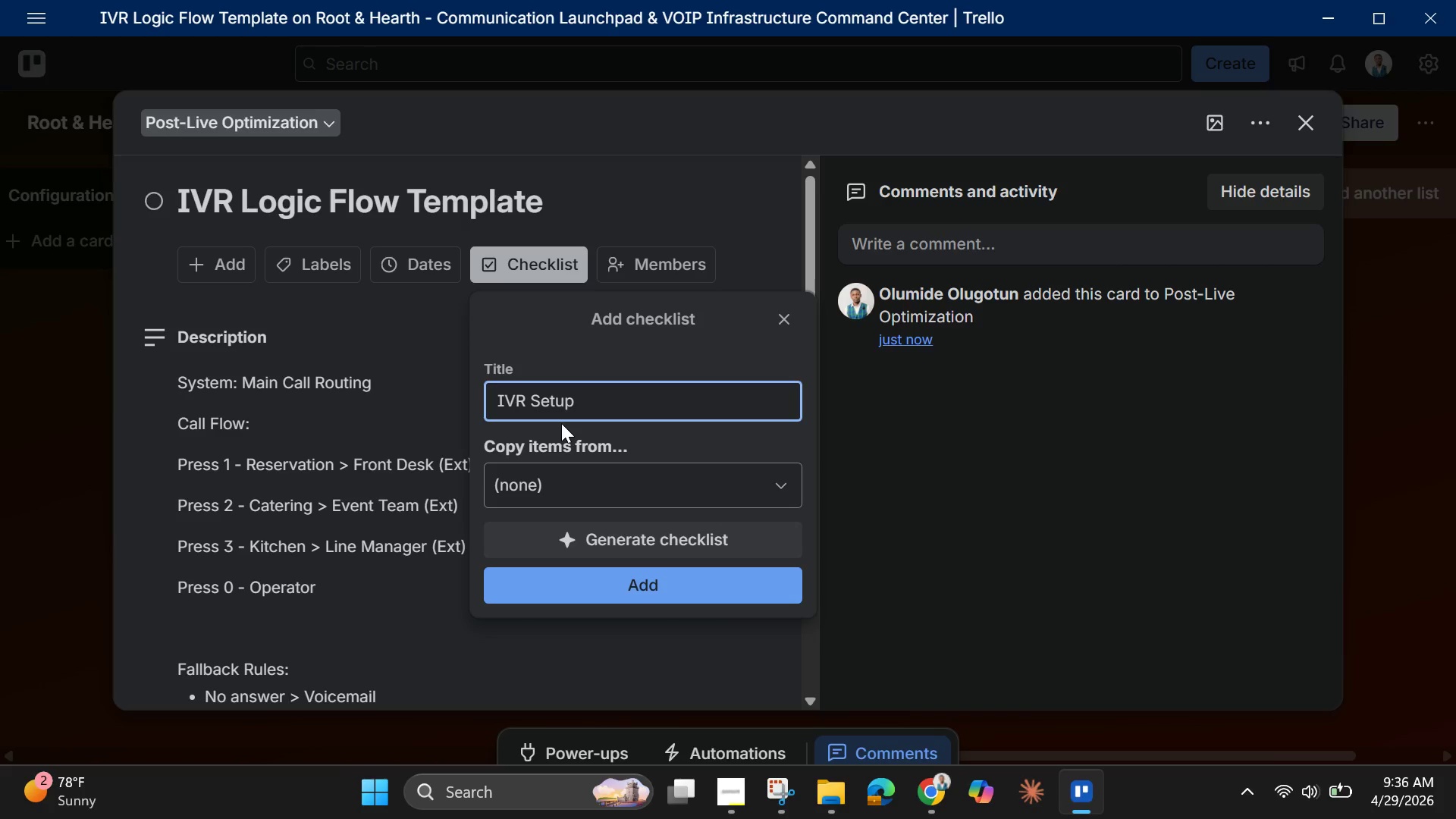 
left_click([596, 476])
 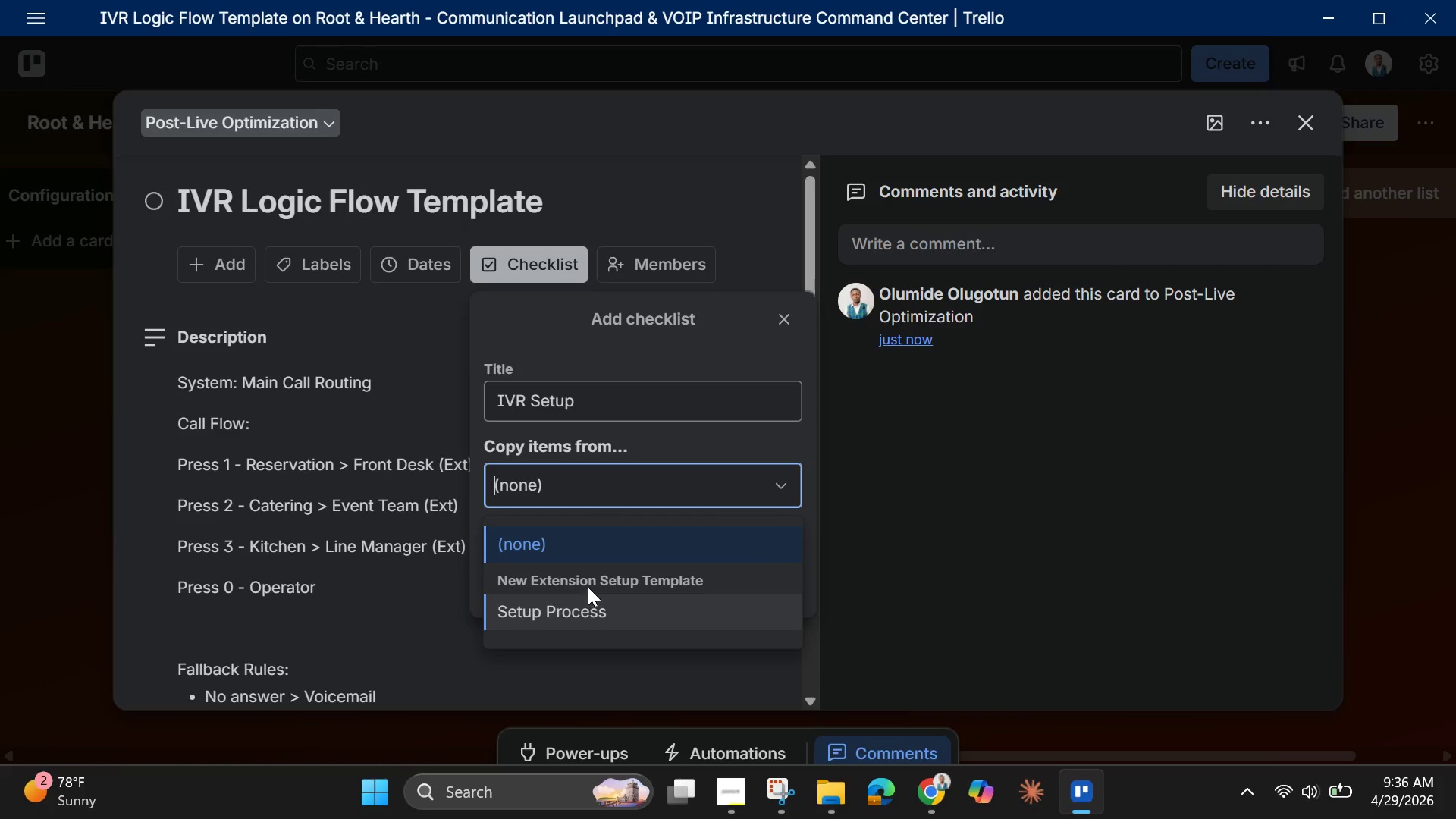 
scroll: coordinate [593, 580], scroll_direction: down, amount: 1.0
 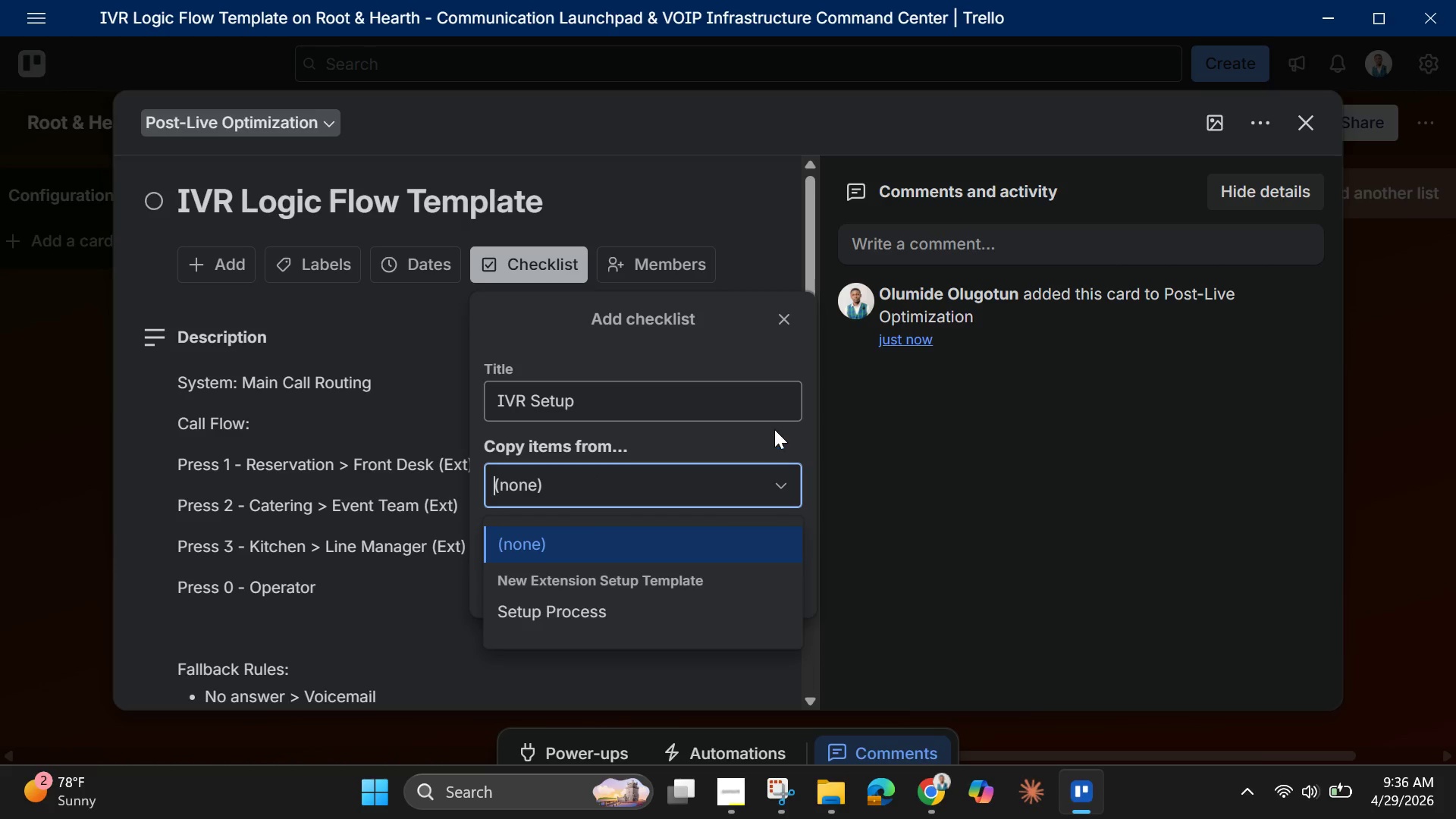 
left_click([783, 431])
 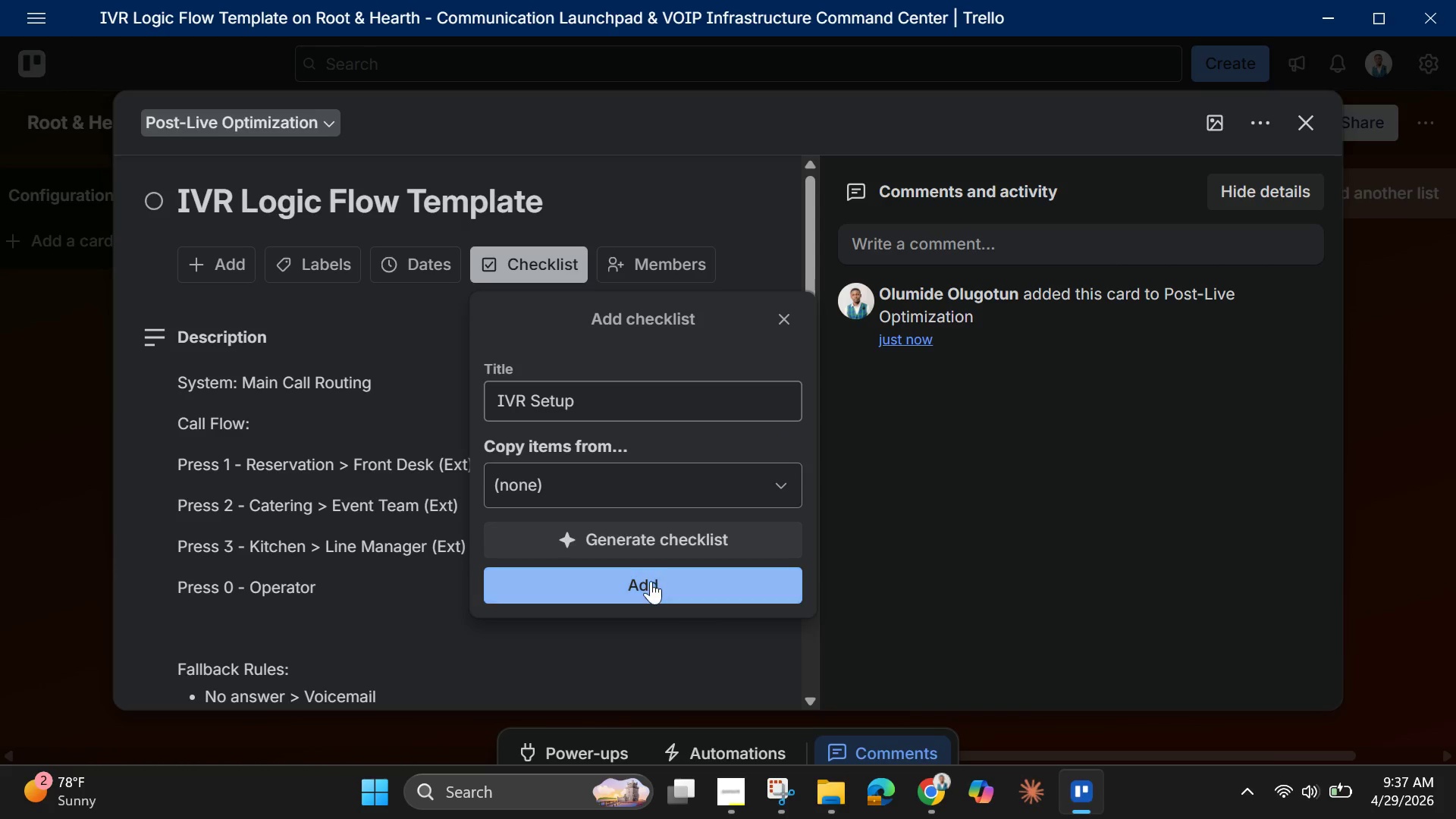 
left_click([651, 581])
 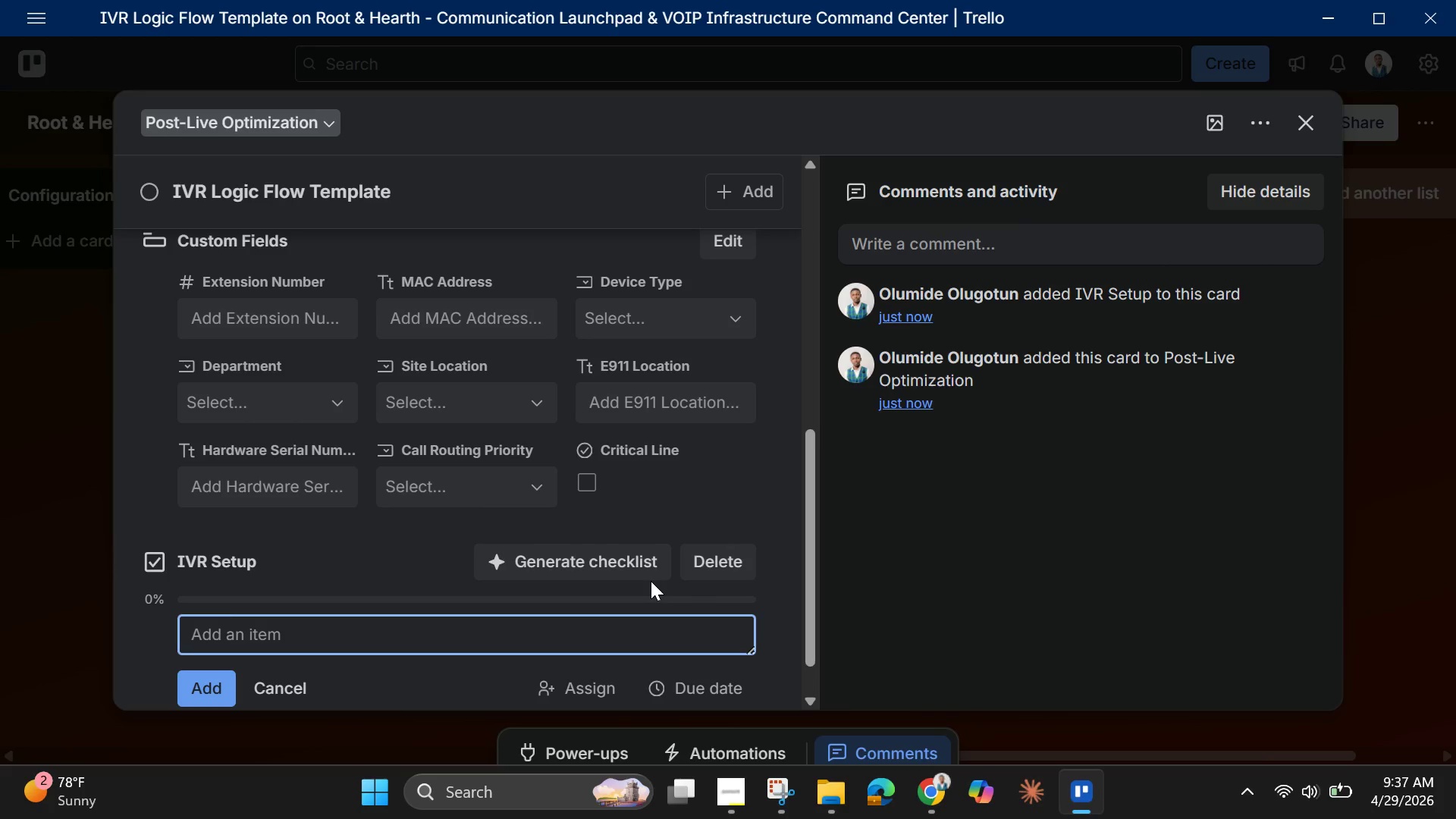 
type(Record greeting)
 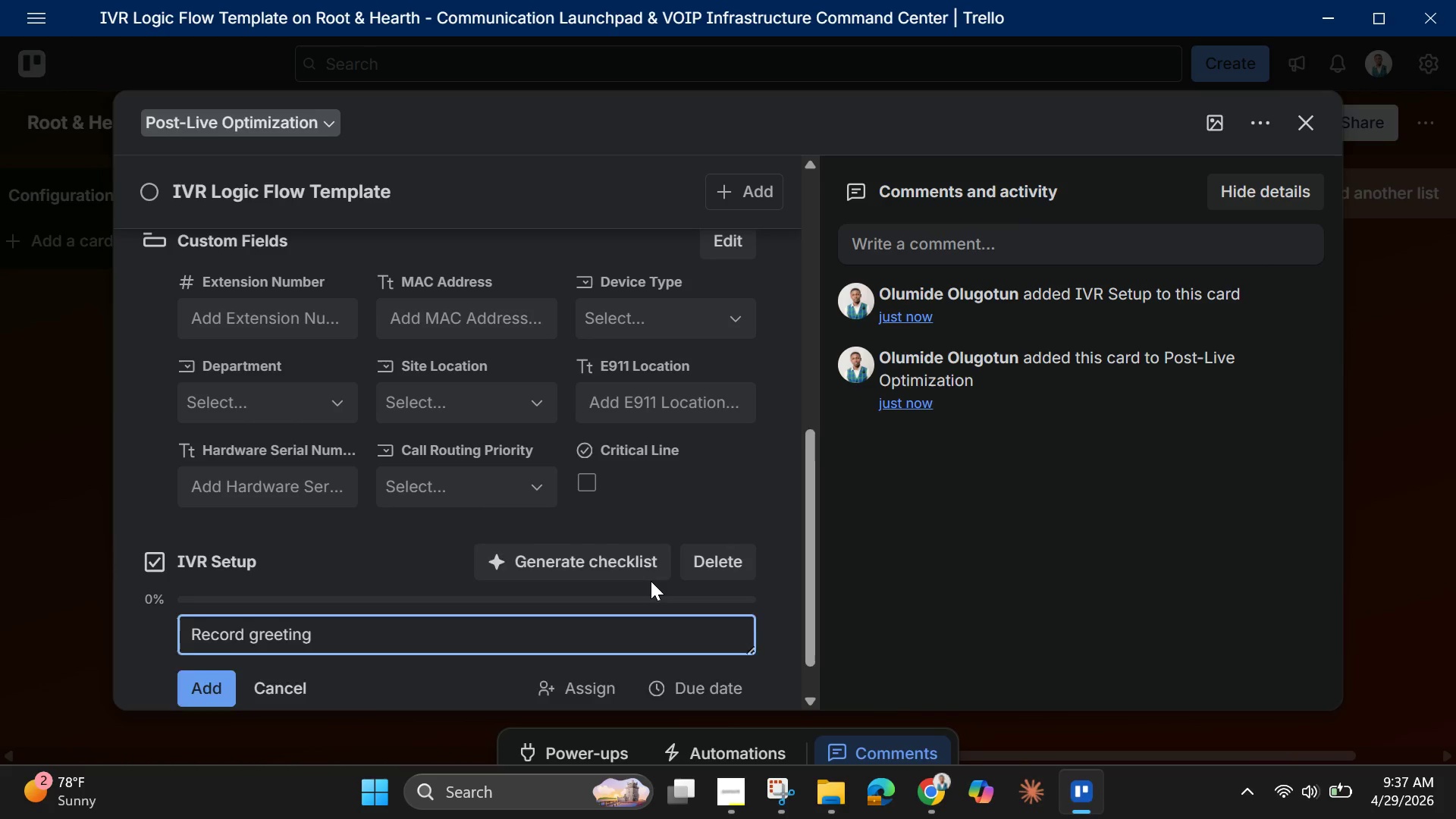 
key(Enter)
 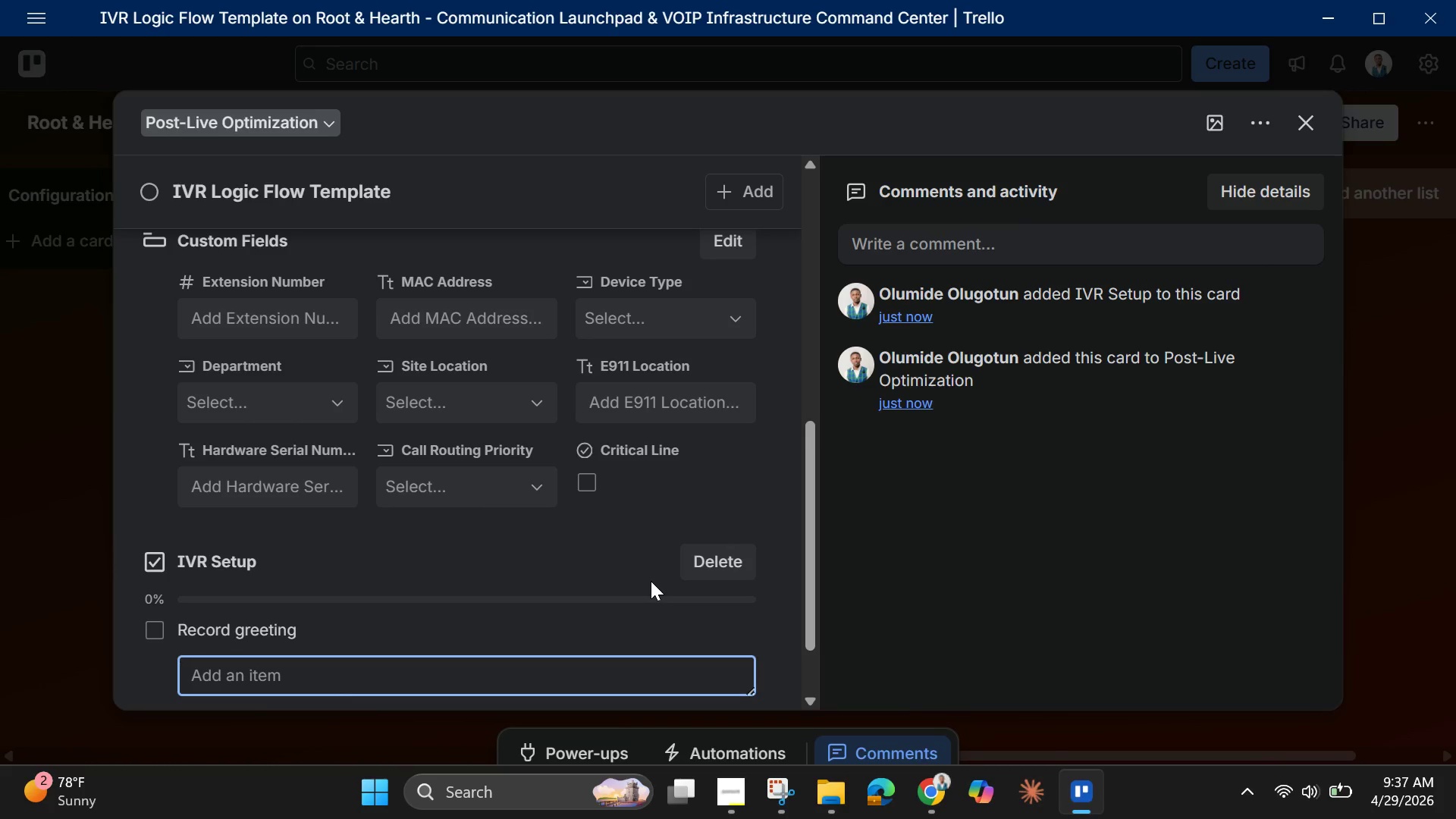 
type(Upload audio)
 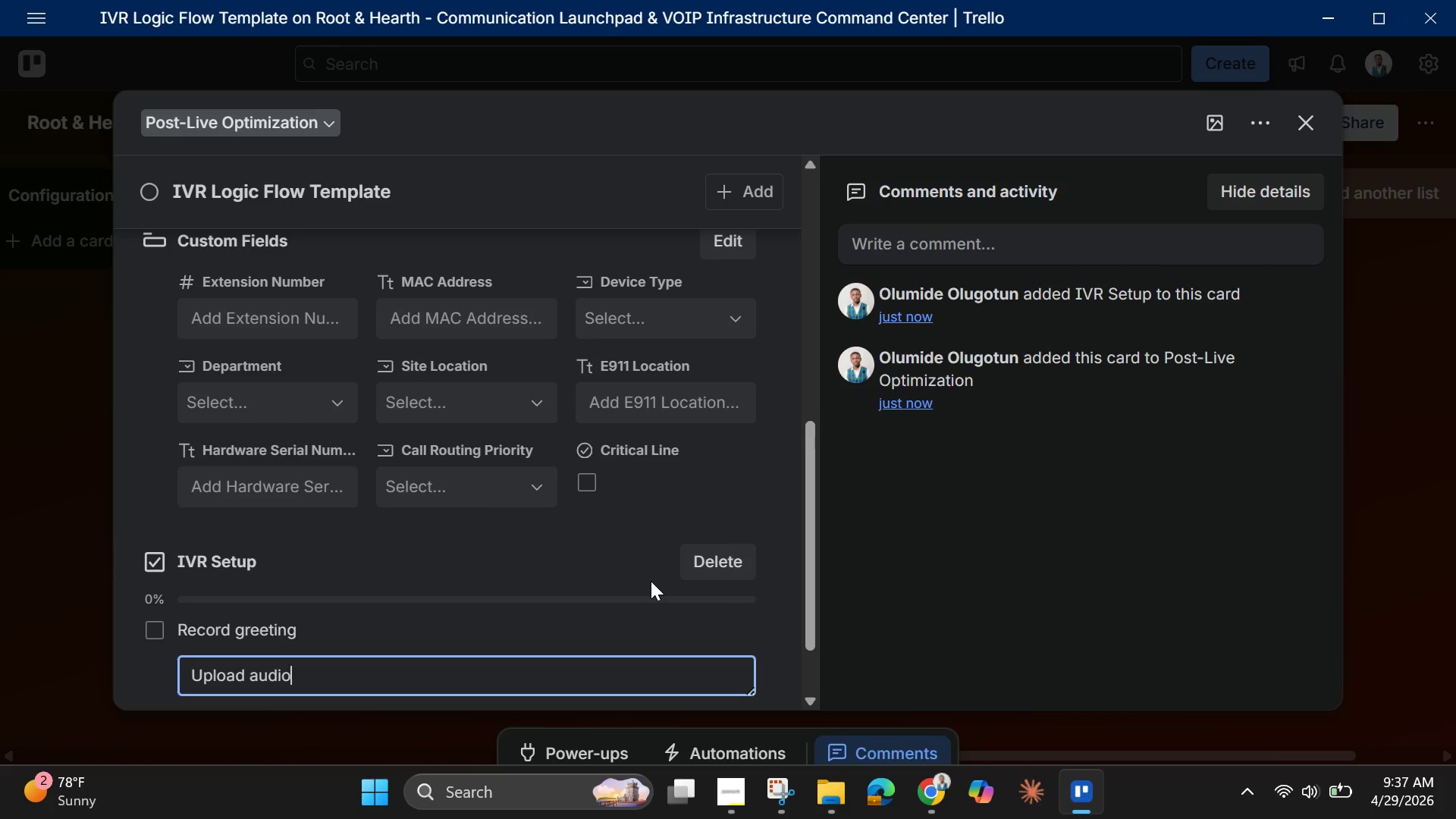 
type( file)
 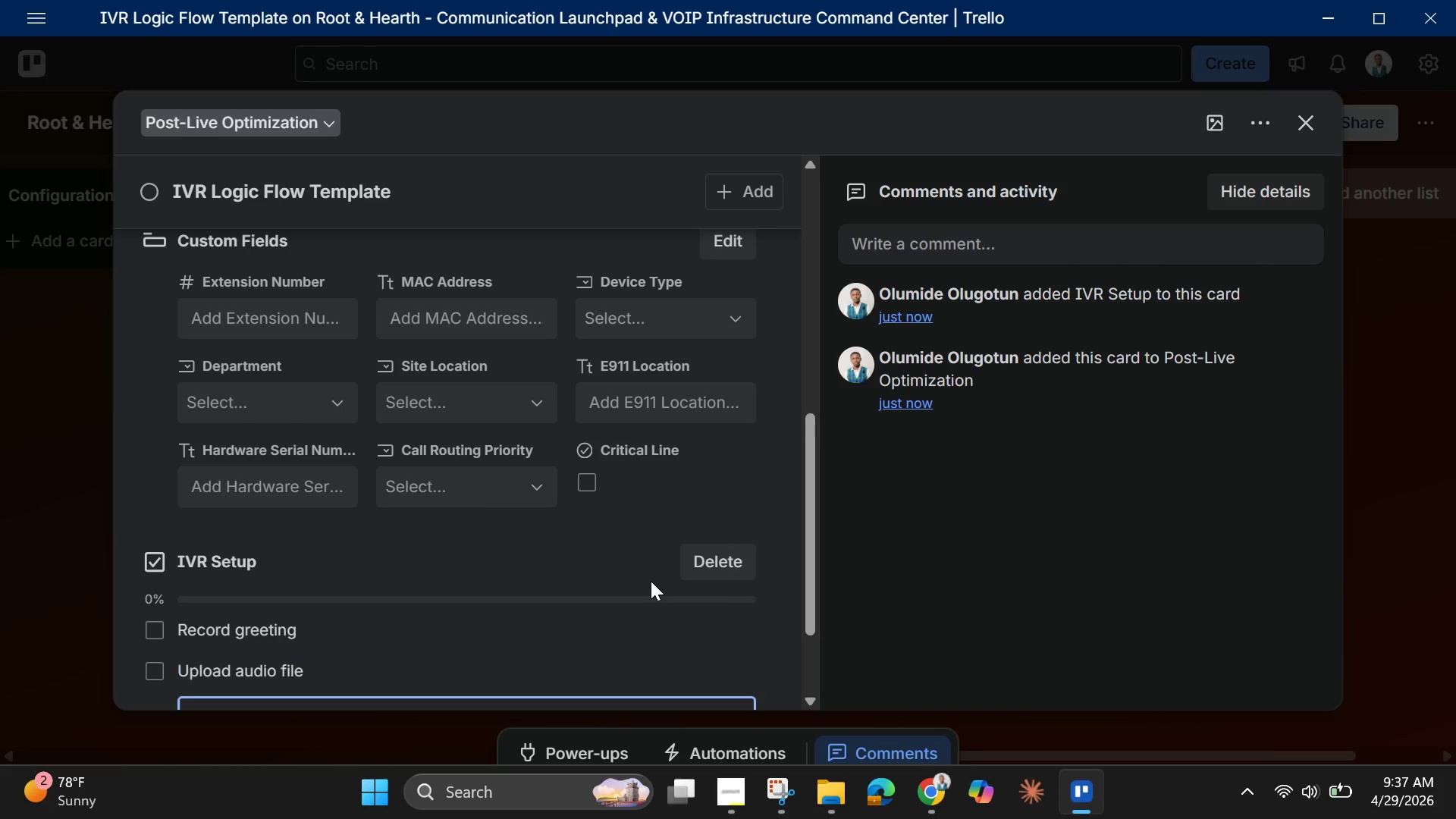 
key(Enter)
 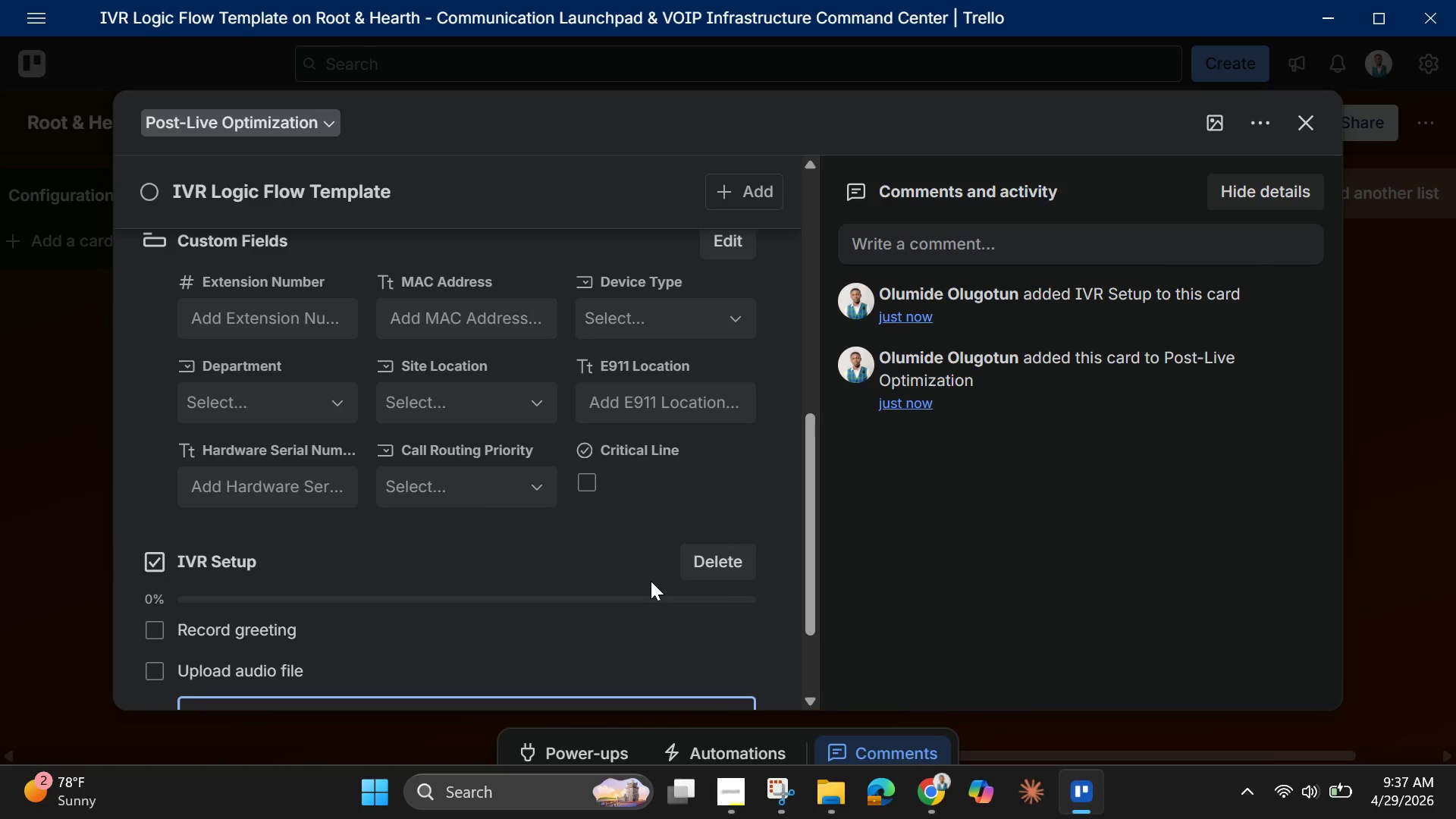 
type(Assign routing paths)
 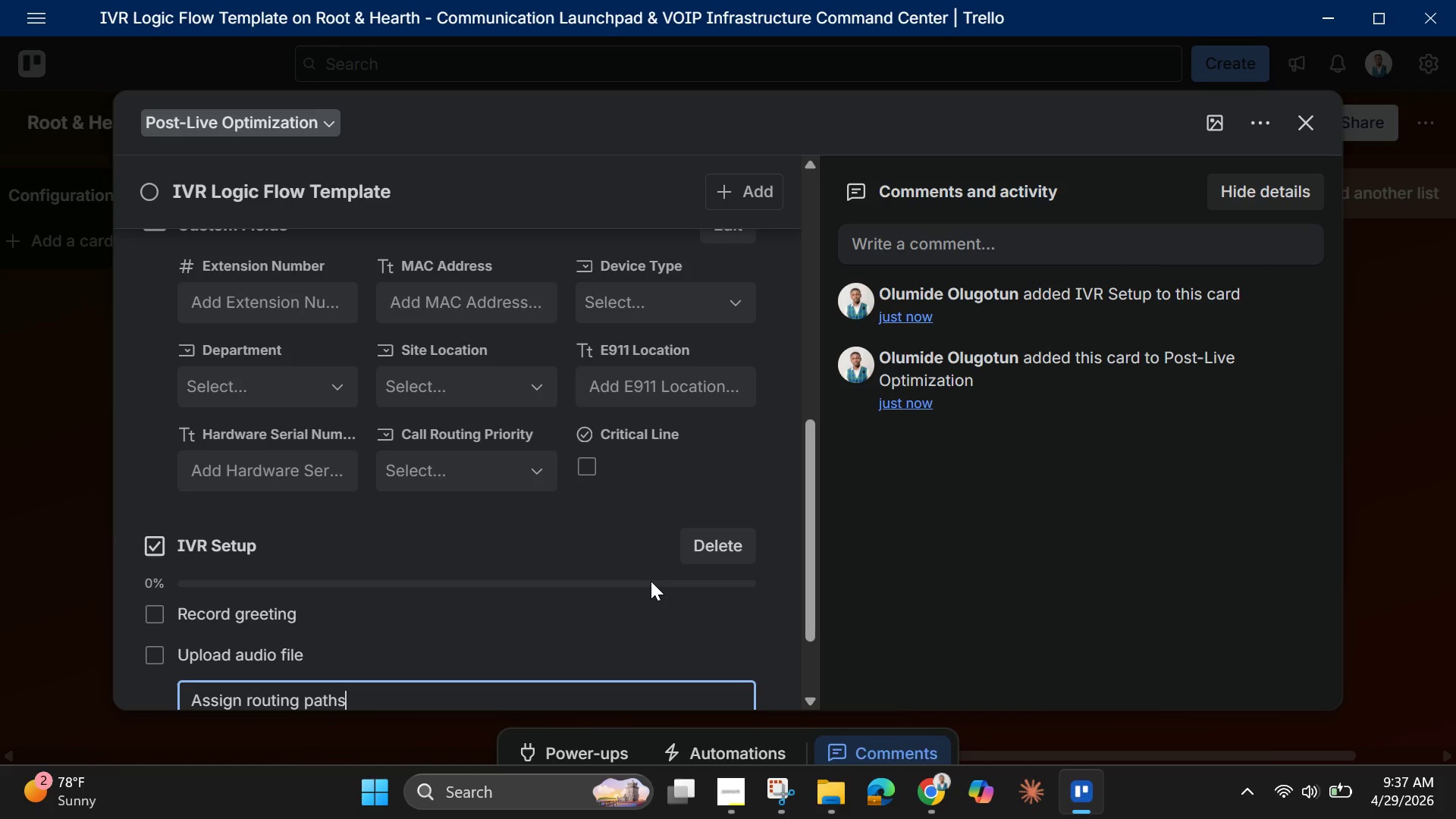 
key(Enter)
 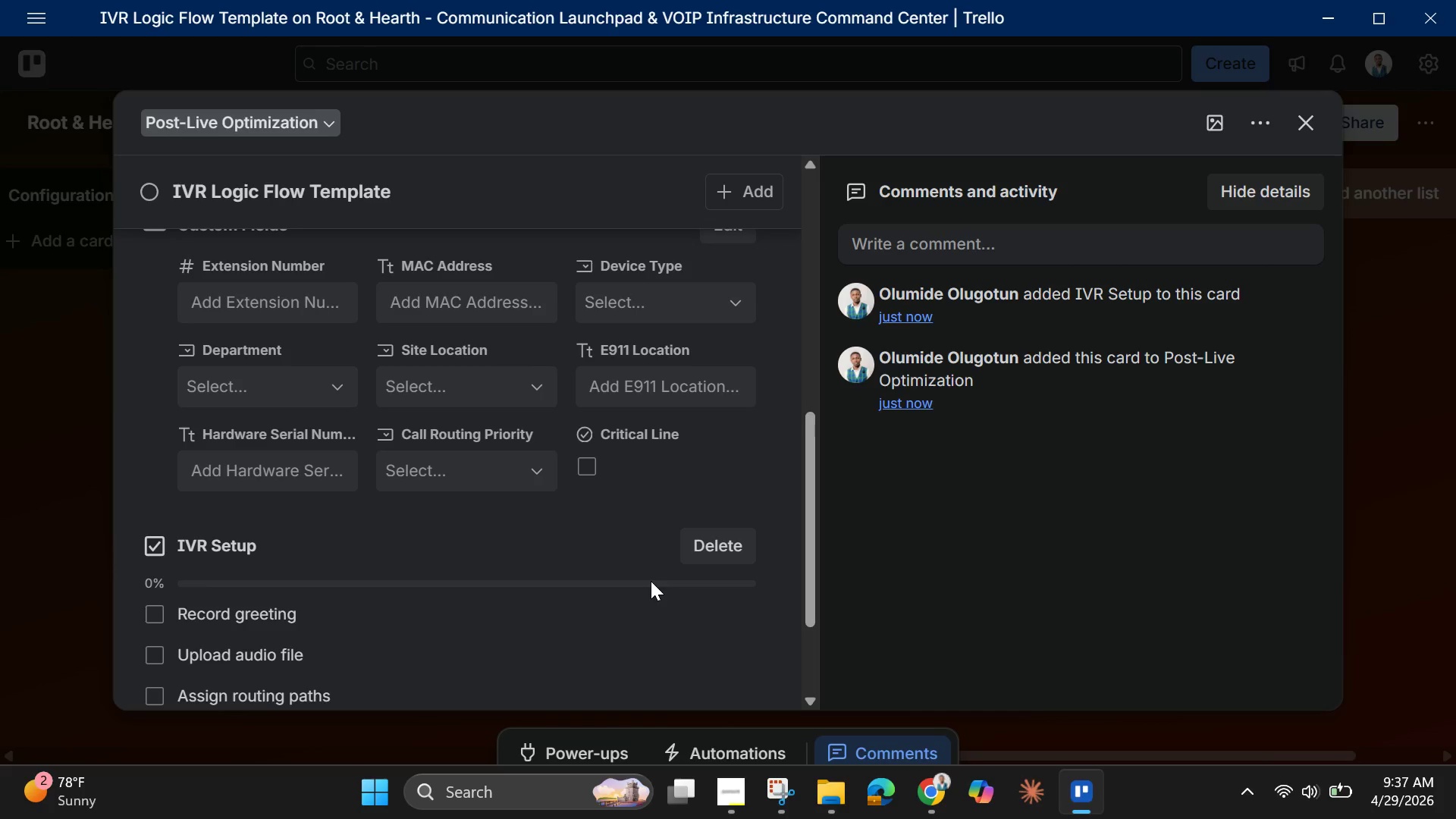 
type(Configure fallback rules)
 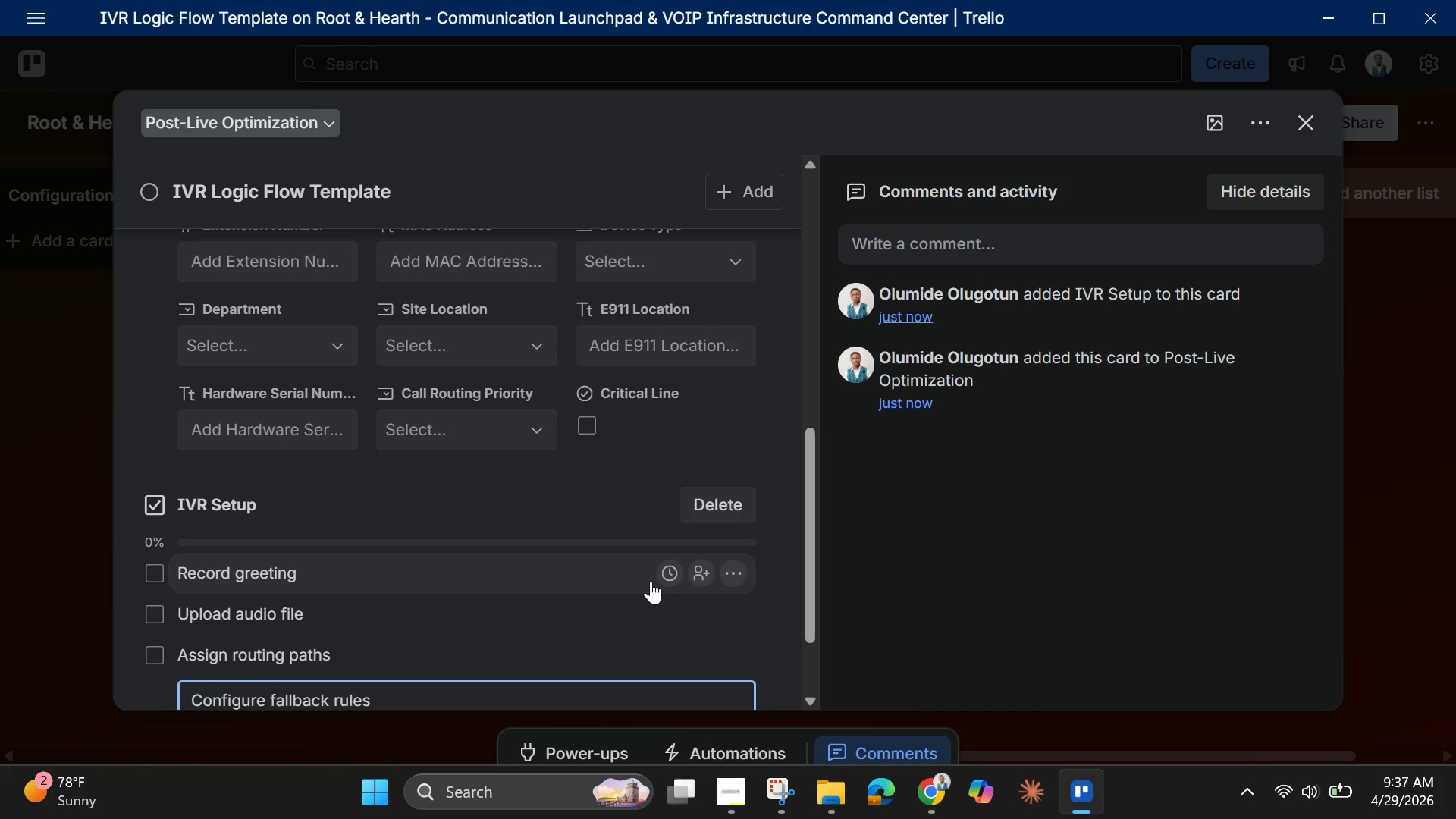 
key(Enter)
 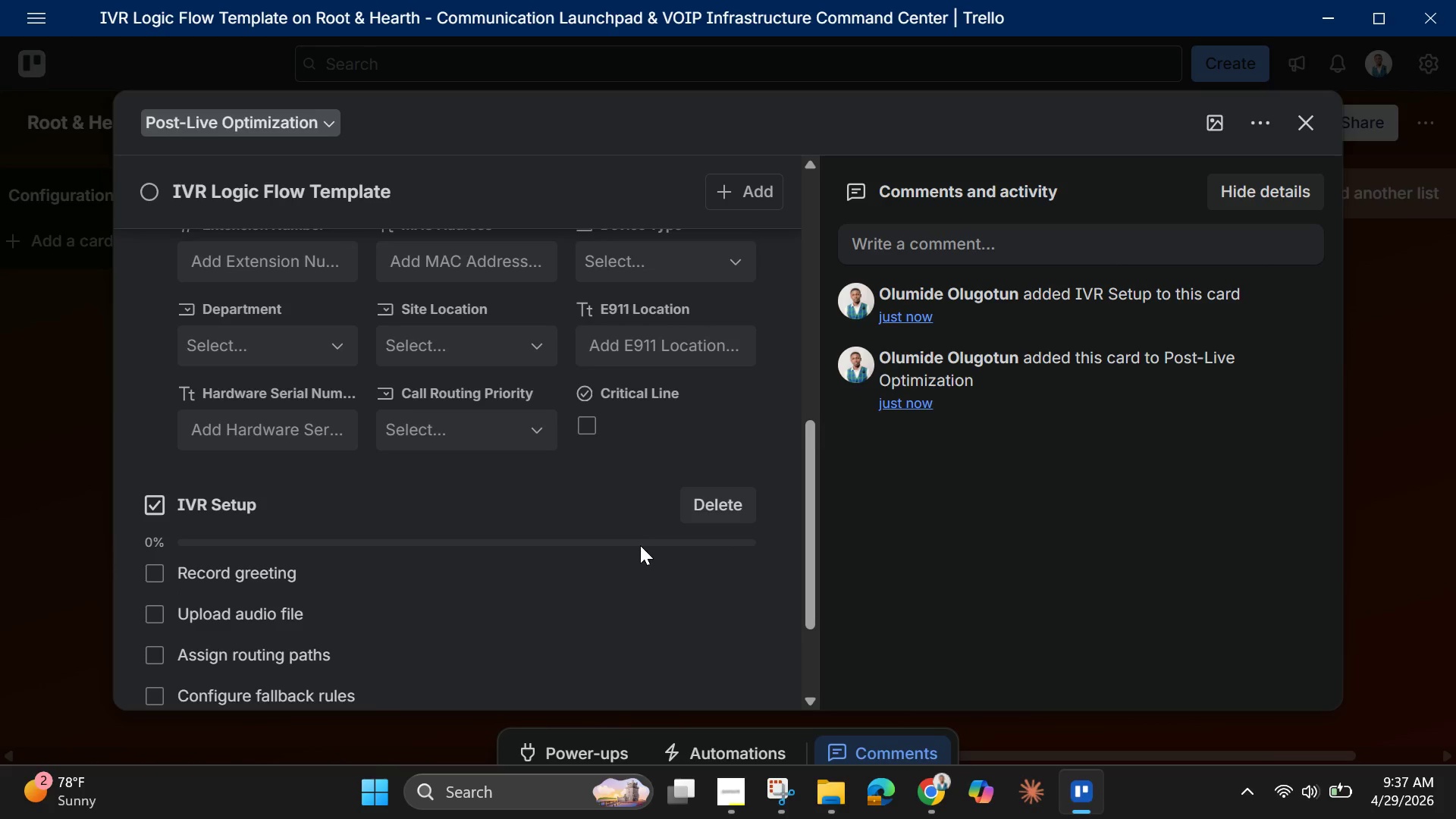 
scroll: coordinate [639, 497], scroll_direction: down, amount: 2.0
 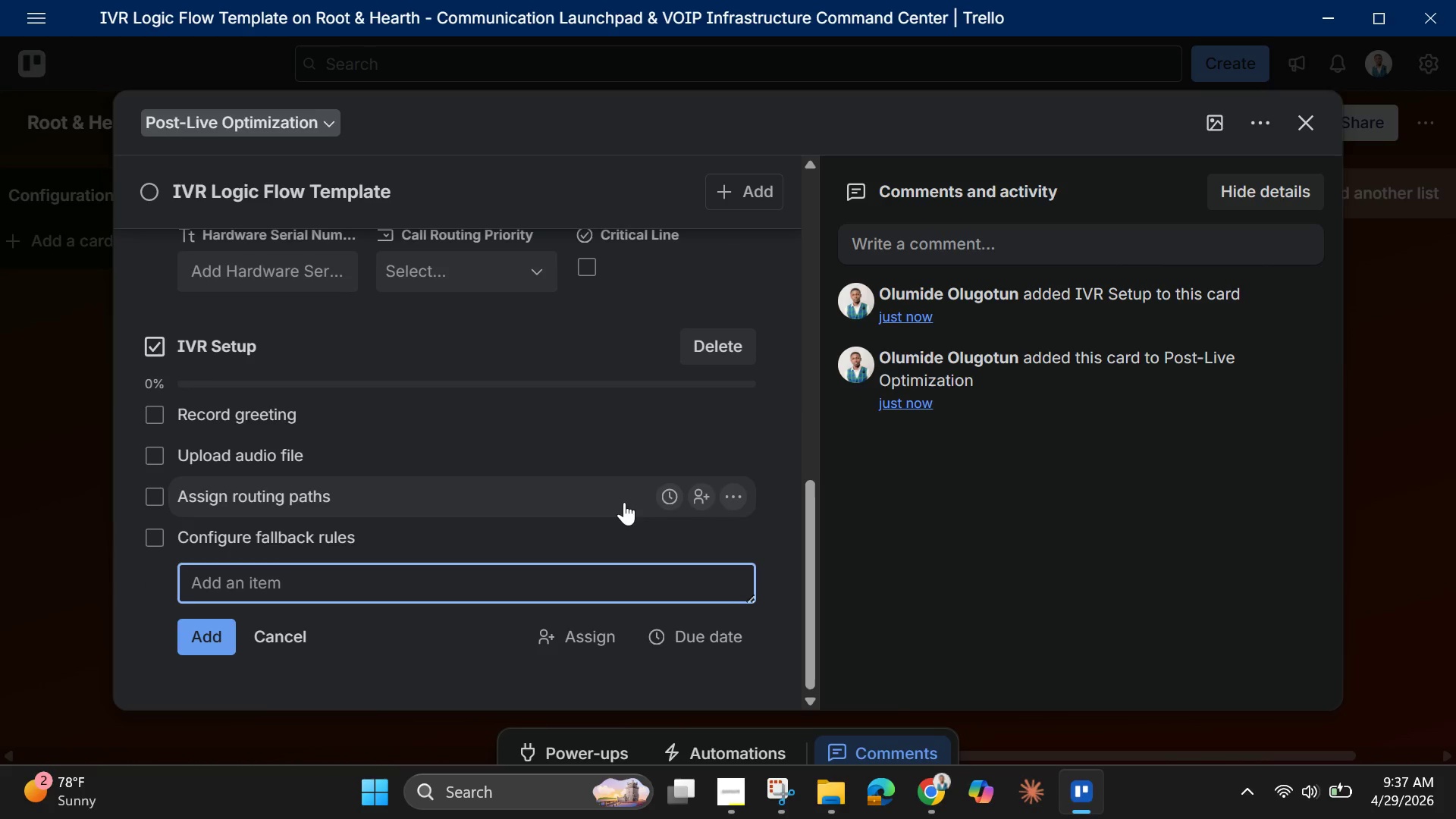 
type(Tesr)
key(Backspace)
type(t all options)
 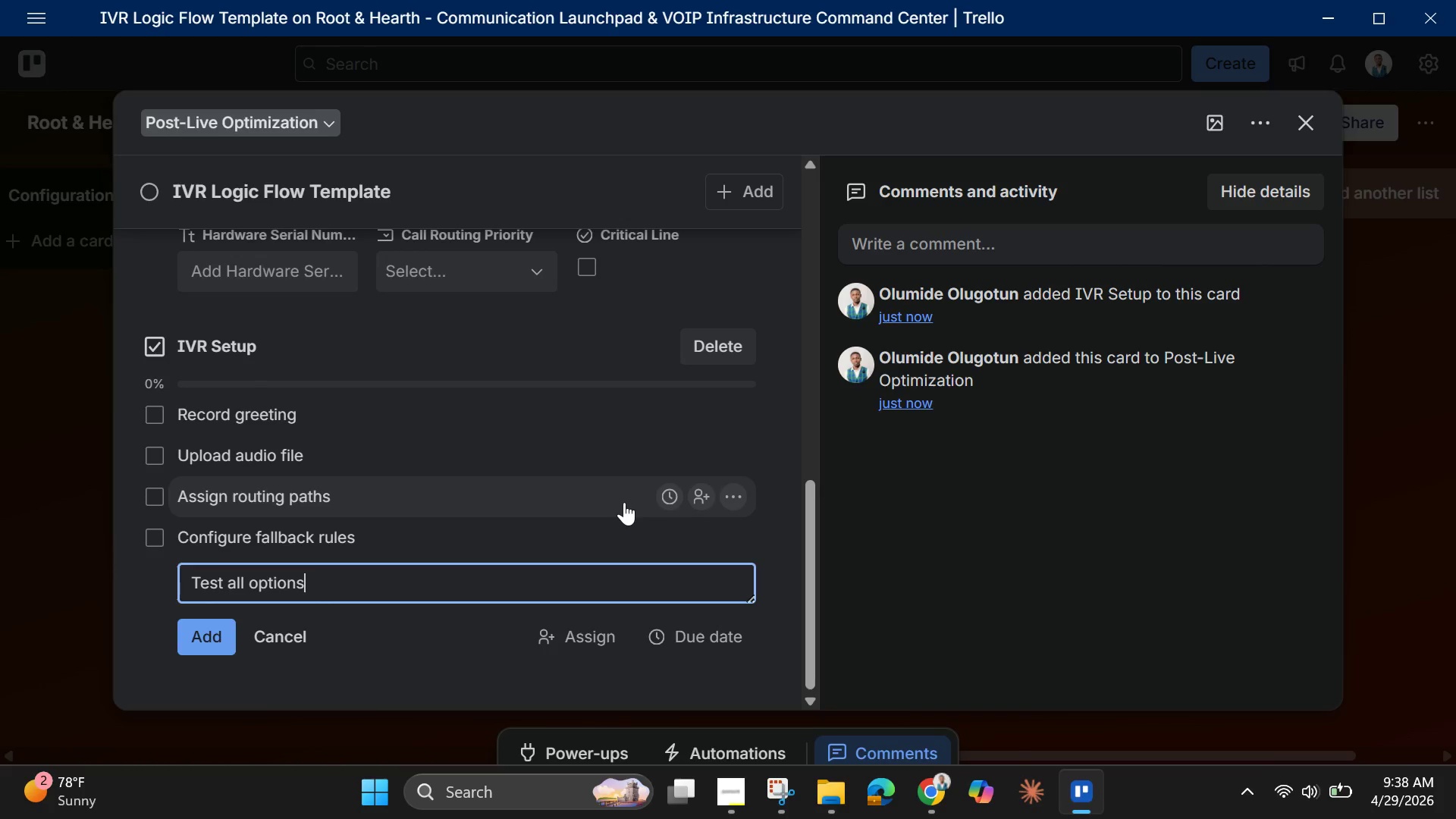 
key(Enter)
 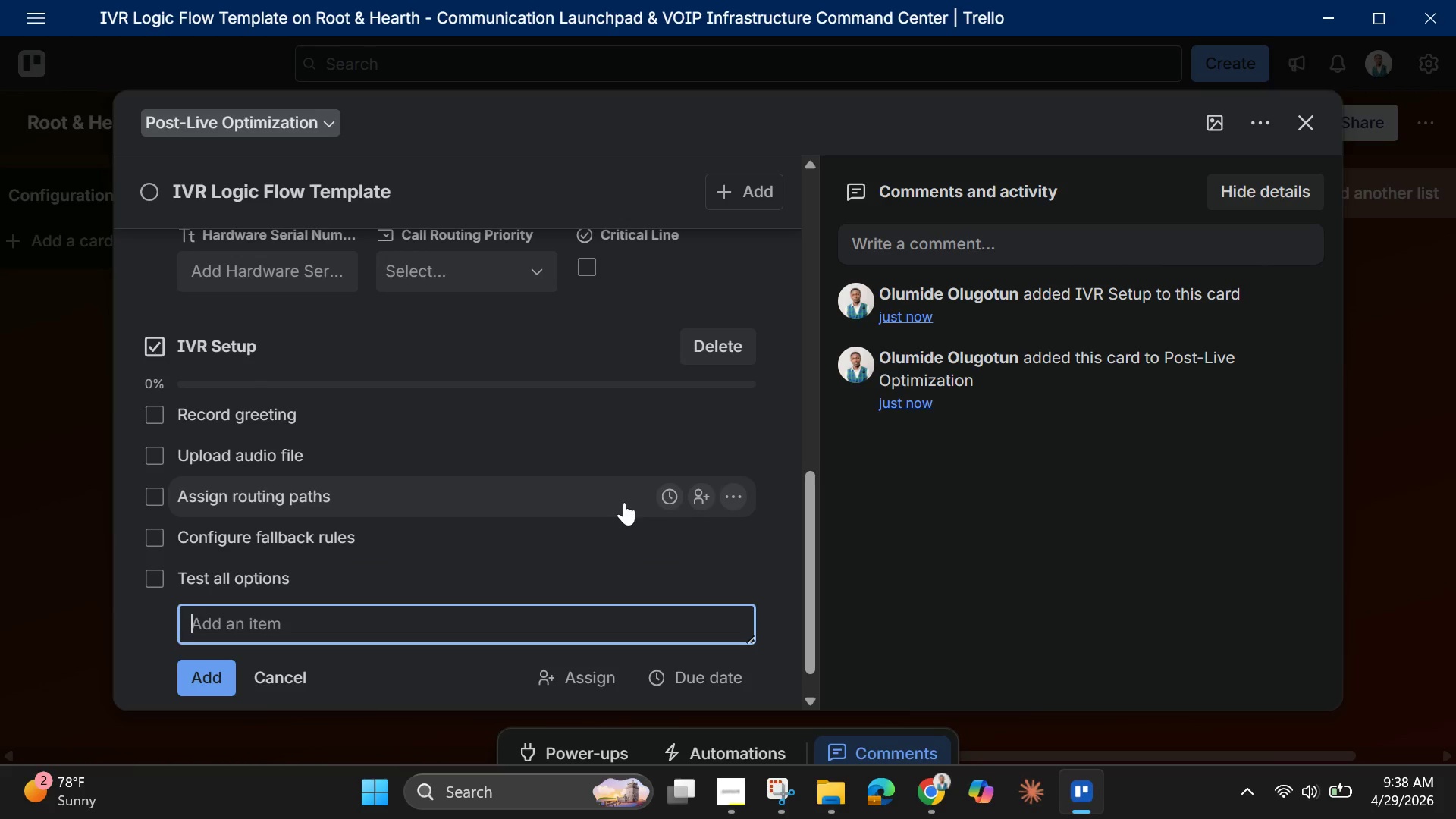 
type(Validate after0)
key(Backspace)
type(-hours behavior)
 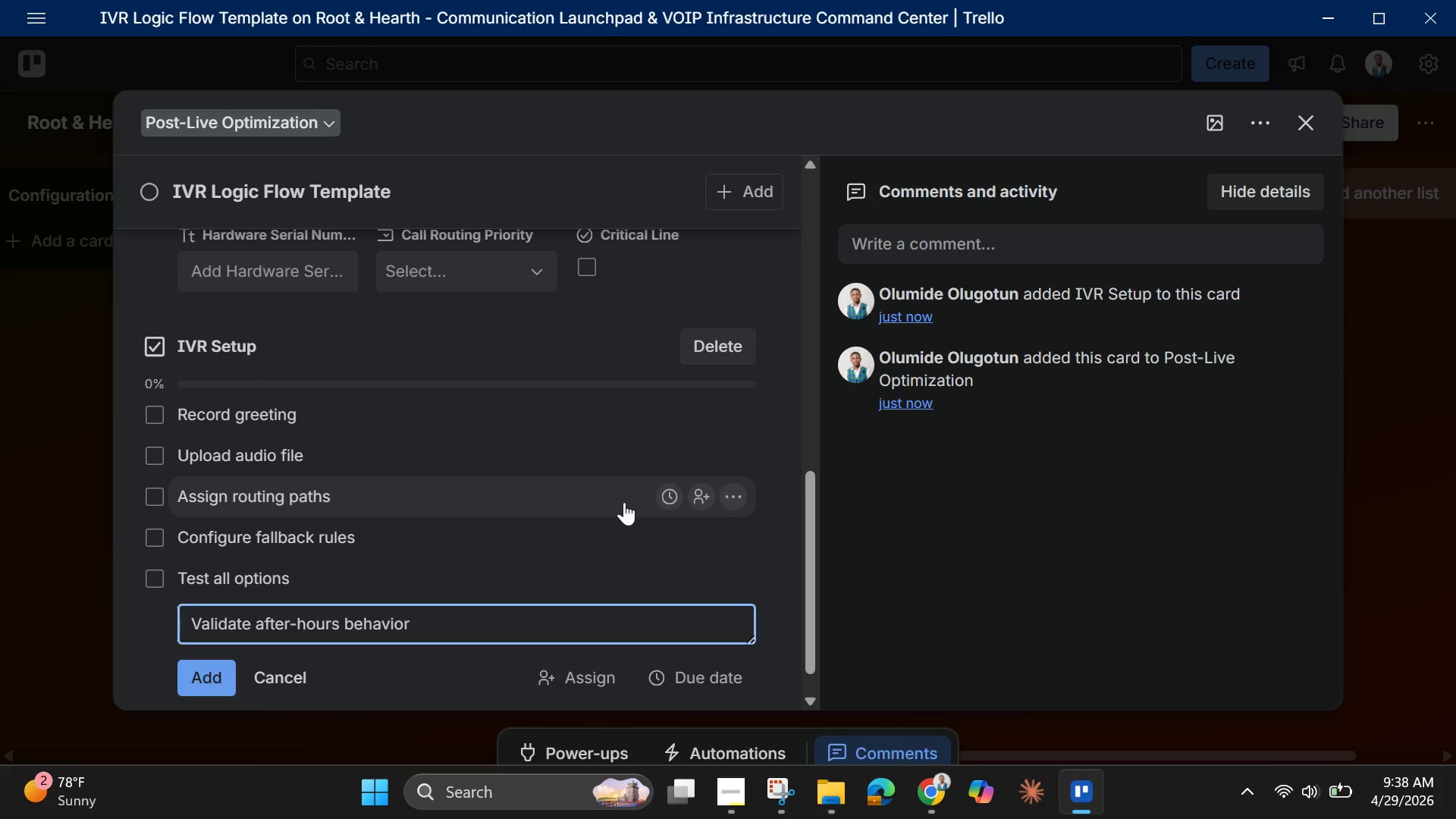 
key(Enter)
 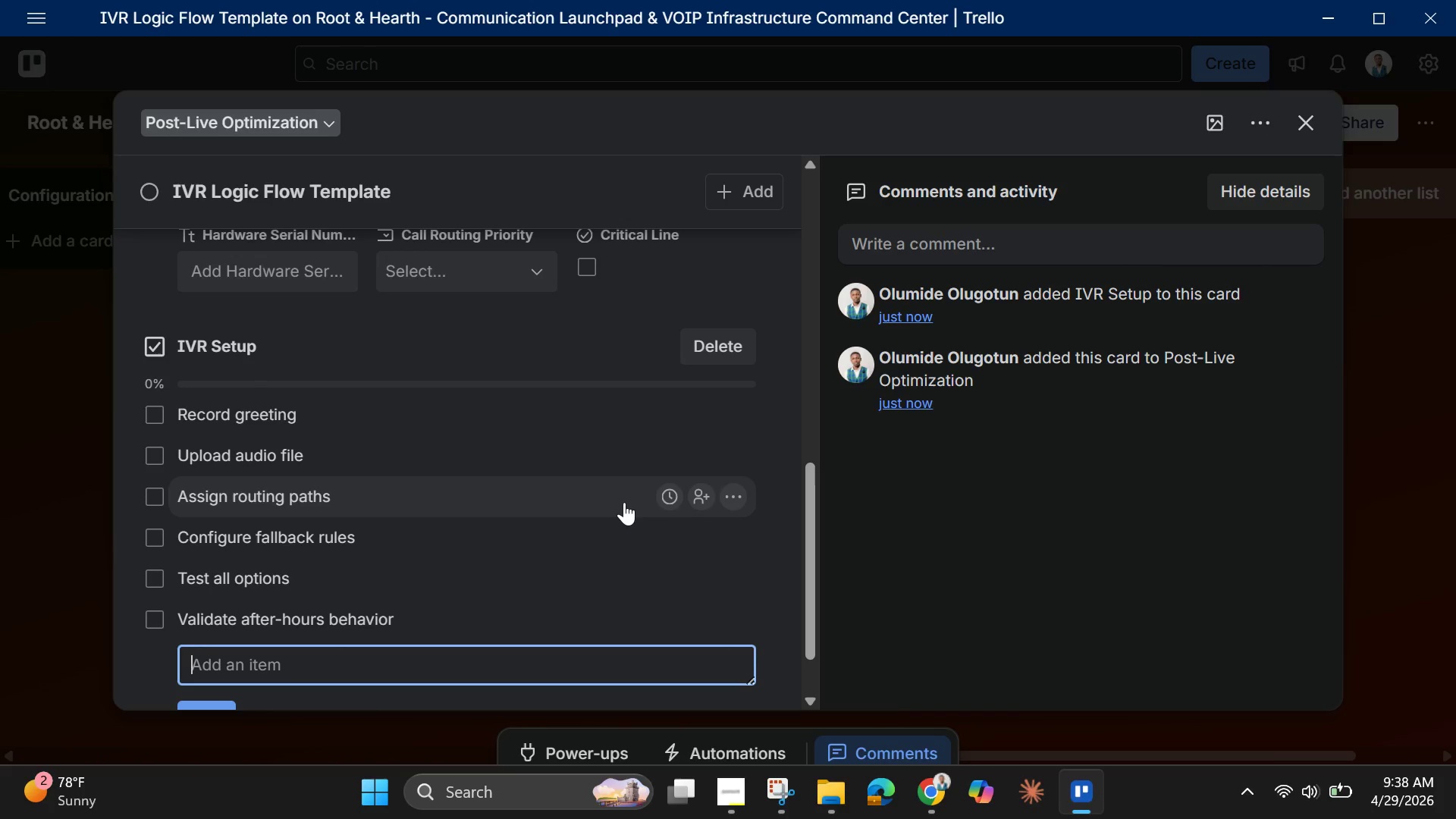 
scroll: coordinate [624, 505], scroll_direction: down, amount: 1.0
 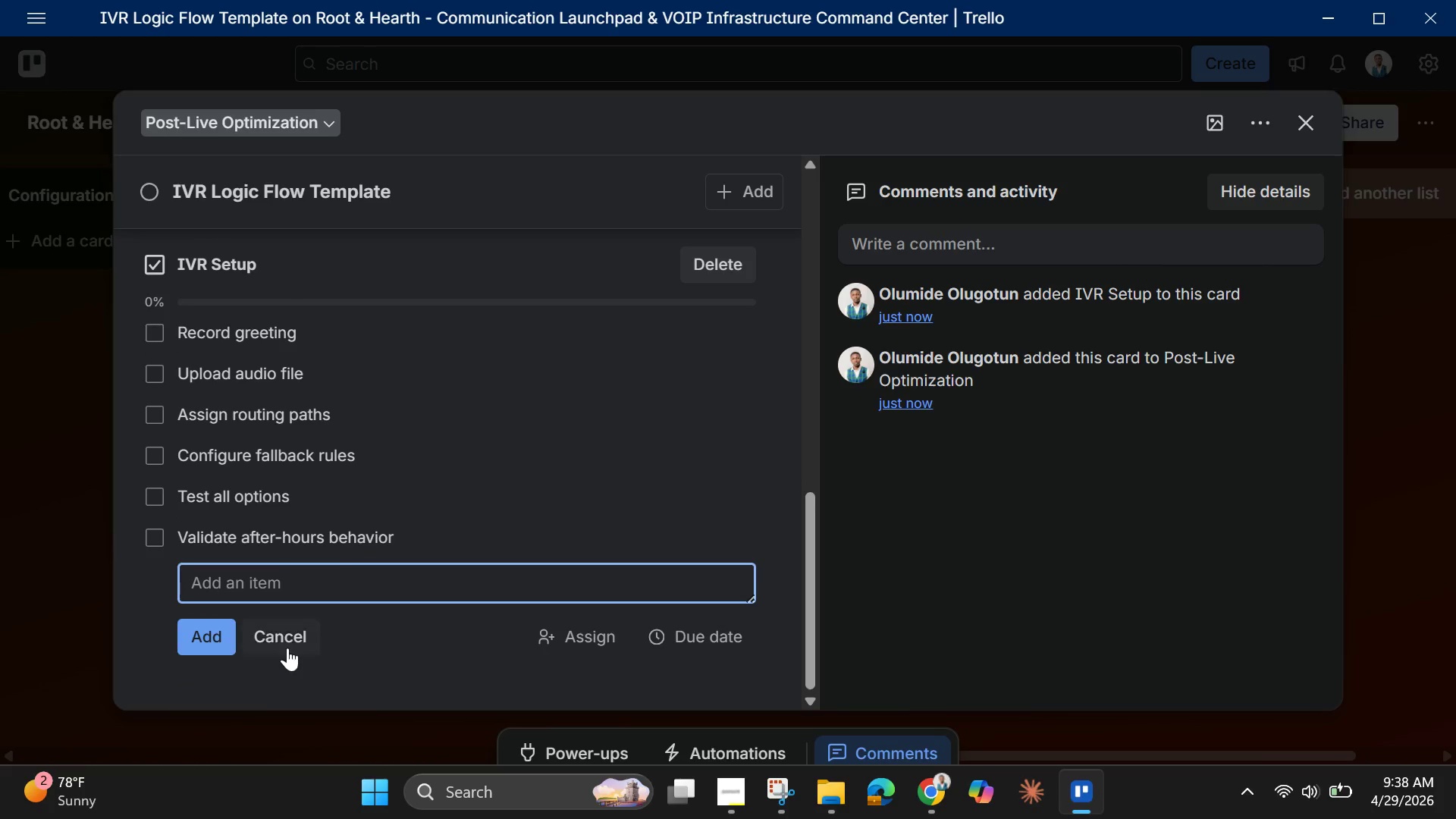 
left_click([287, 648])
 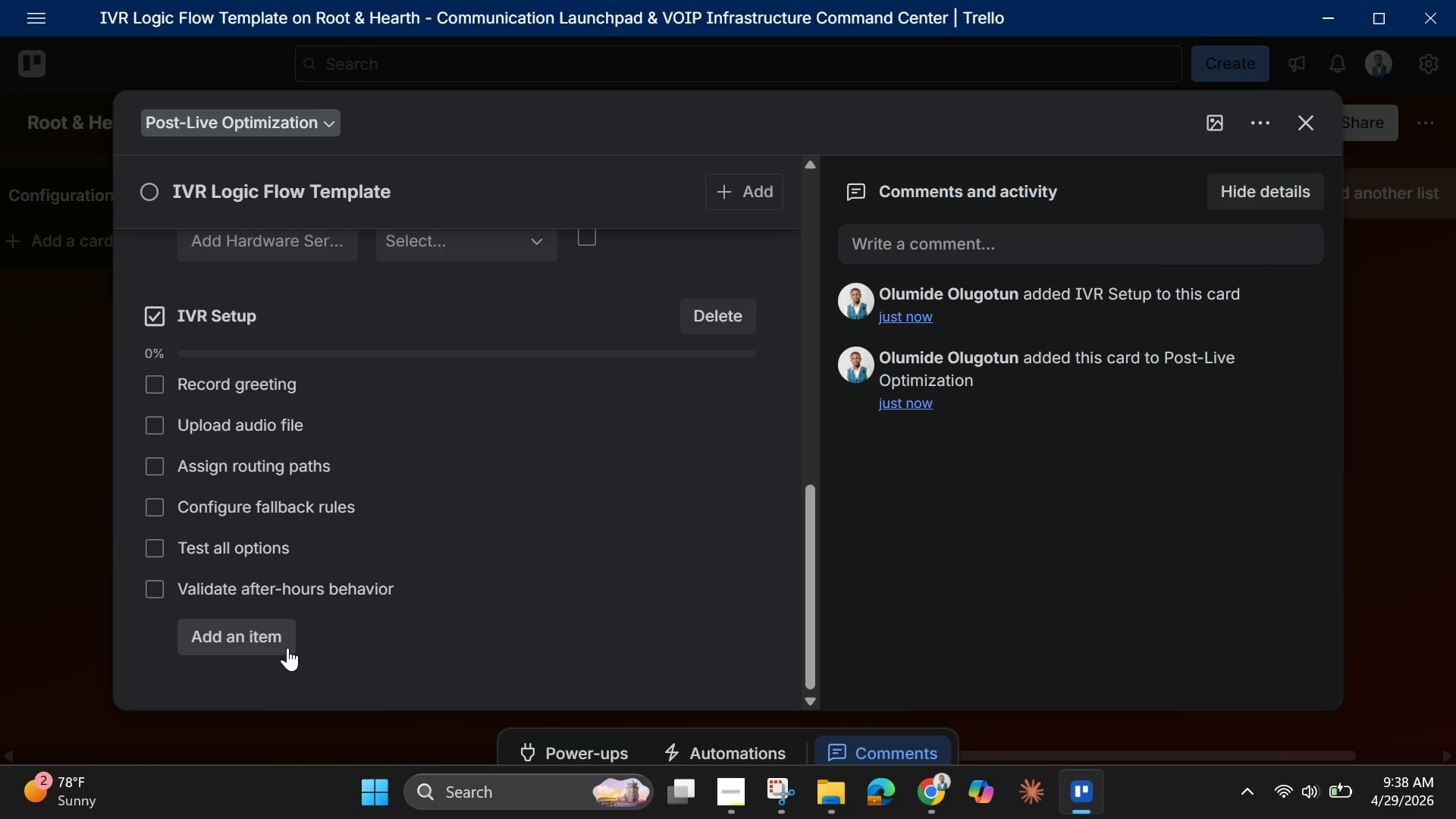 
wait(7.34)
 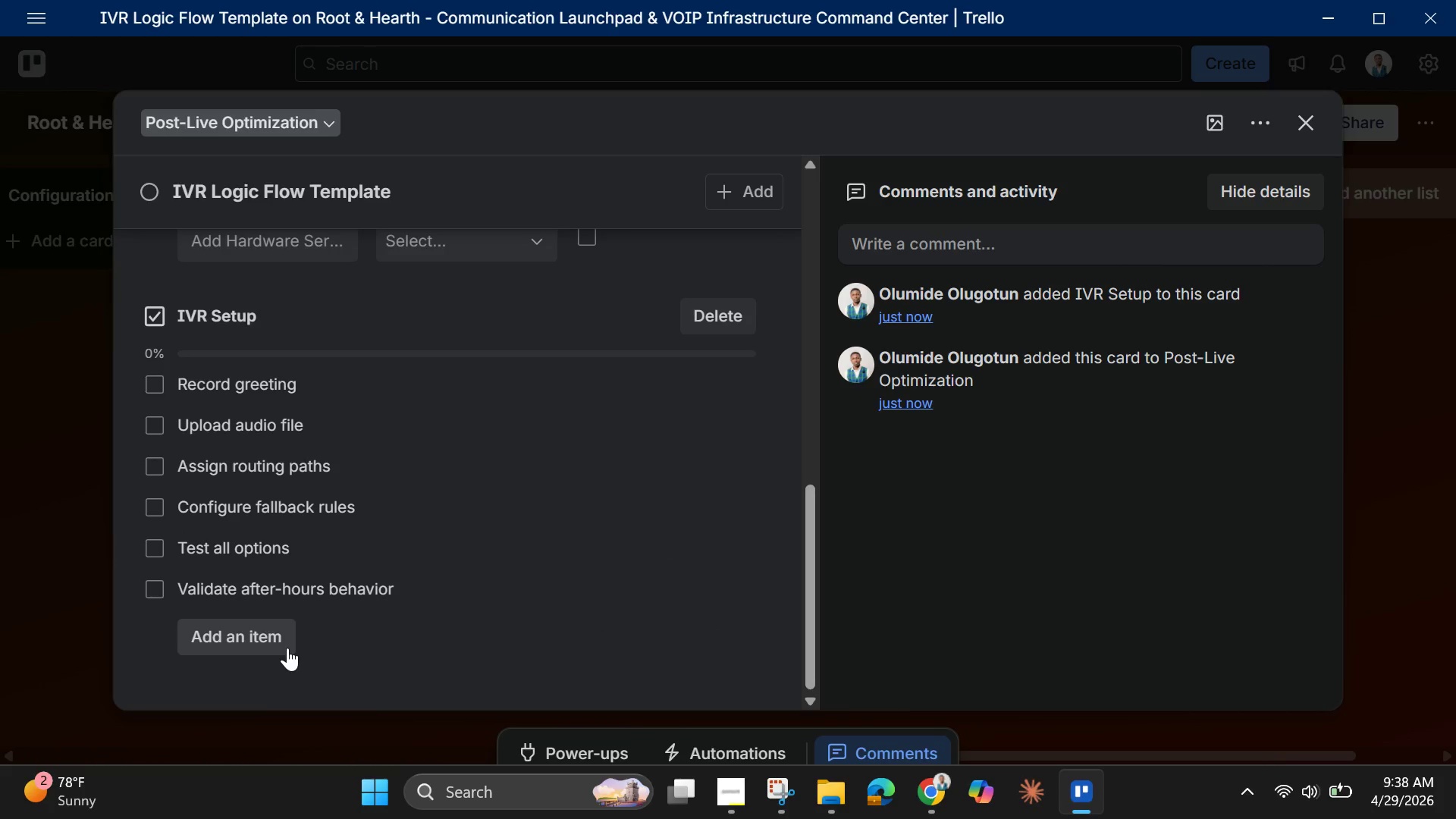 
scroll: coordinate [333, 466], scroll_direction: up, amount: 8.0
 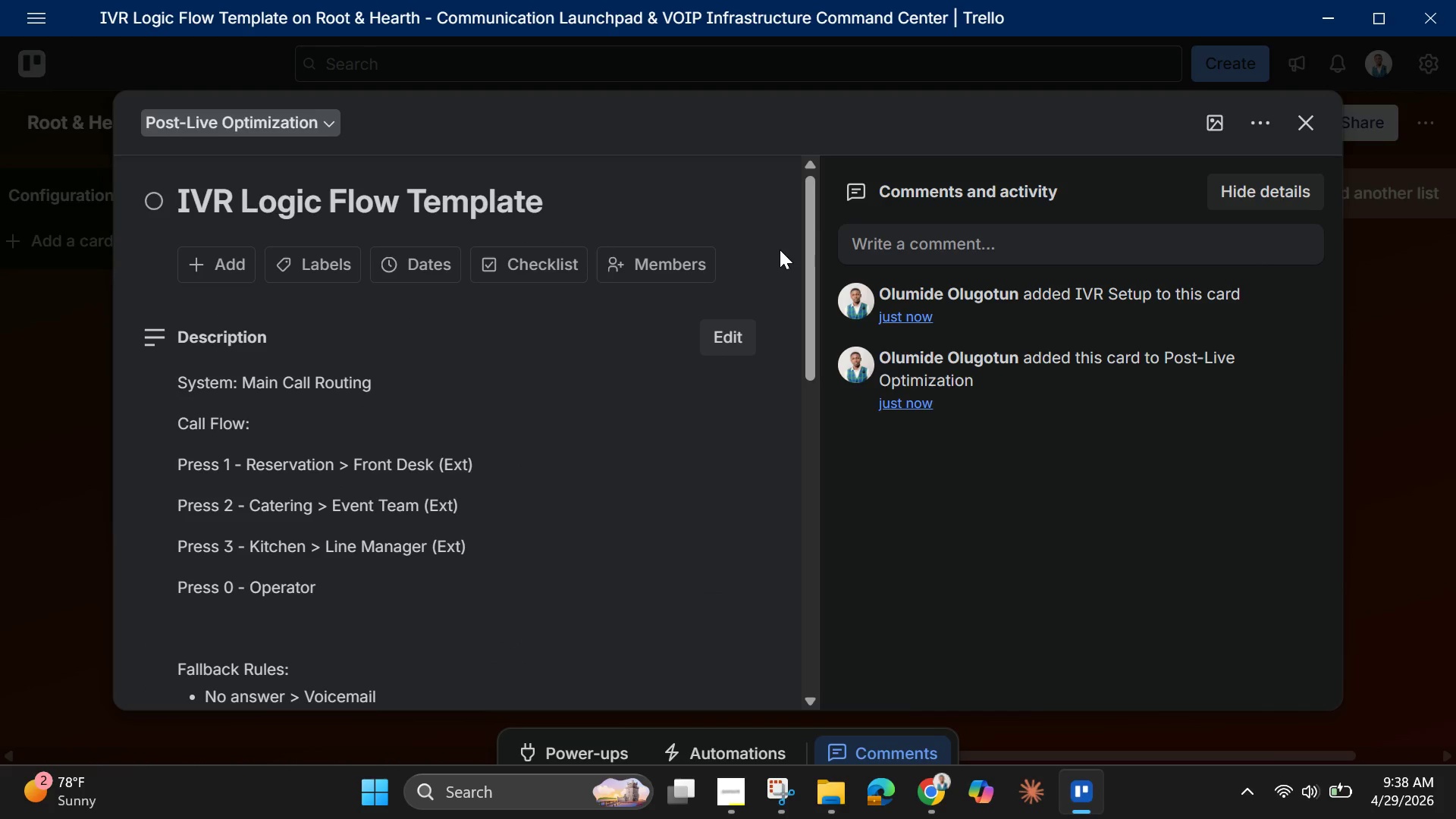 
wait(10.84)
 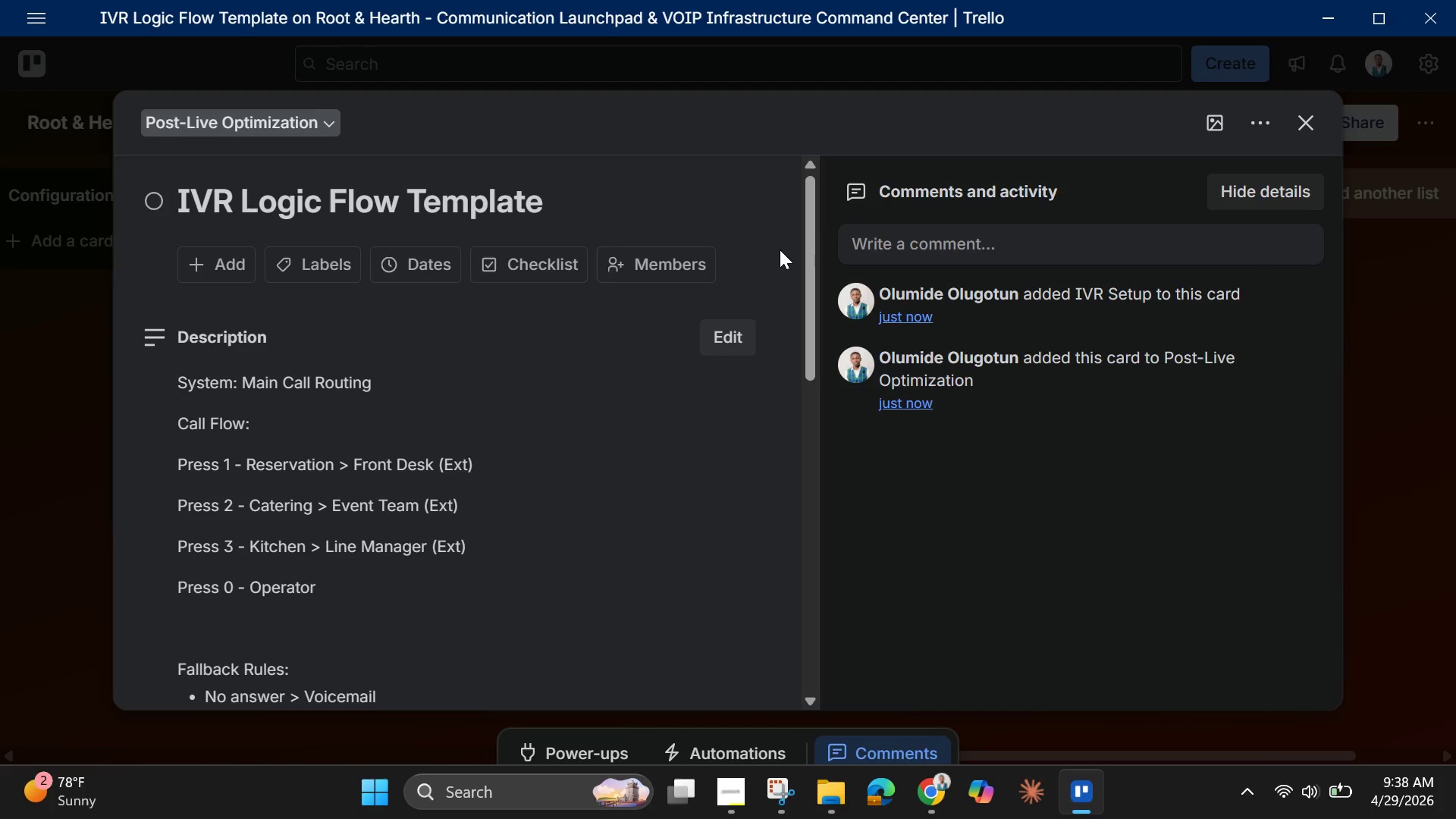 
left_click([772, 249])
 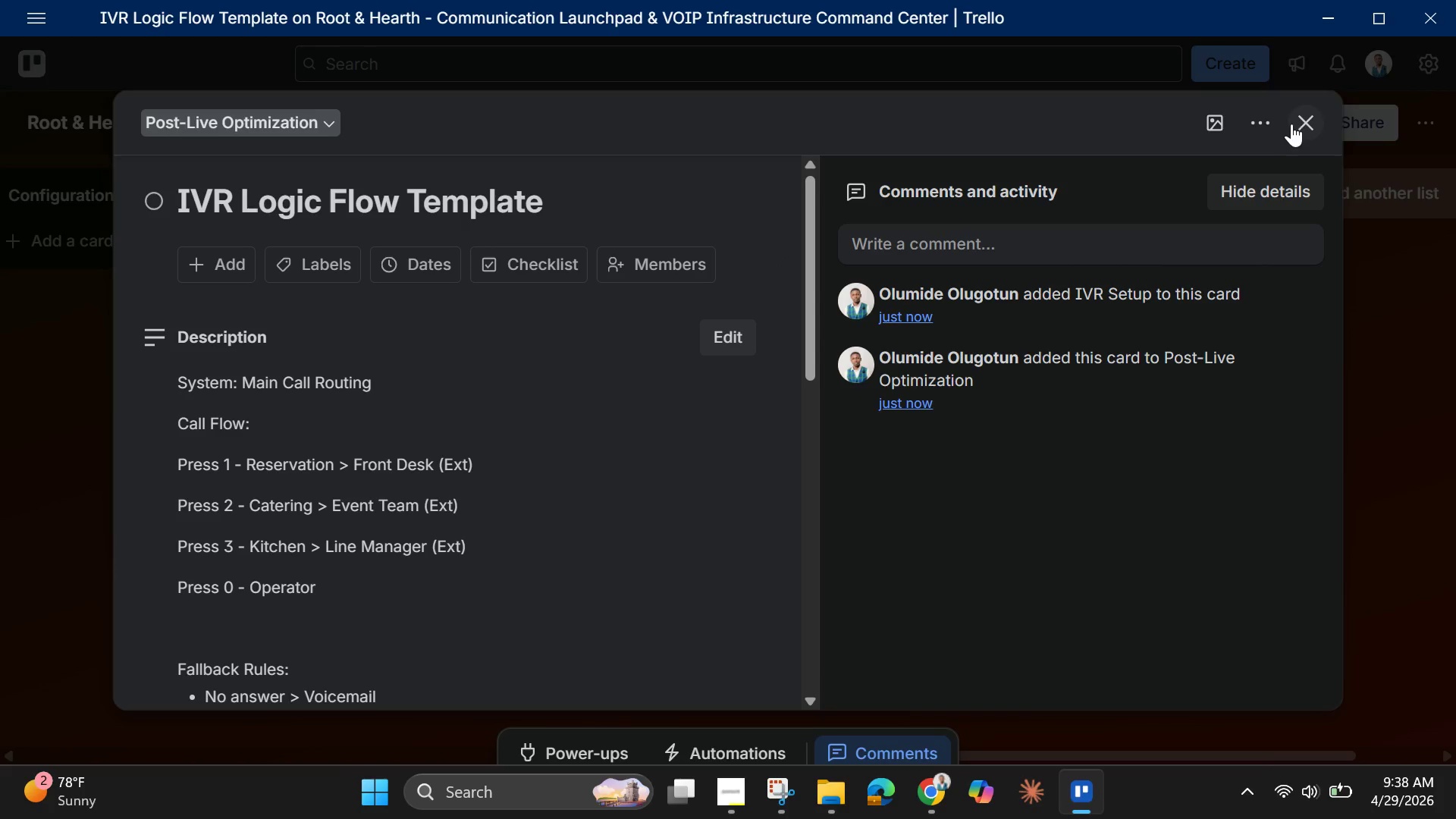 
left_click([1304, 123])
 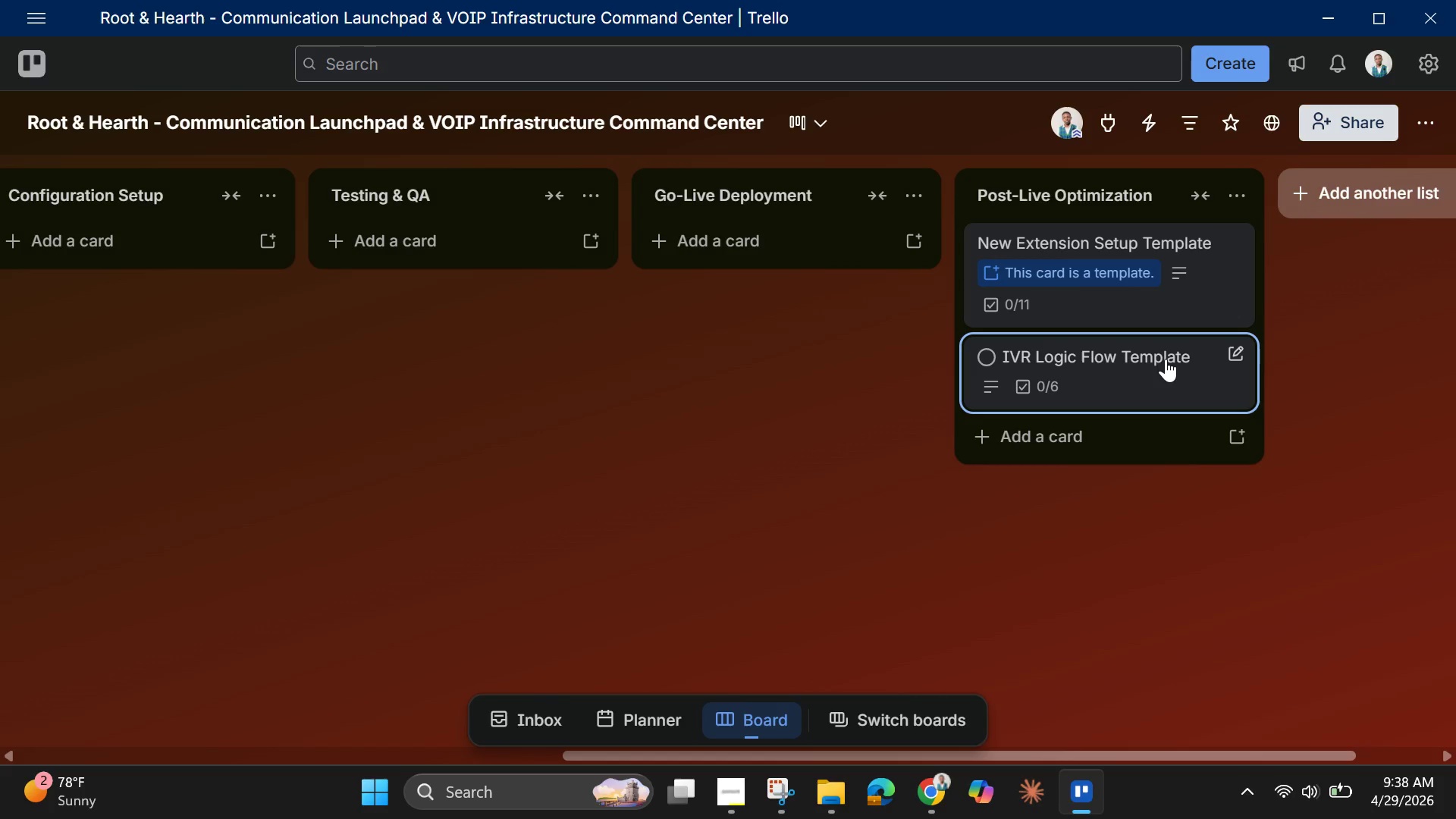 
left_click([1166, 359])
 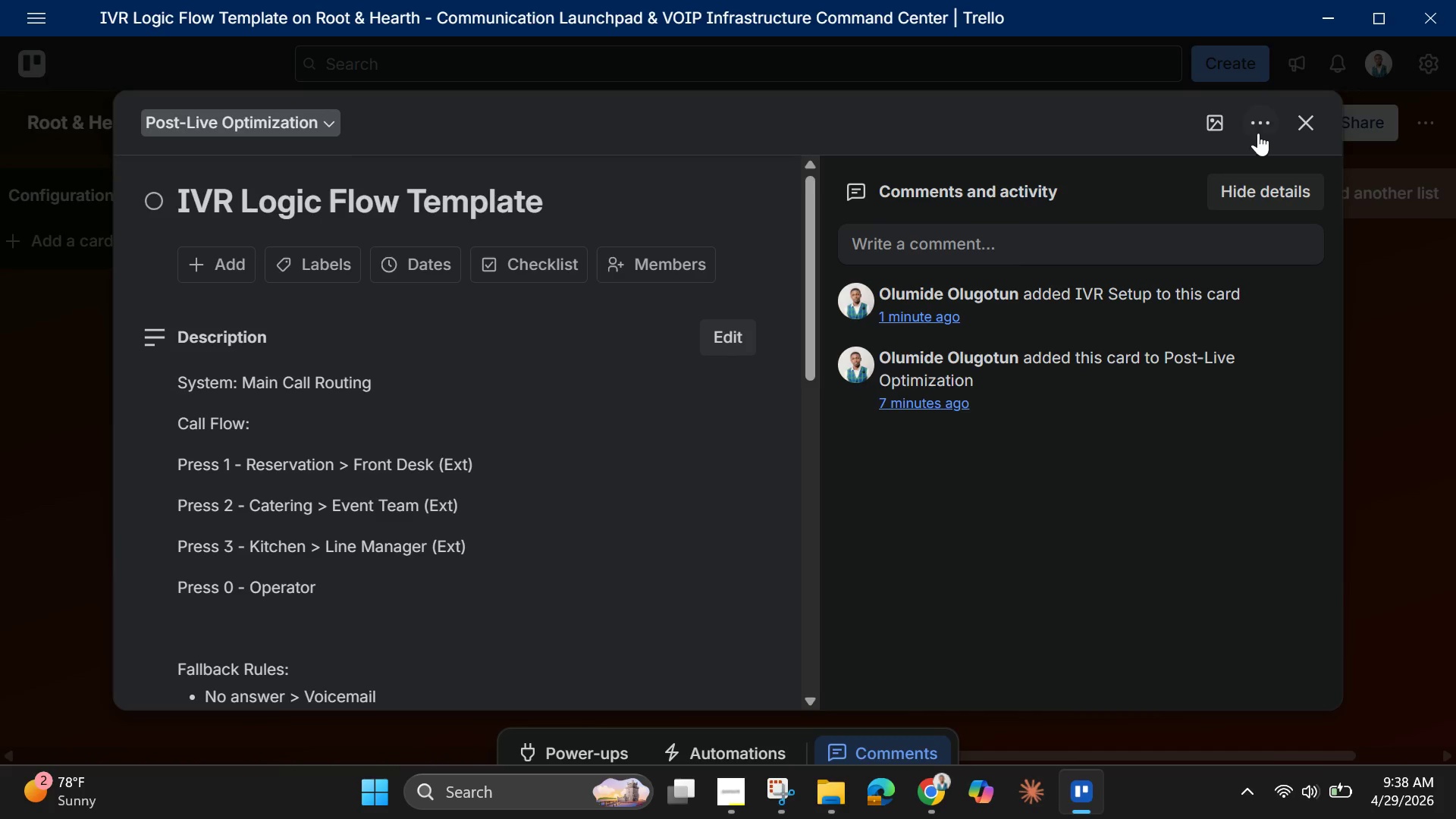 
left_click([1258, 127])
 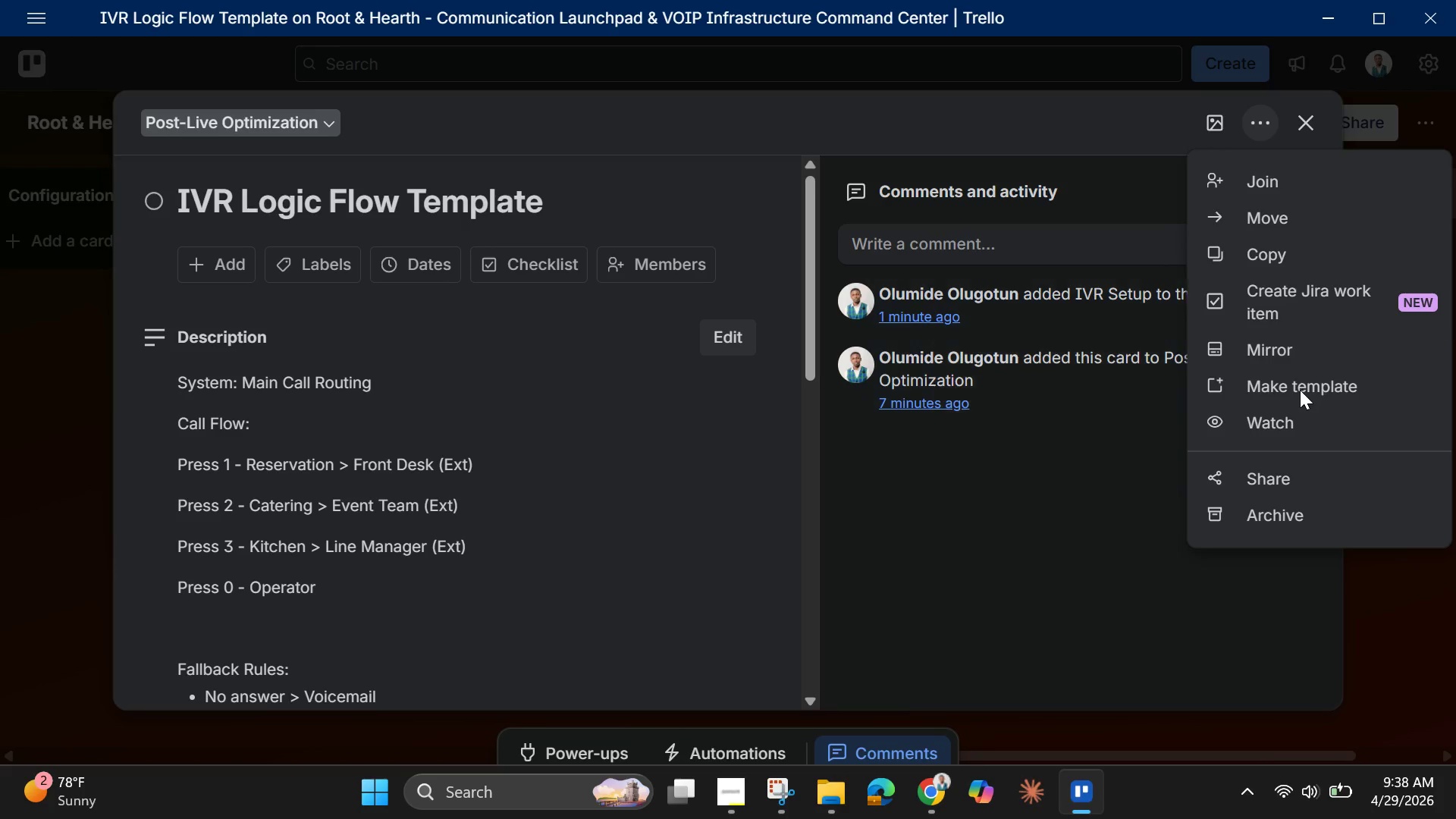 
left_click([1298, 387])
 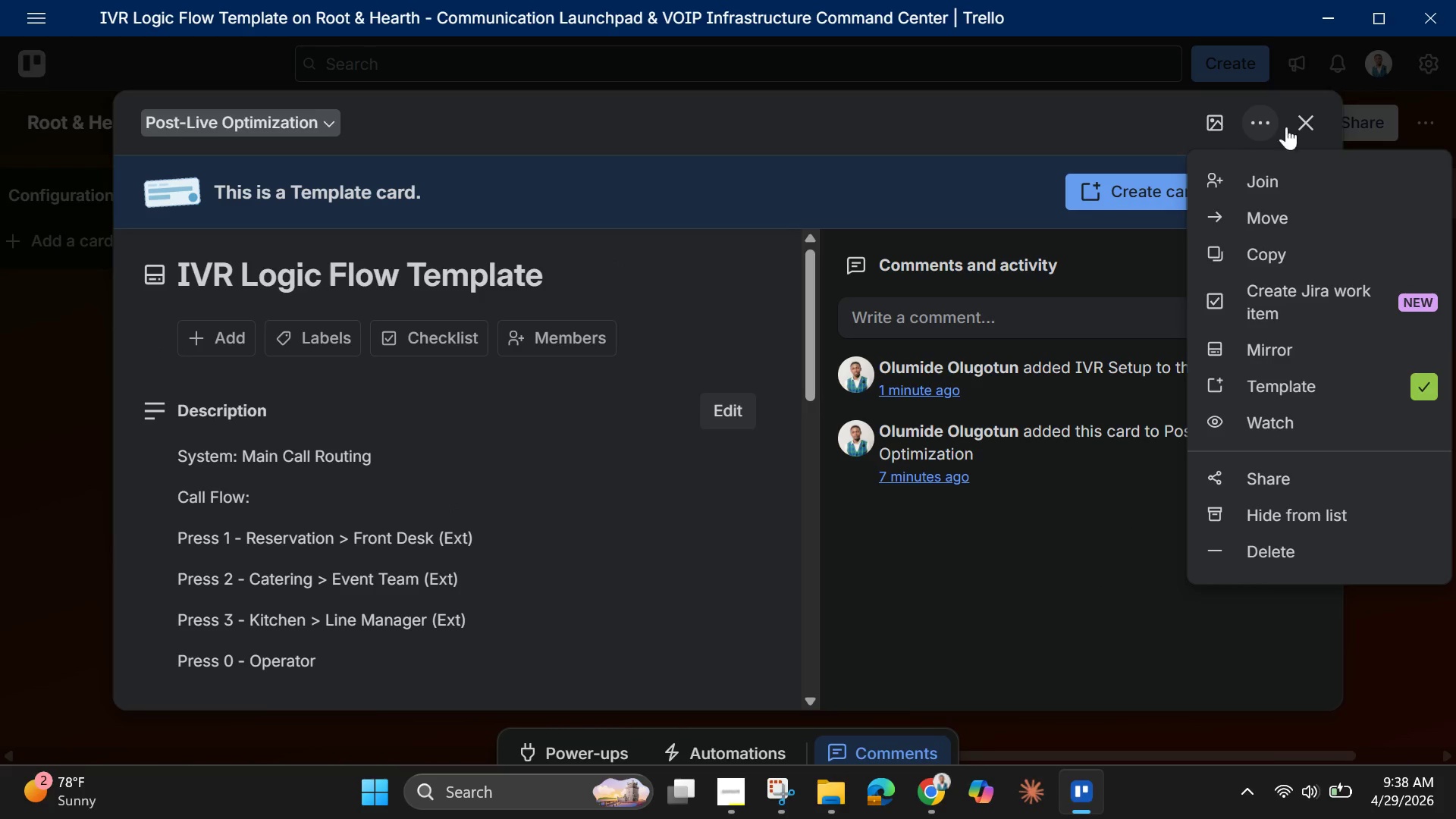 
left_click([1311, 124])
 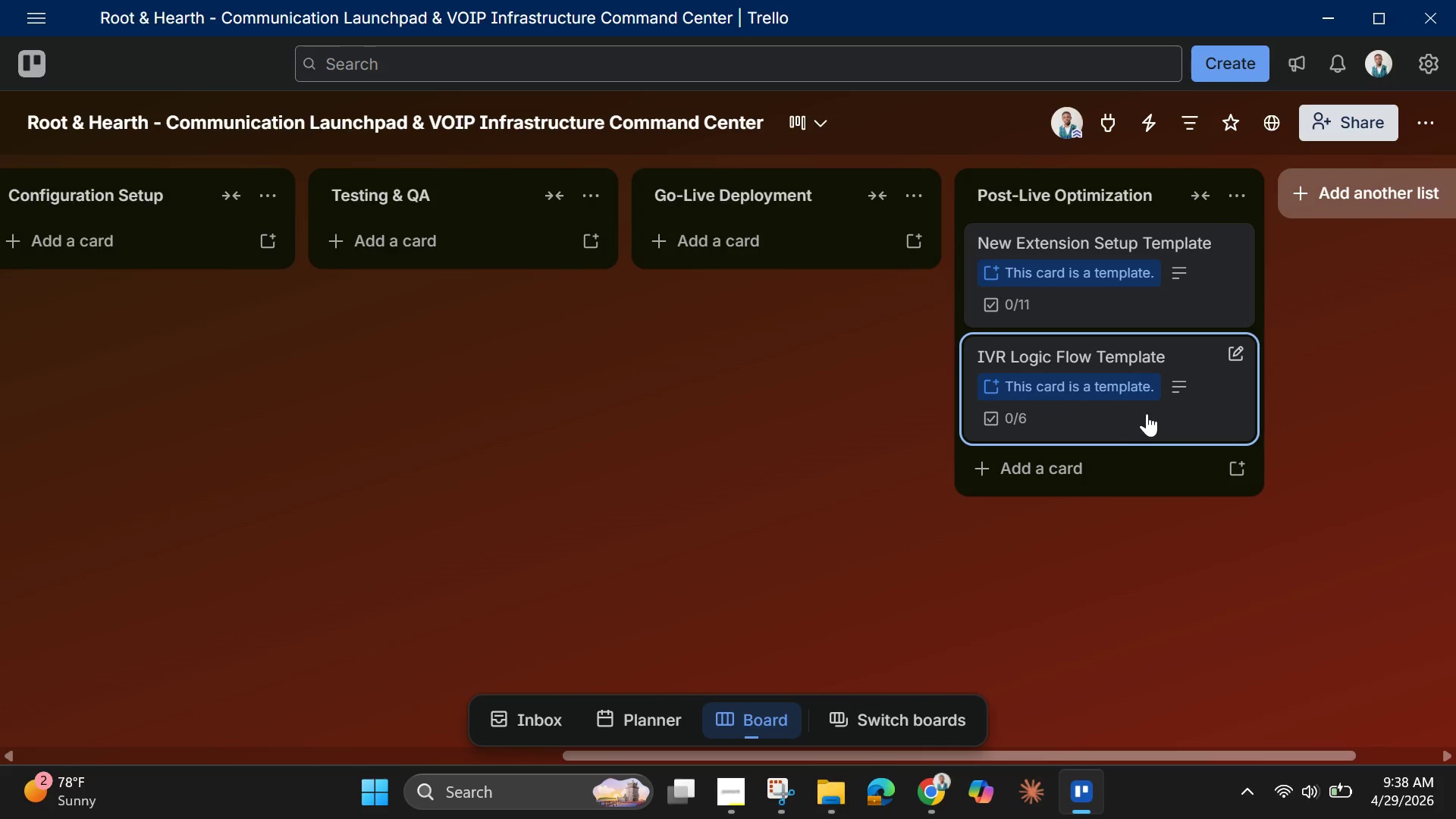 
left_click_drag(start_coordinate=[1138, 407], to_coordinate=[157, 256])
 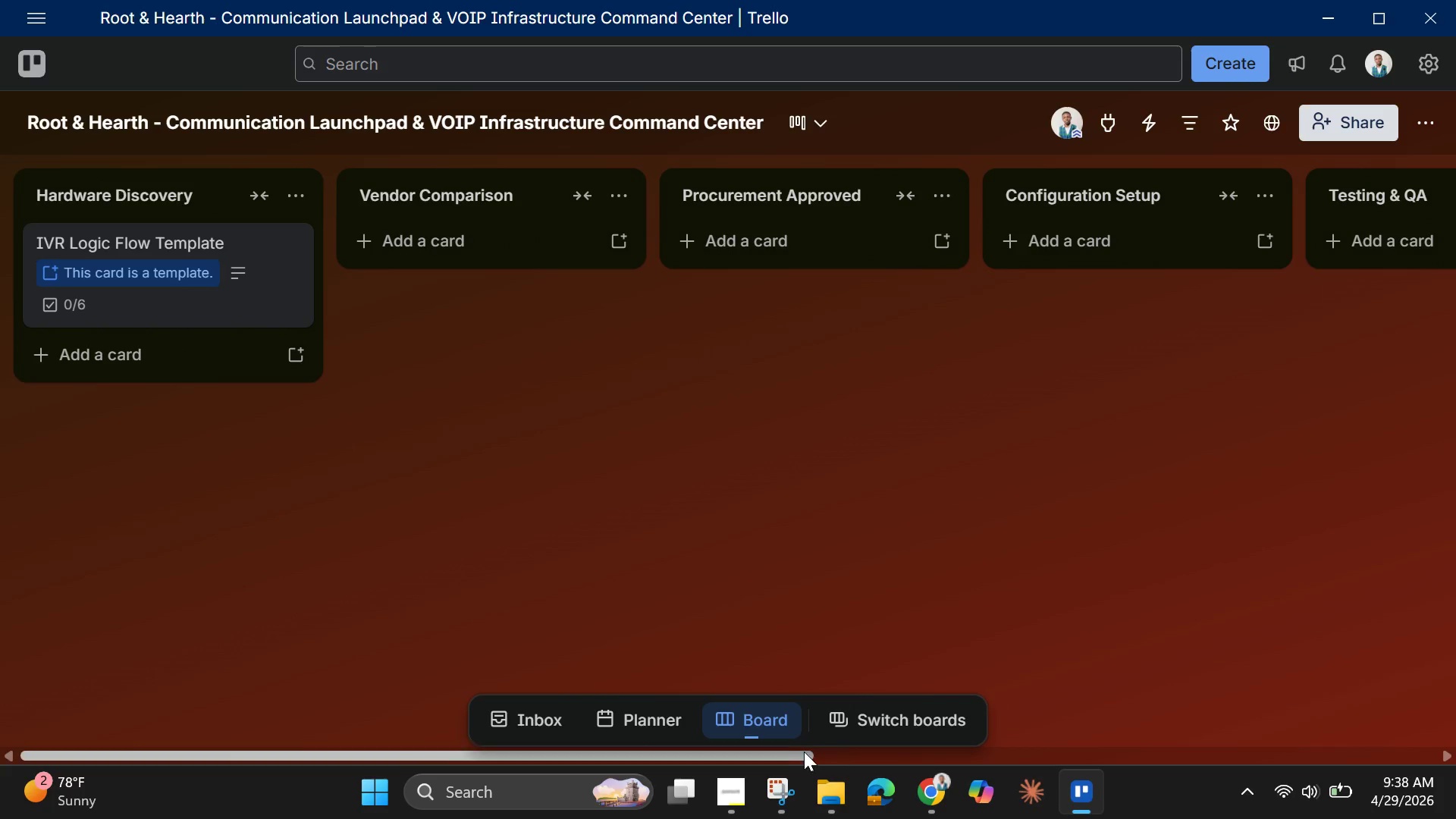 
left_click_drag(start_coordinate=[790, 753], to_coordinate=[1177, 703])
 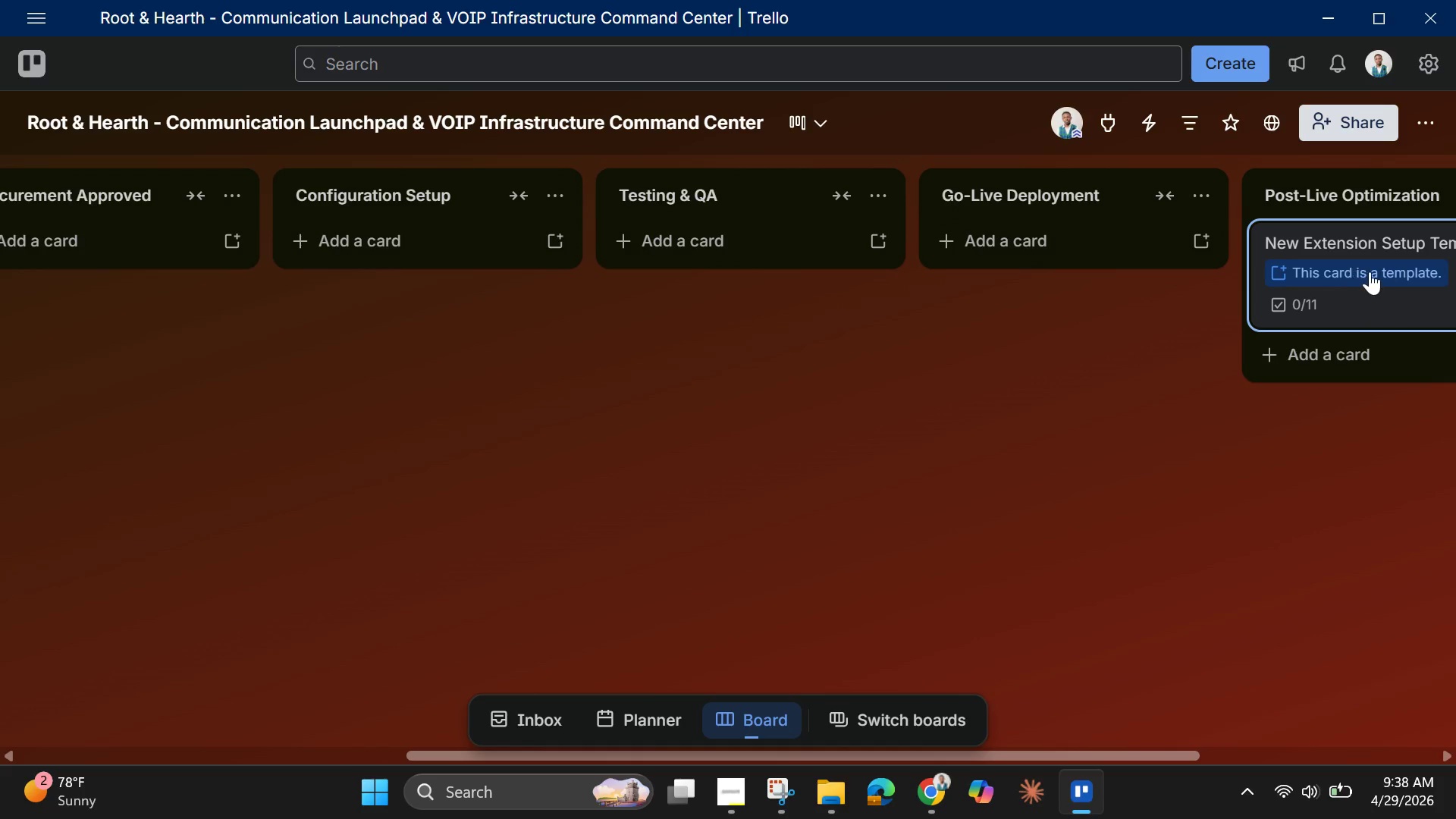 
left_click_drag(start_coordinate=[1370, 271], to_coordinate=[136, 378])
 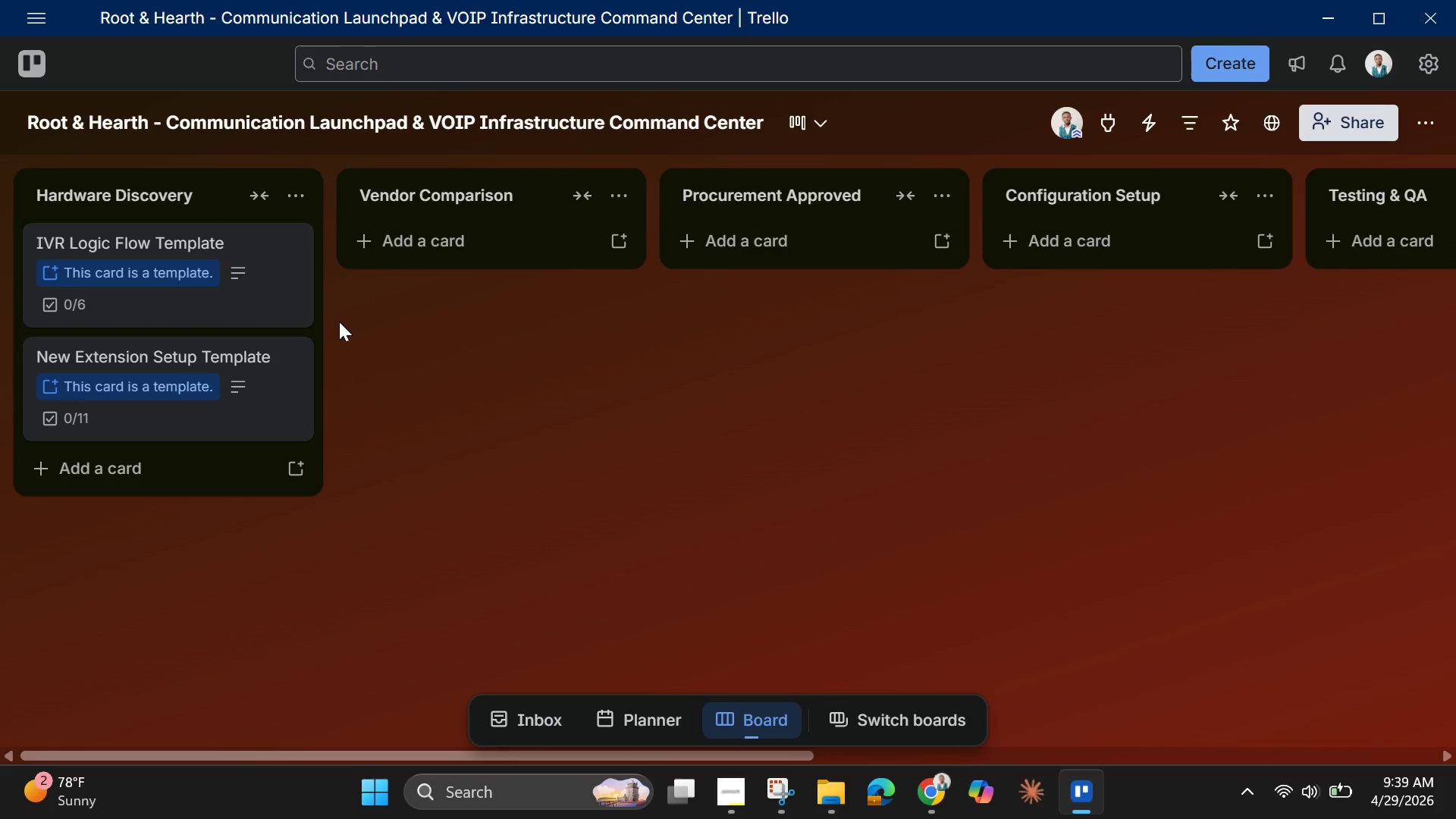 
wait(9.78)
 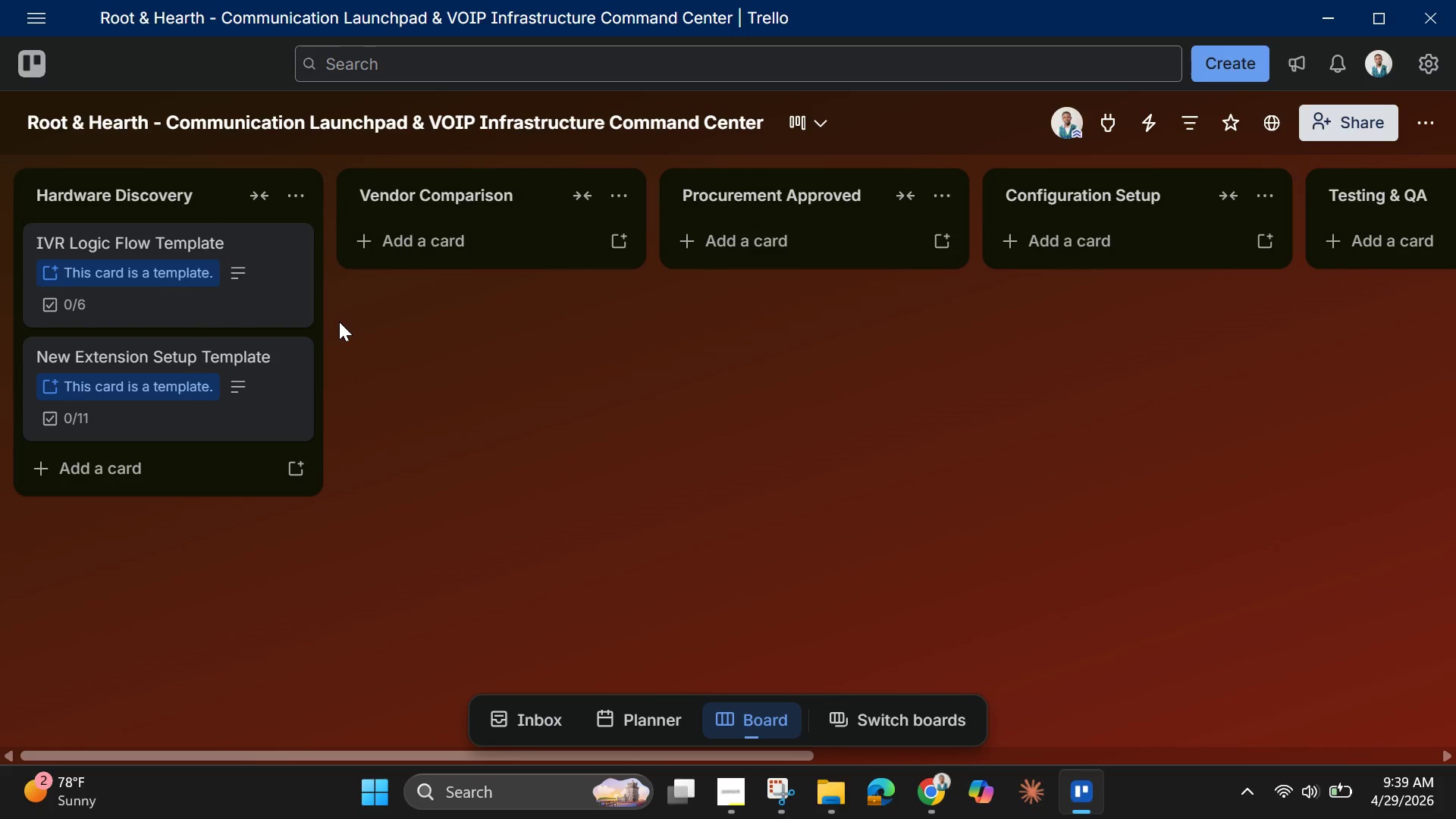 
left_click([1434, 118])
 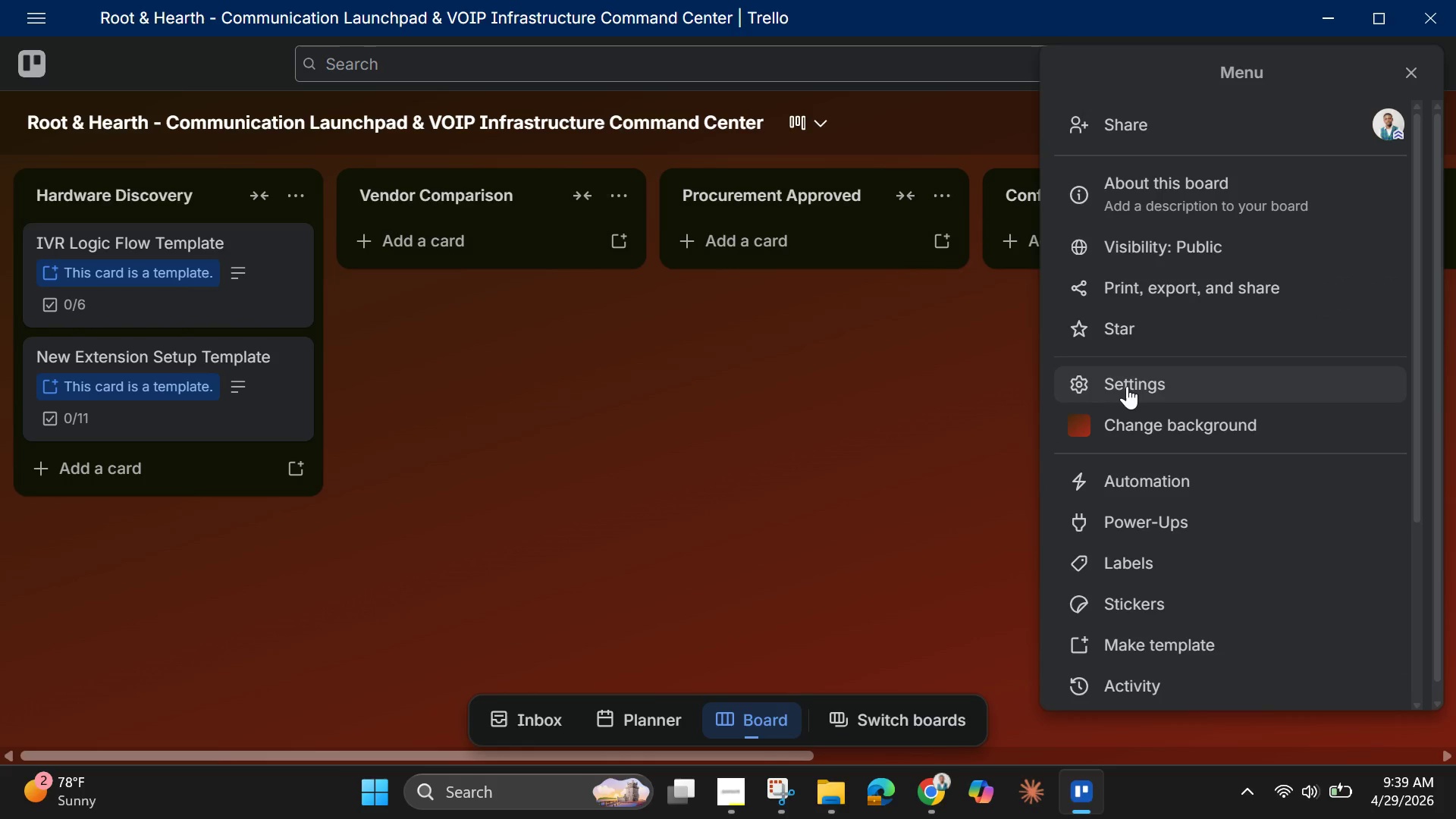 
wait(7.2)
 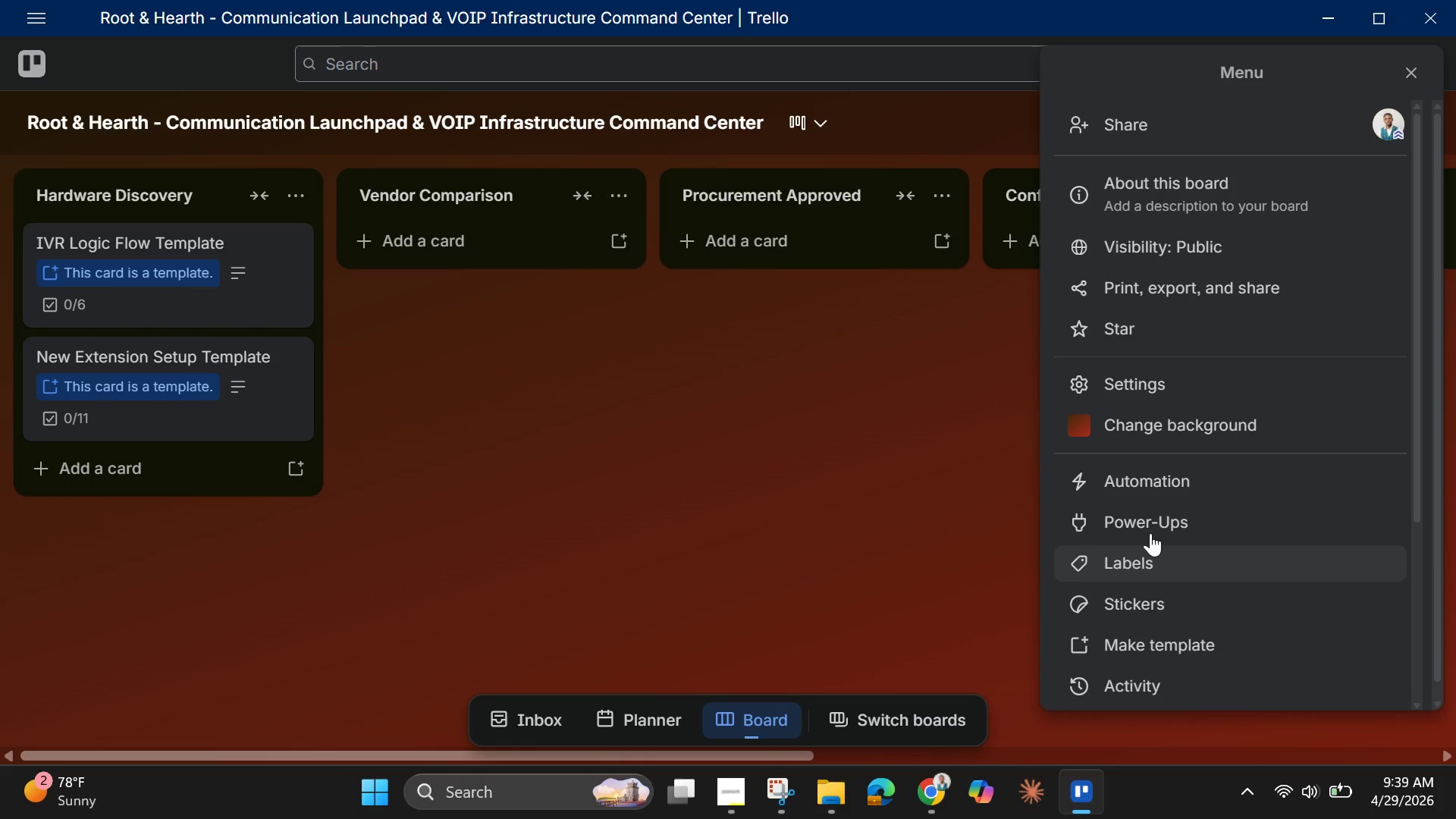 
left_click([1139, 551])
 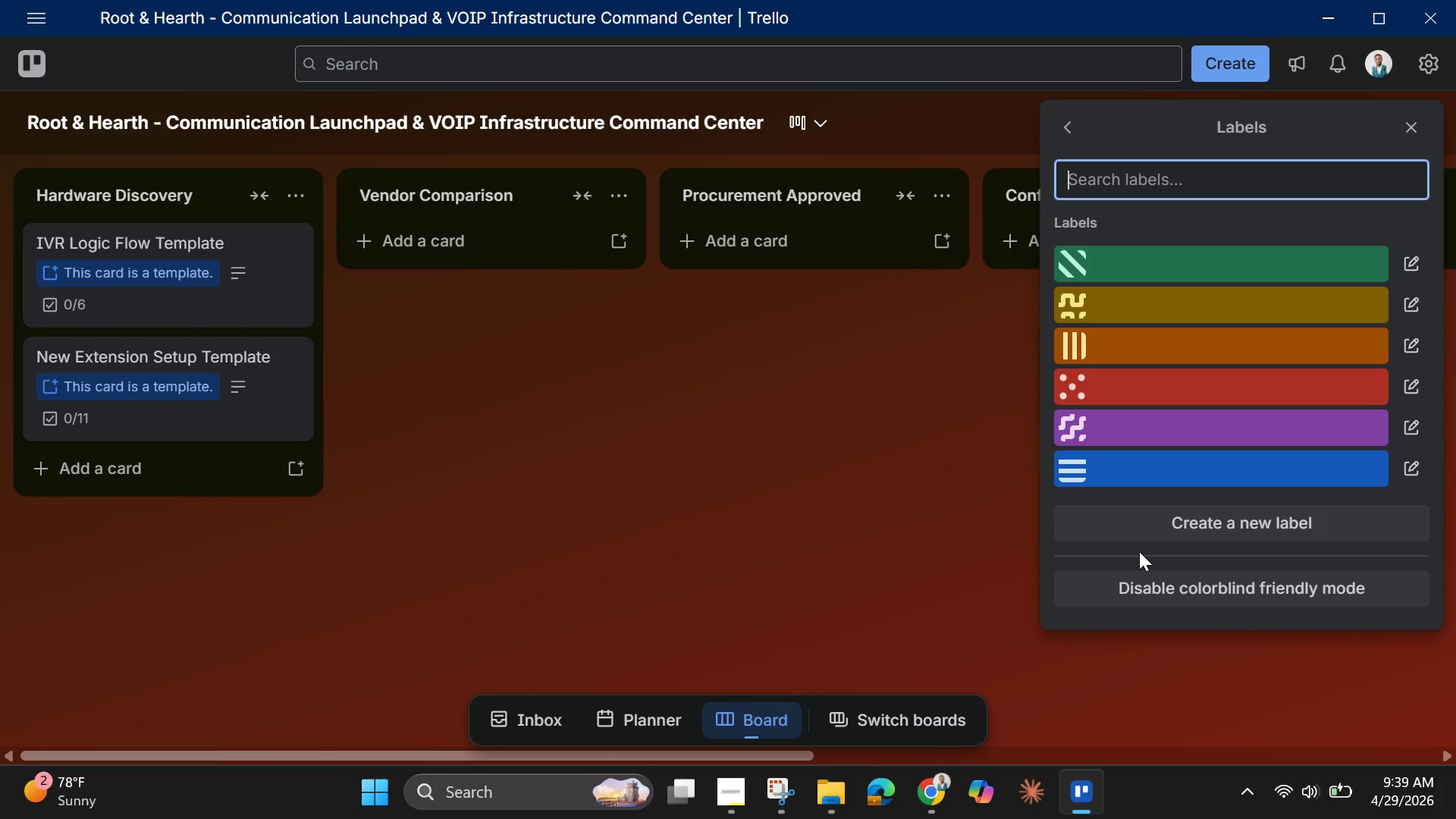 
wait(7.09)
 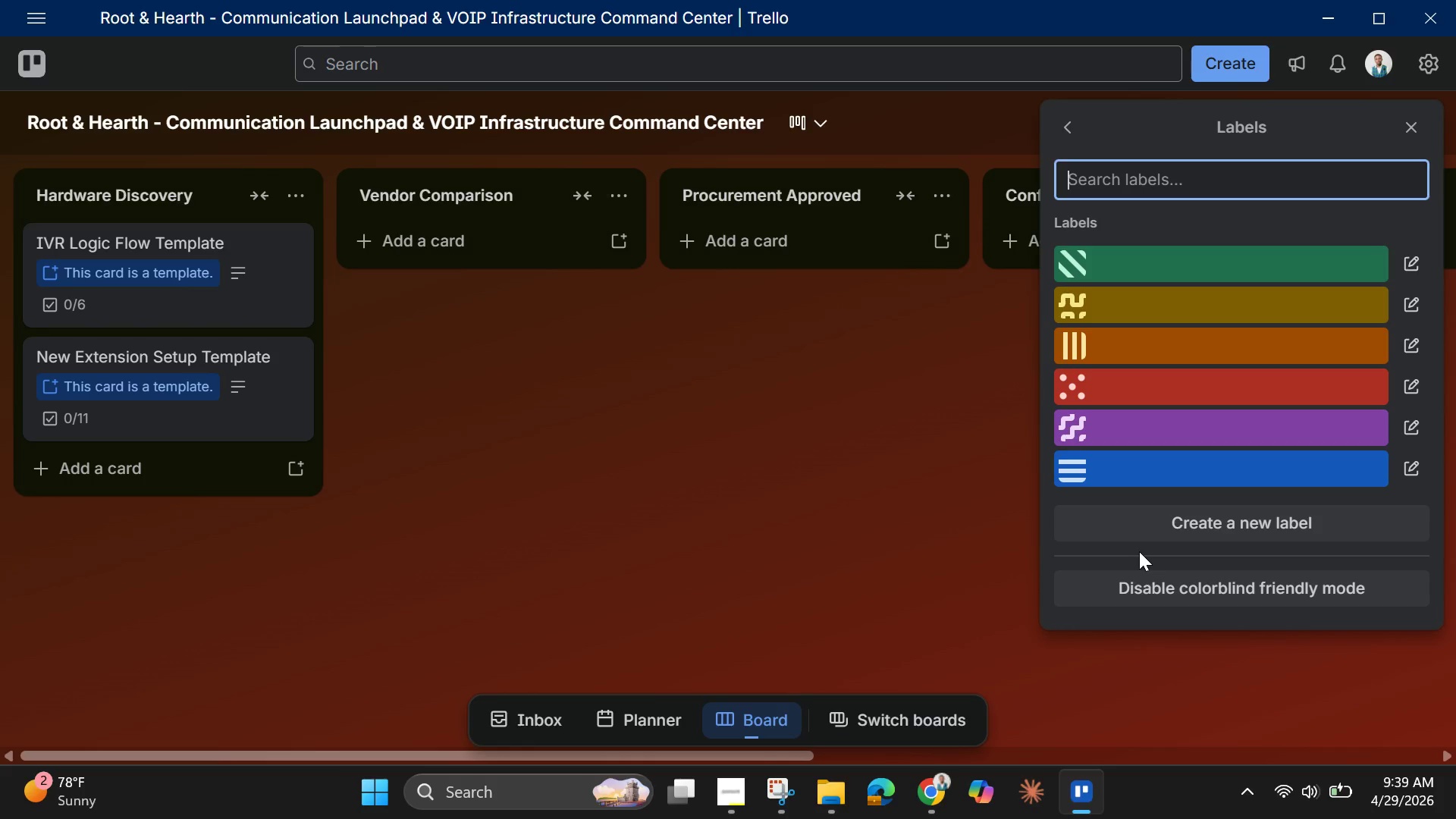 
left_click([1201, 395])
 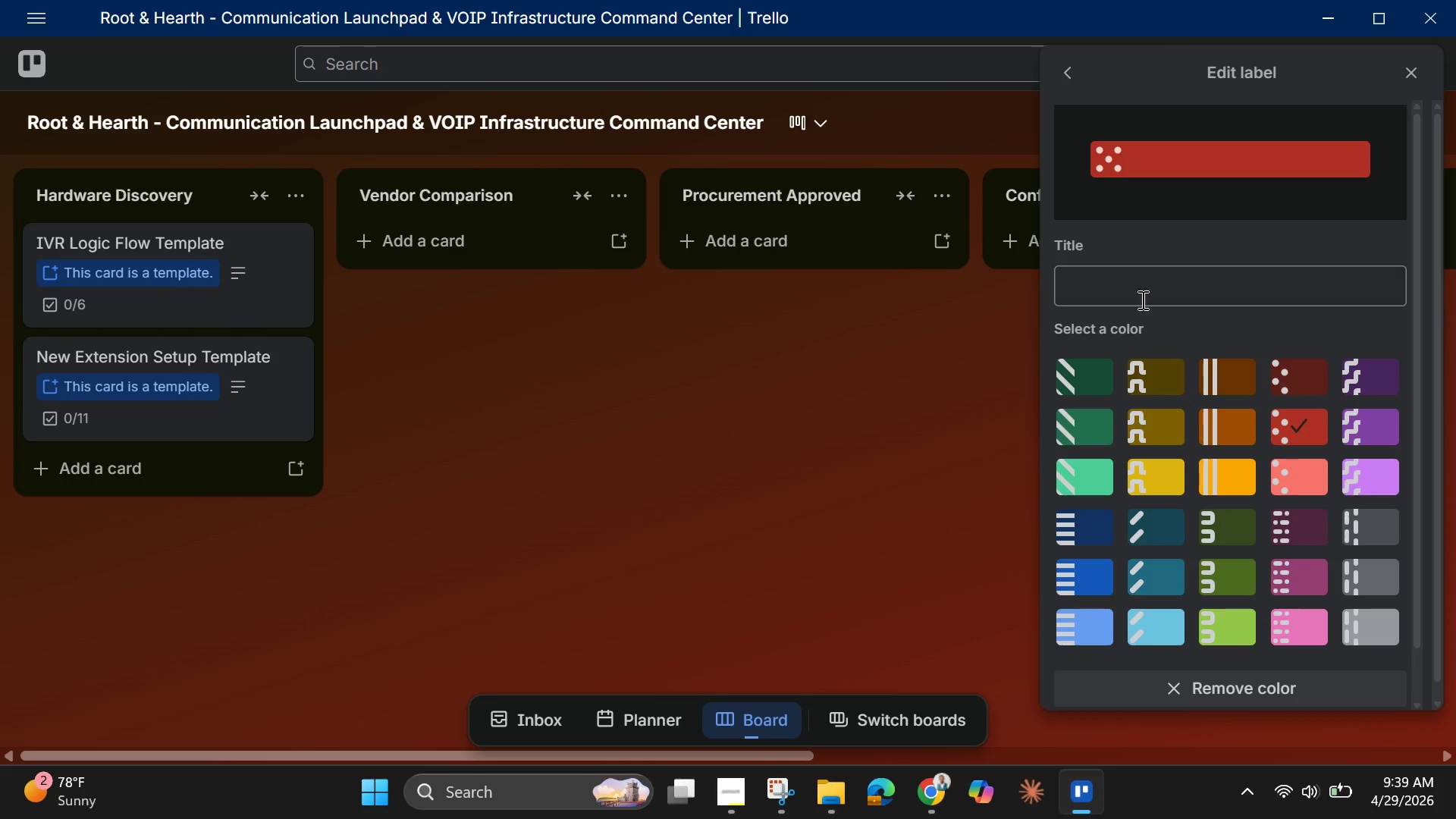 
left_click([1141, 300])
 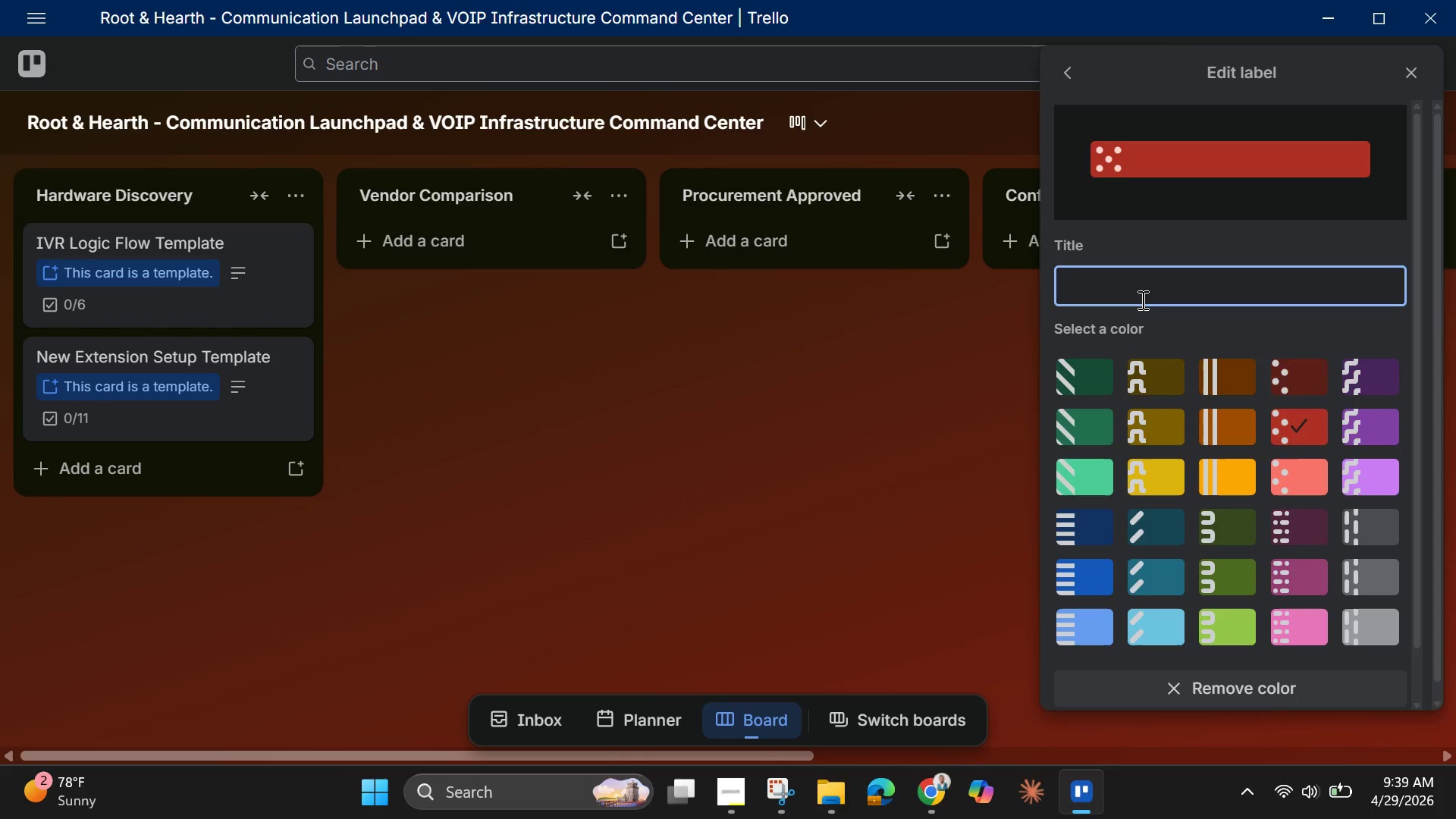 
type(Re)
key(Backspace)
key(Backspace)
type(J)
key(Backspace)
type(High Priority)
 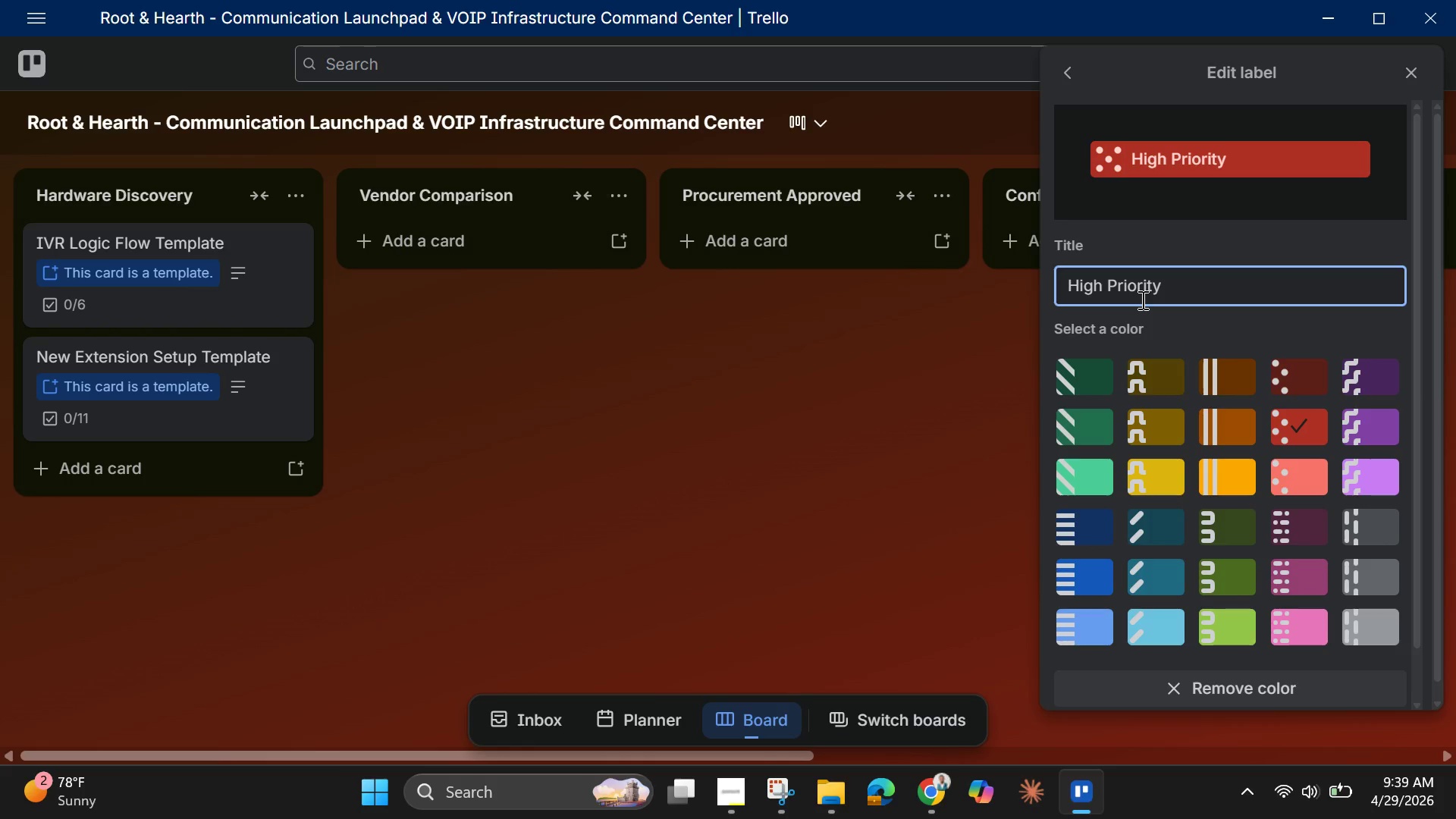 
wait(6.53)
 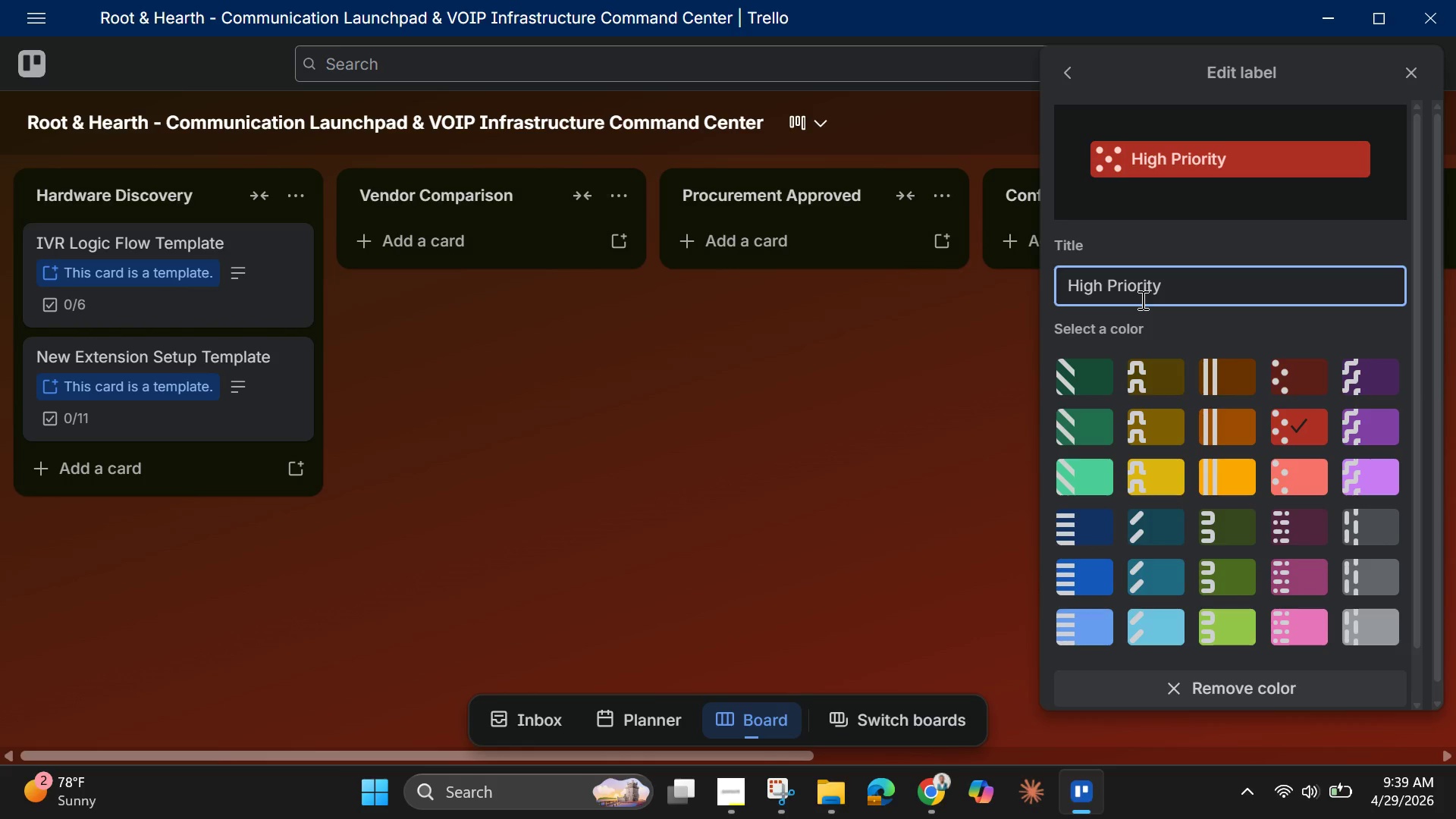 
key(Enter)
 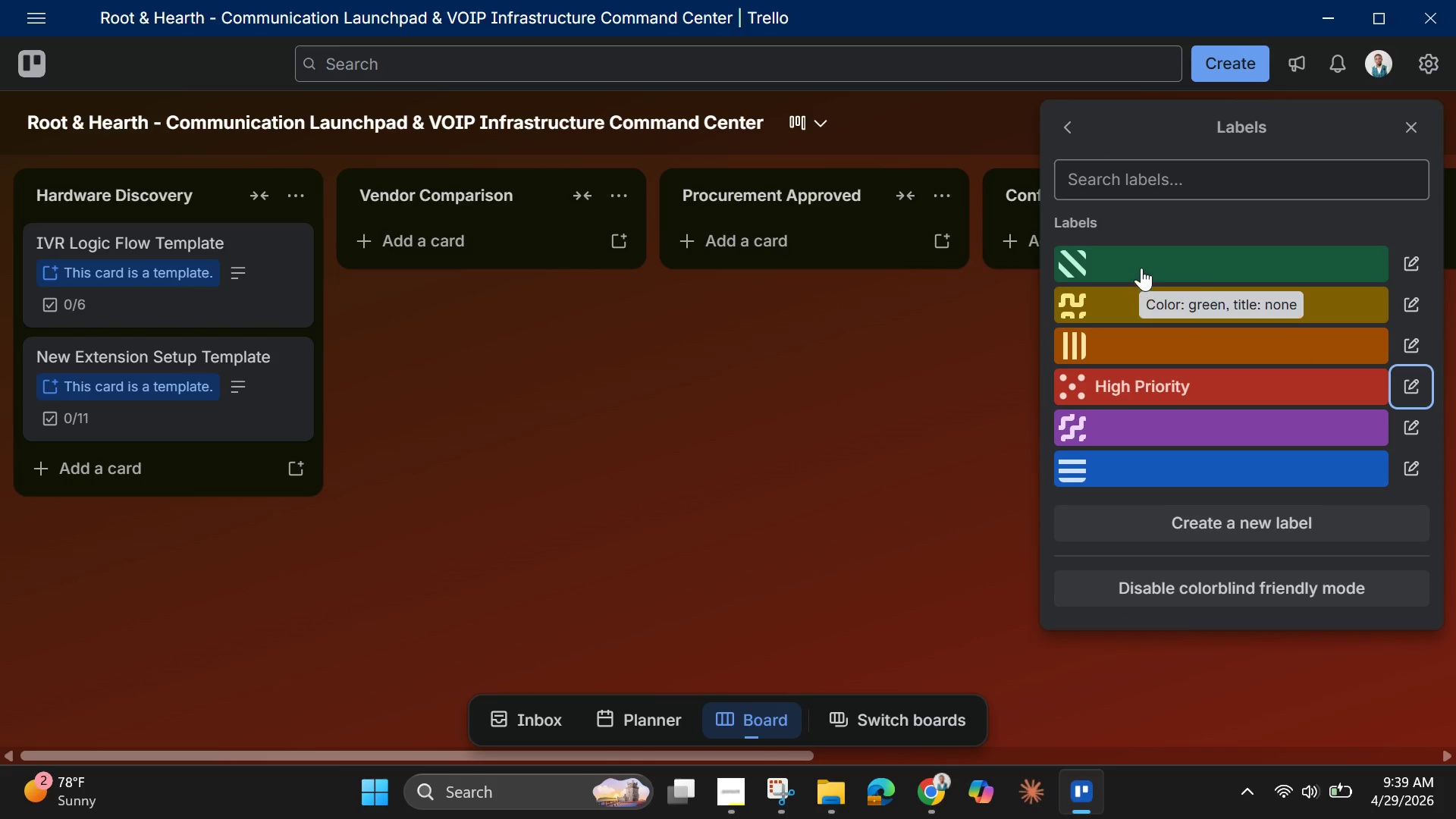 
left_click([1141, 268])
 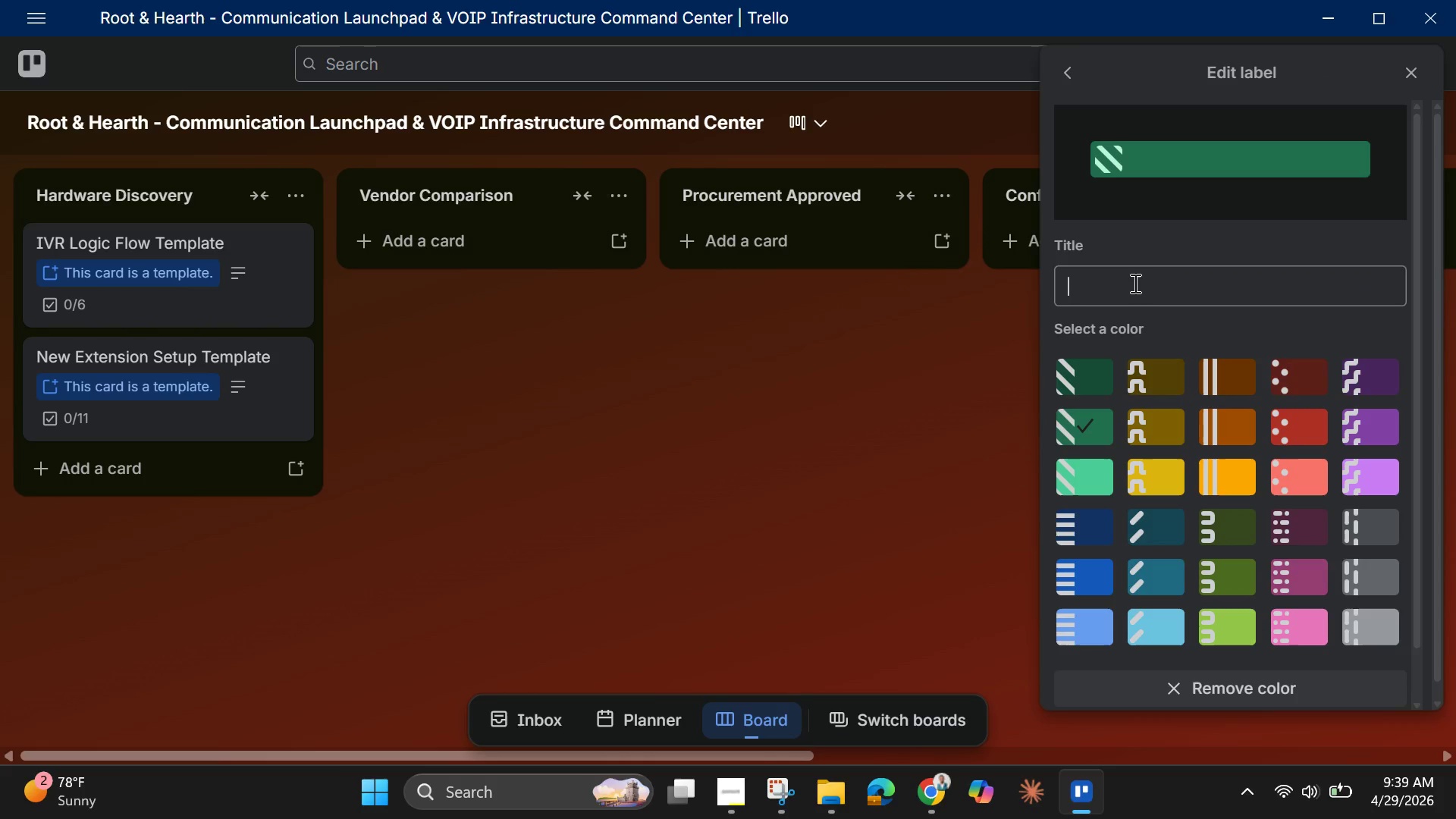 
left_click([1134, 283])
 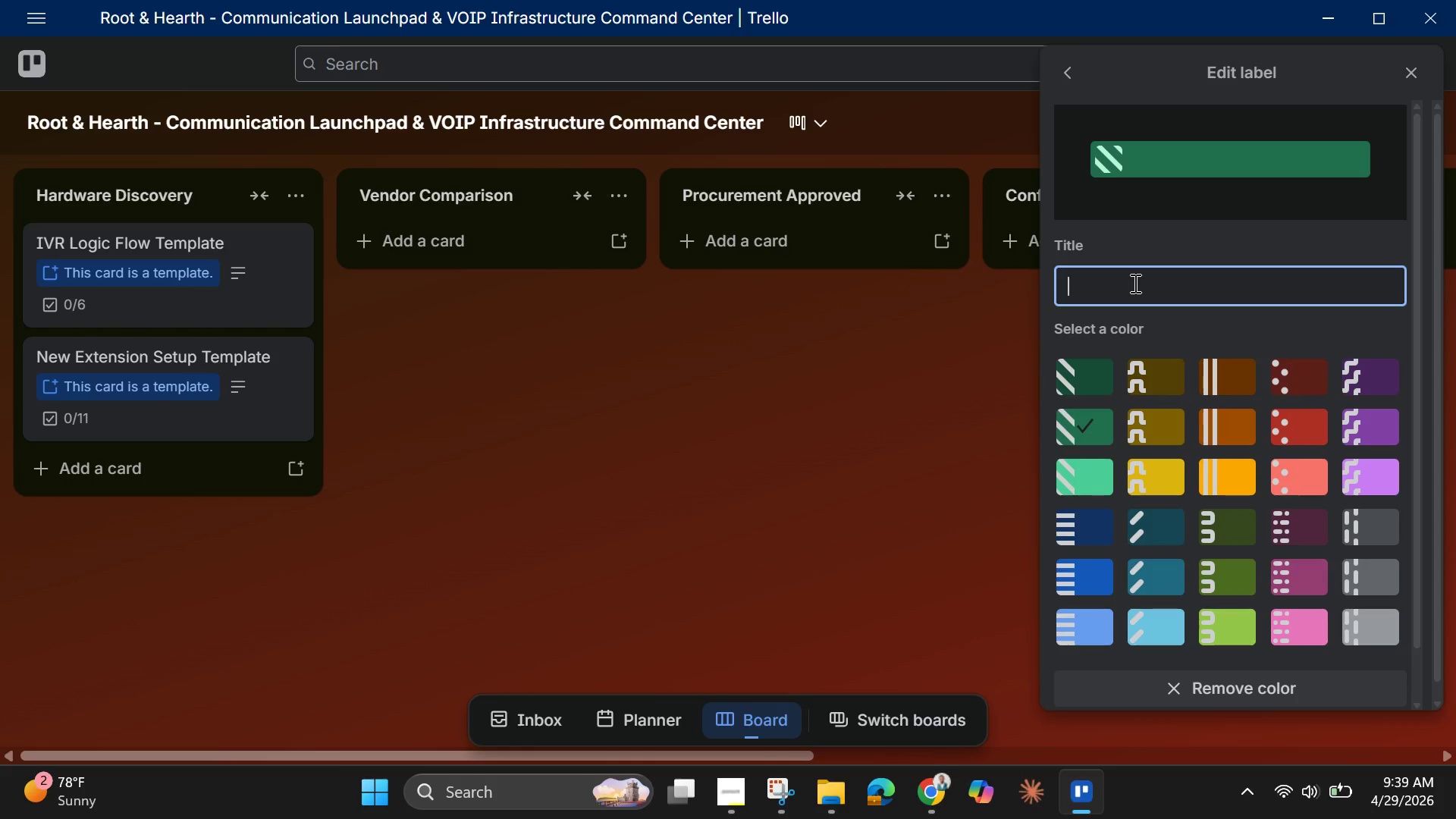 
type(Stab)
key(Backspace)
type(ndard )
 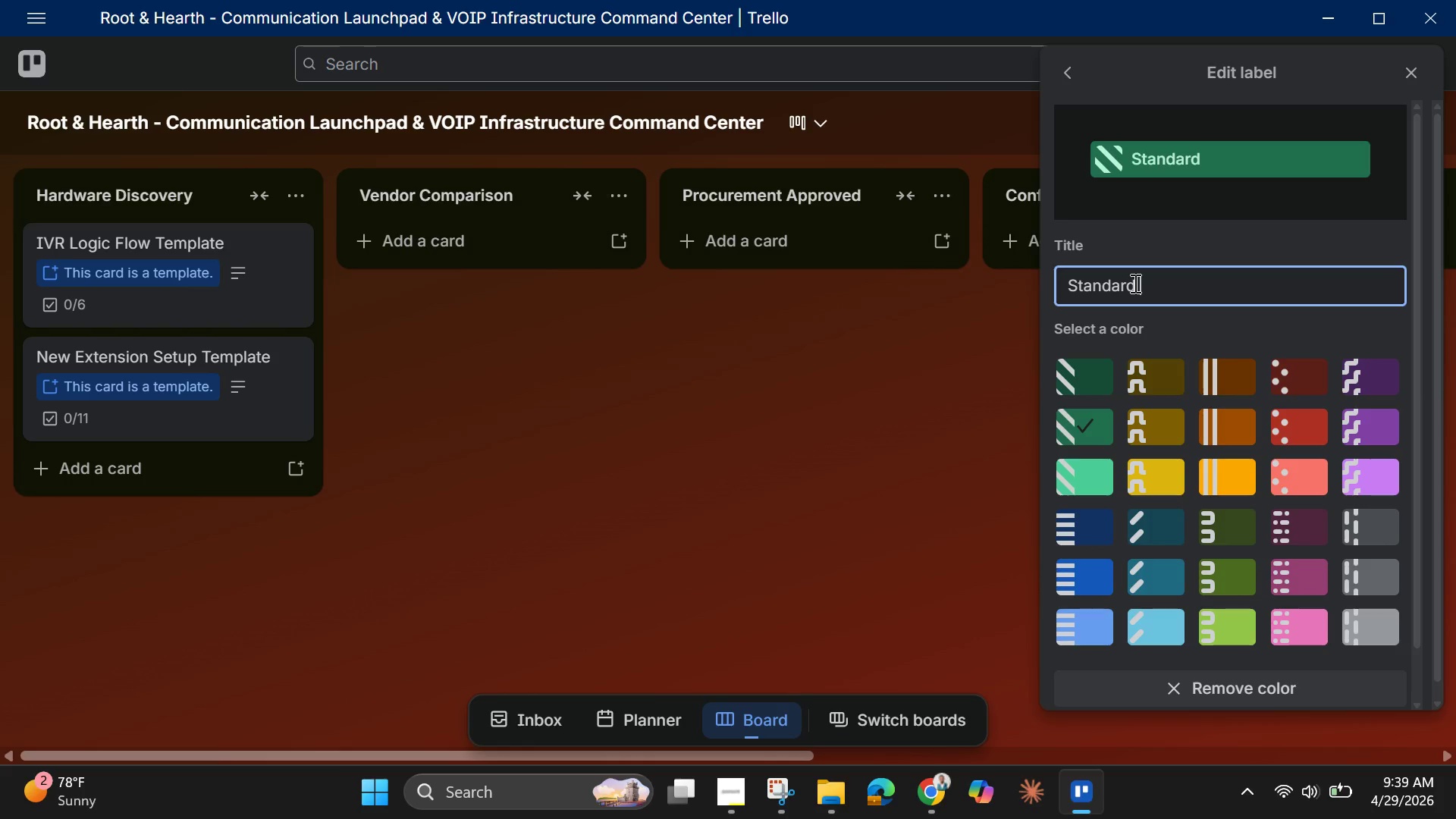 
key(Enter)
 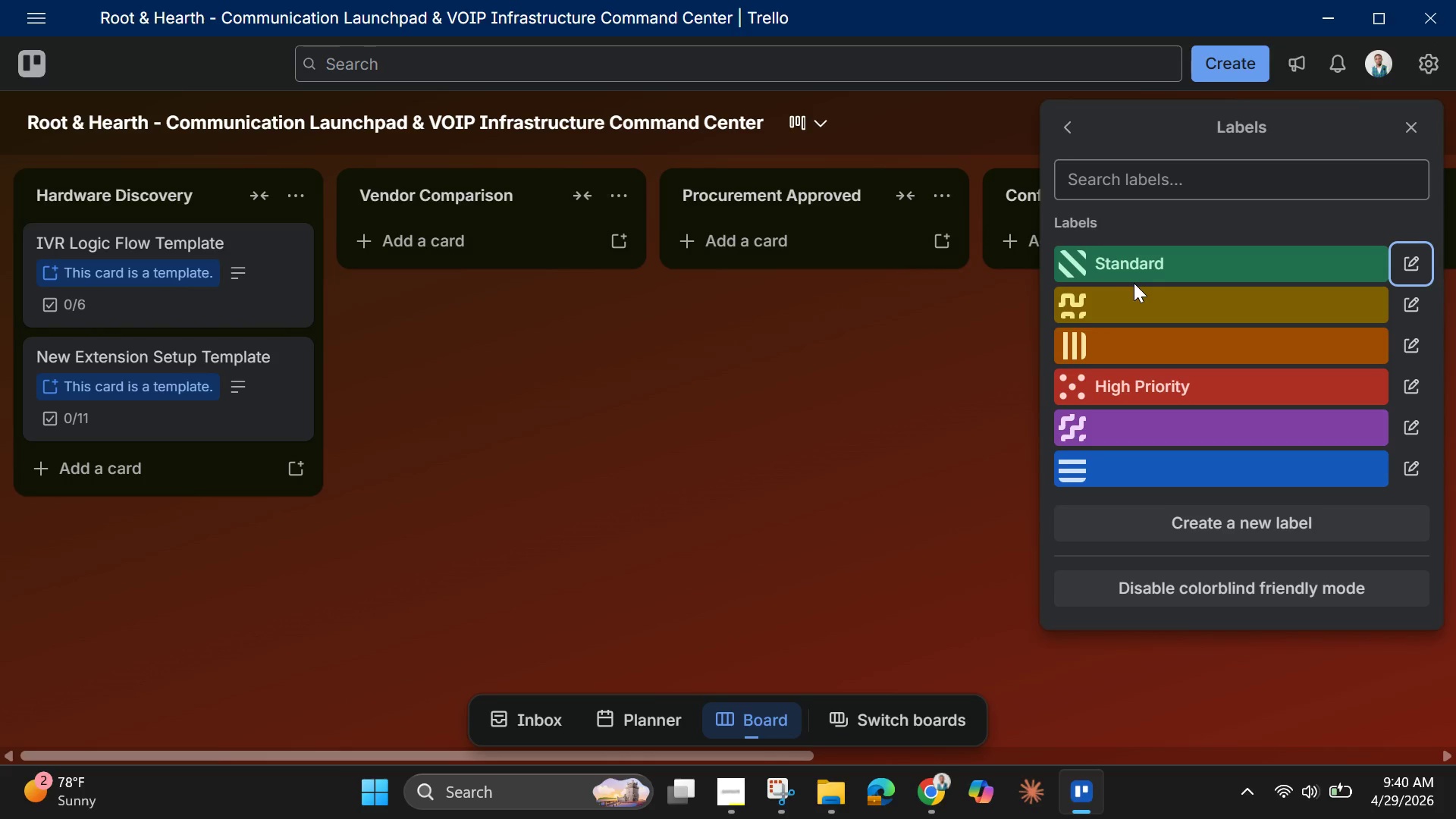 
wait(5.66)
 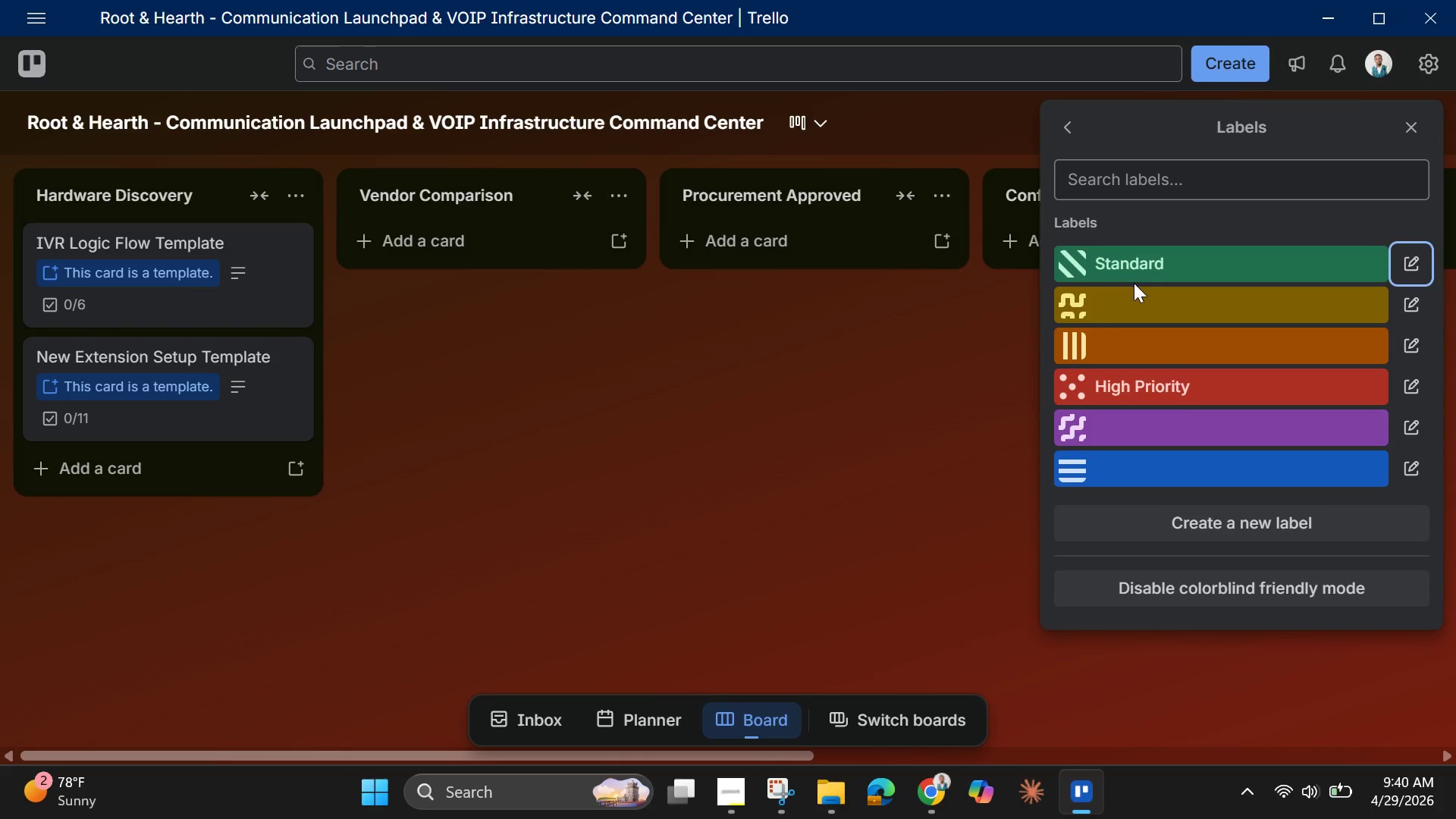 
scroll: coordinate [1131, 275], scroll_direction: down, amount: 1.0
 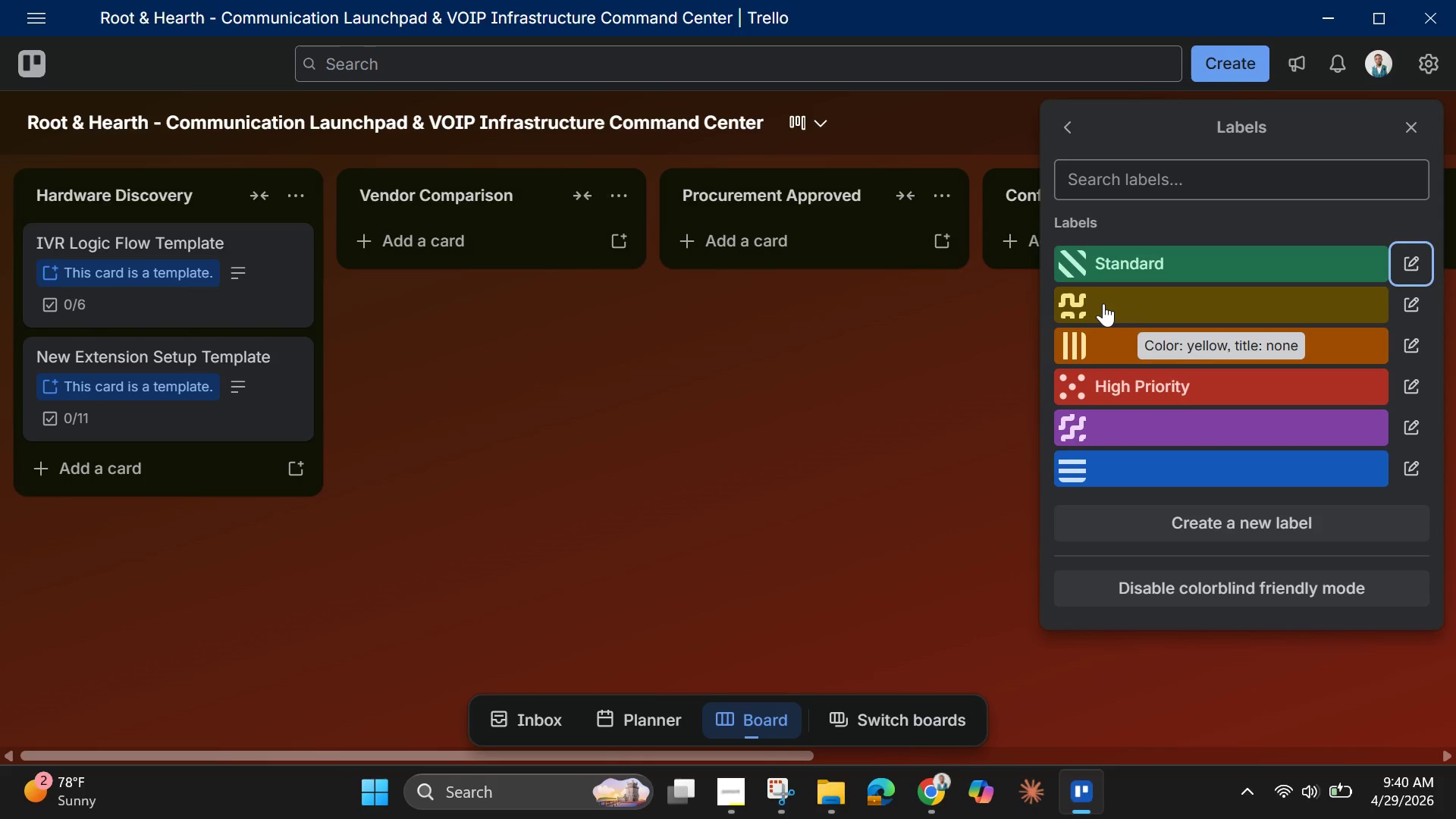 
left_click([1103, 303])
 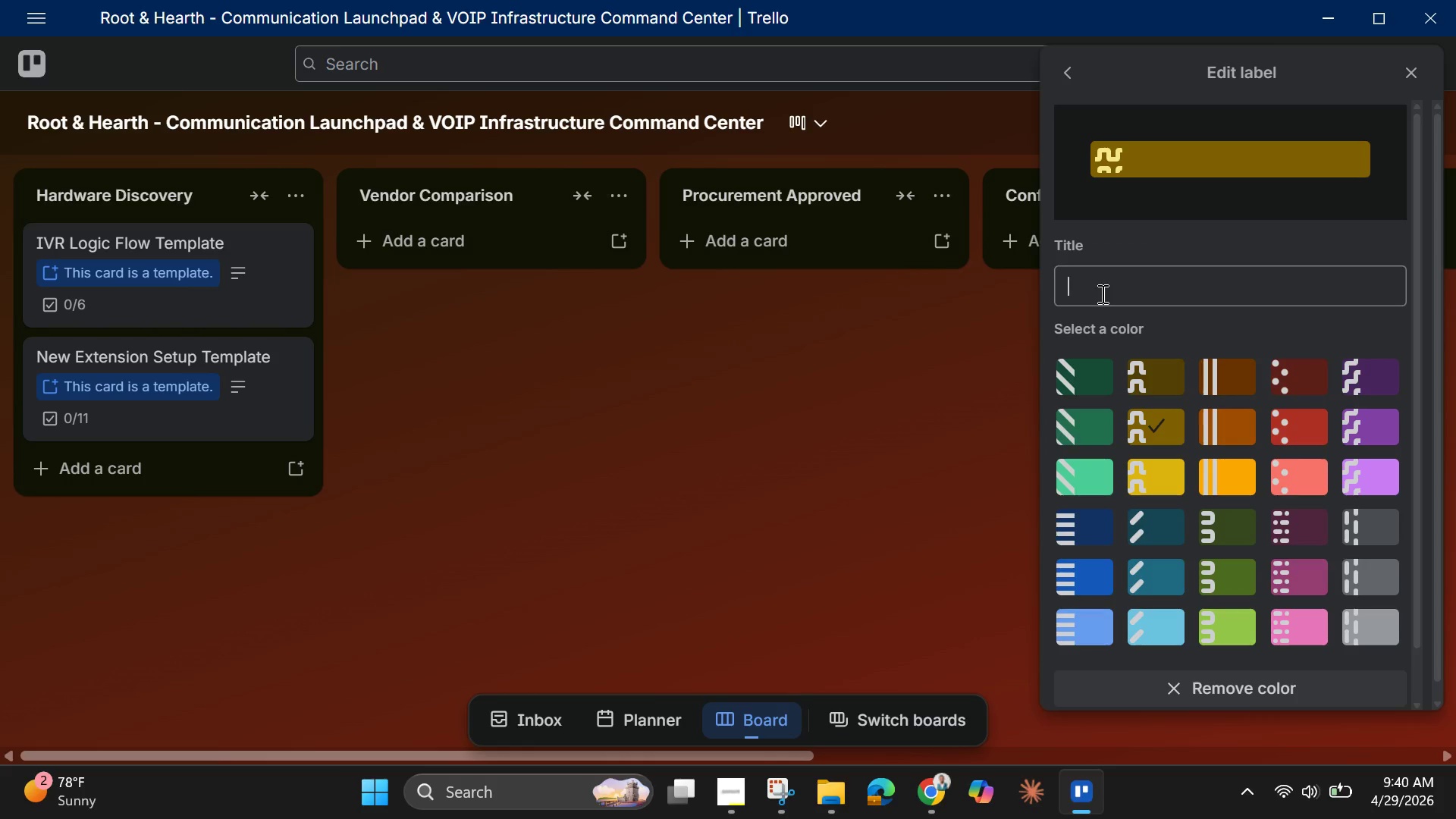 
left_click([1101, 293])
 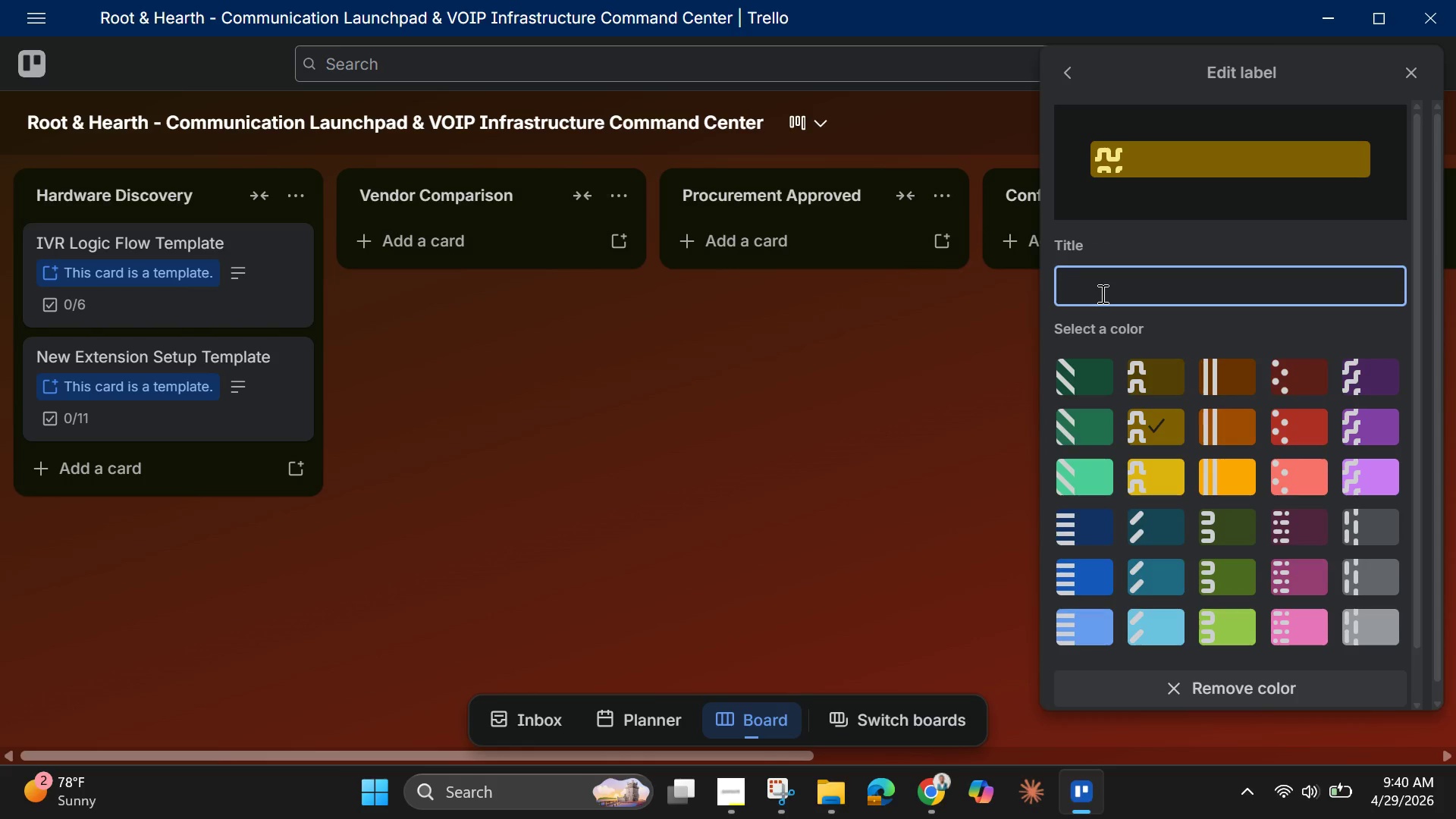 
type(Critical Line)
 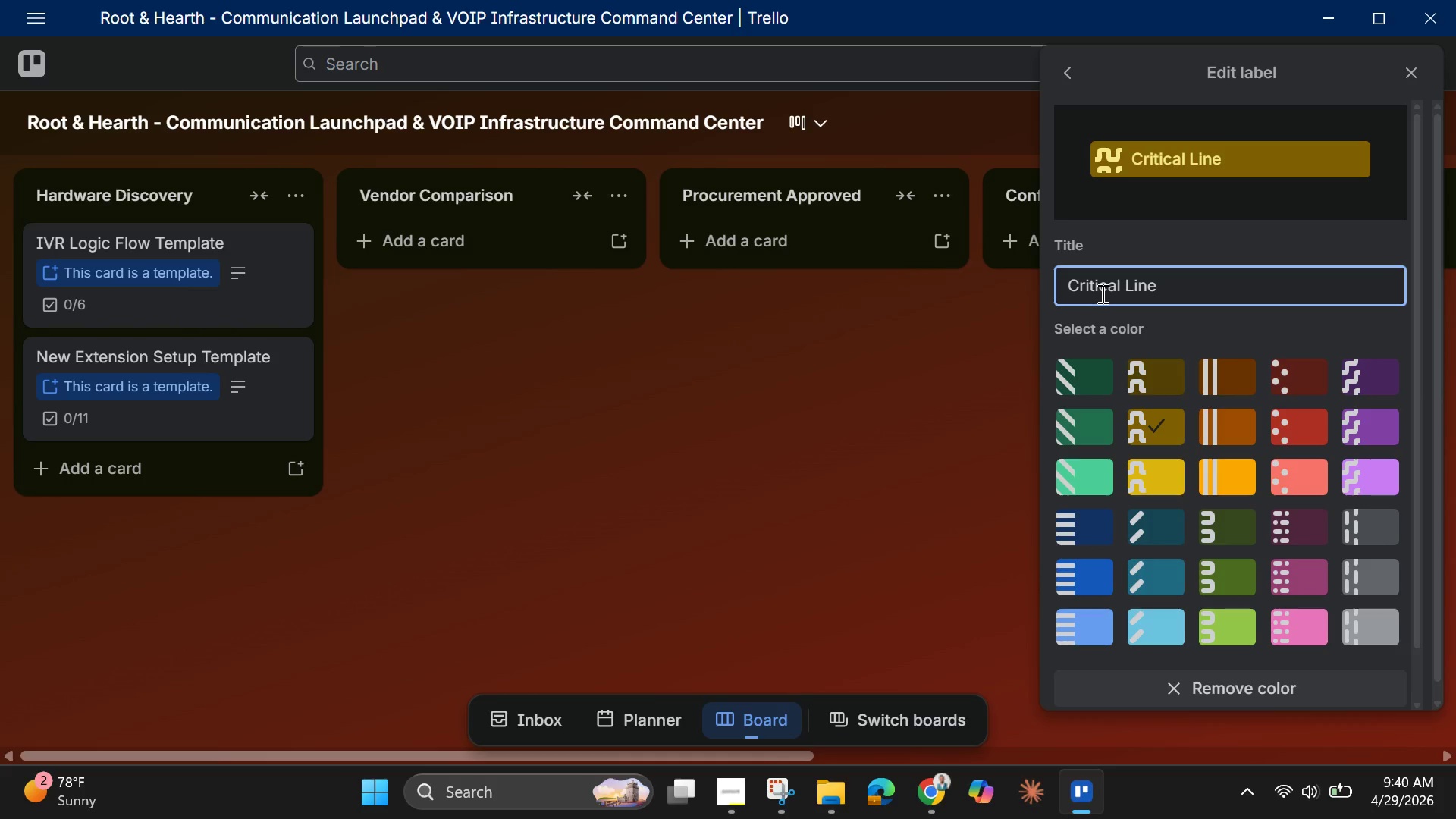 
key(Enter)
 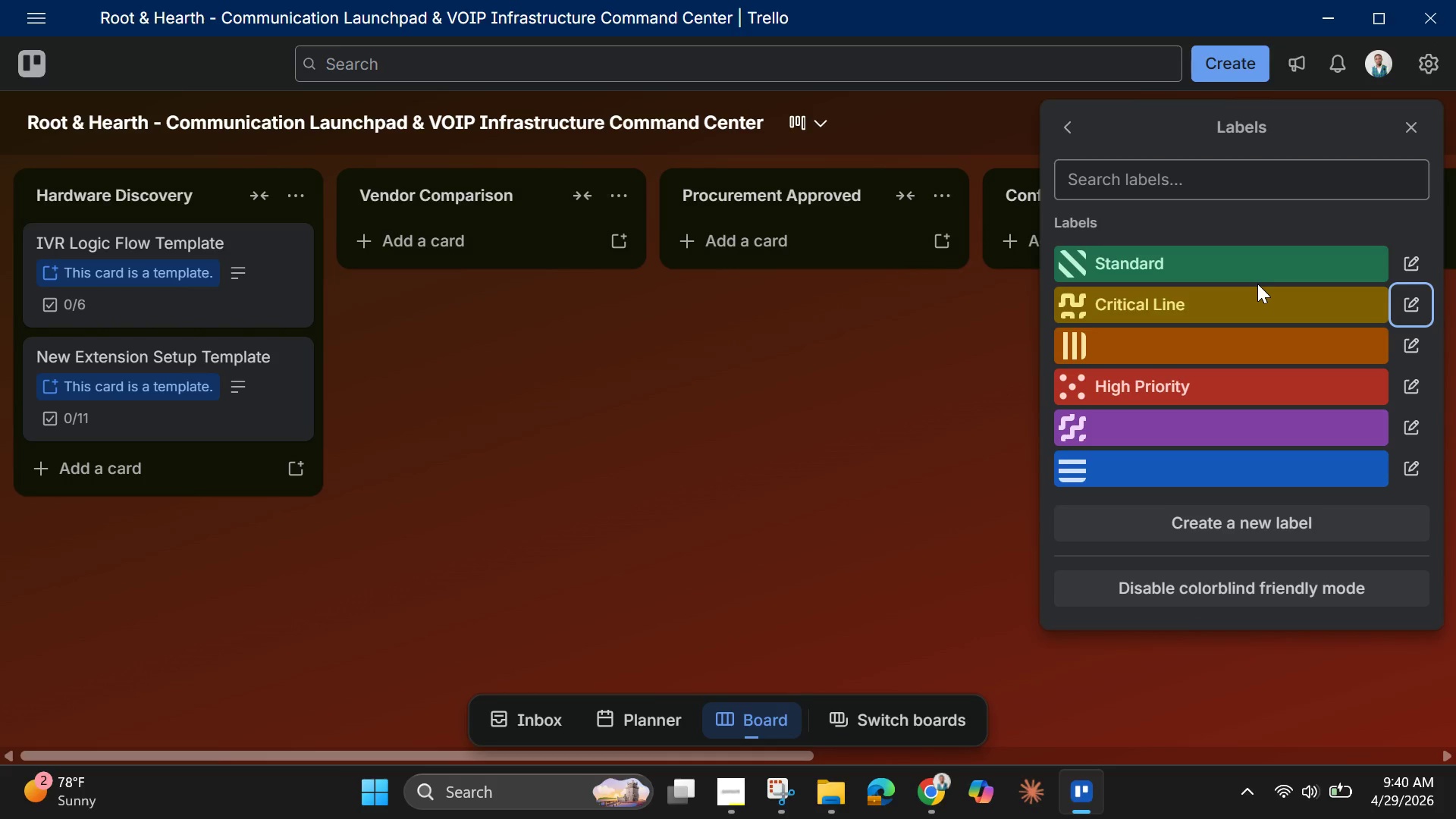 
wait(11.7)
 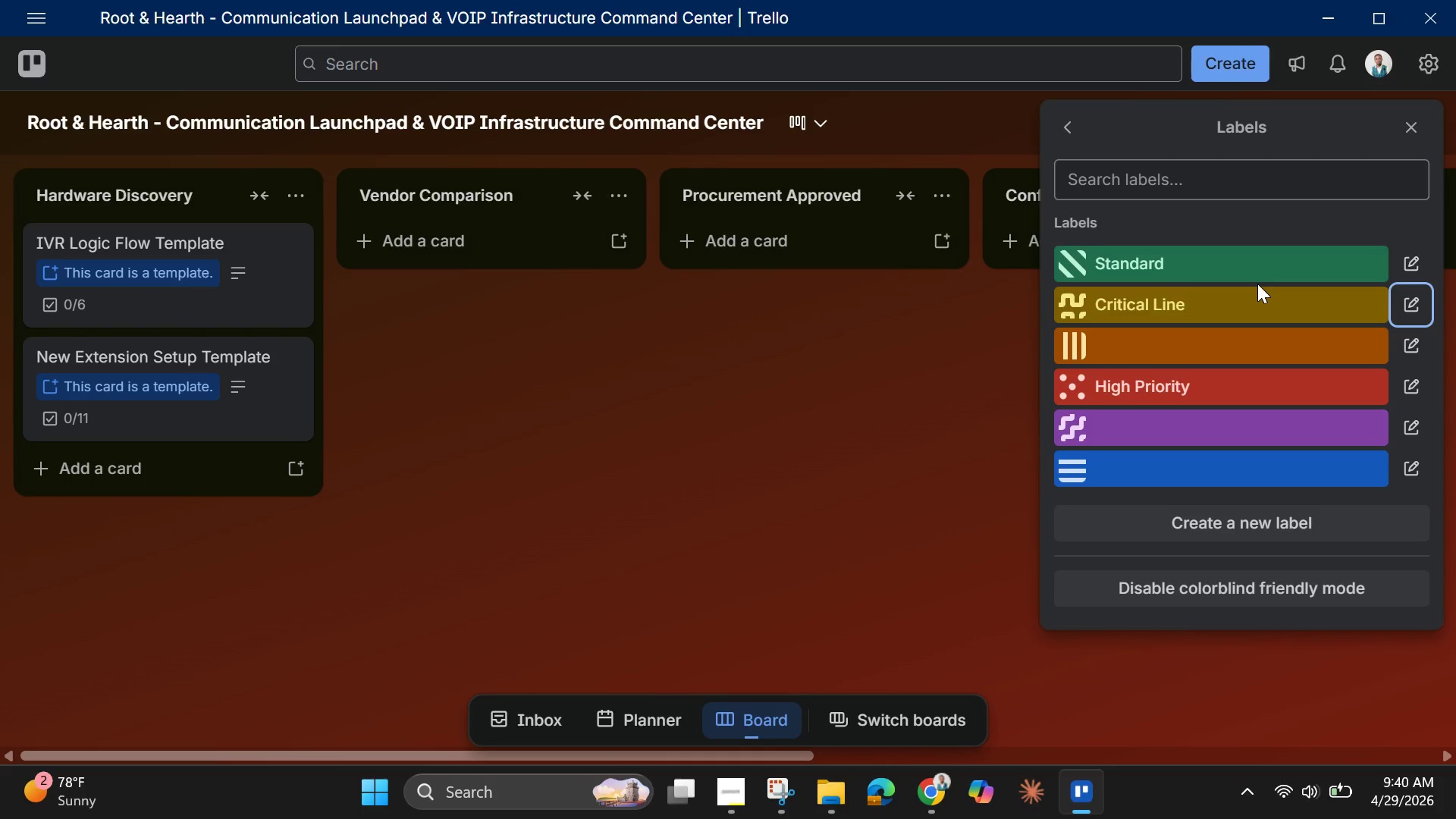 
left_click([1172, 470])
 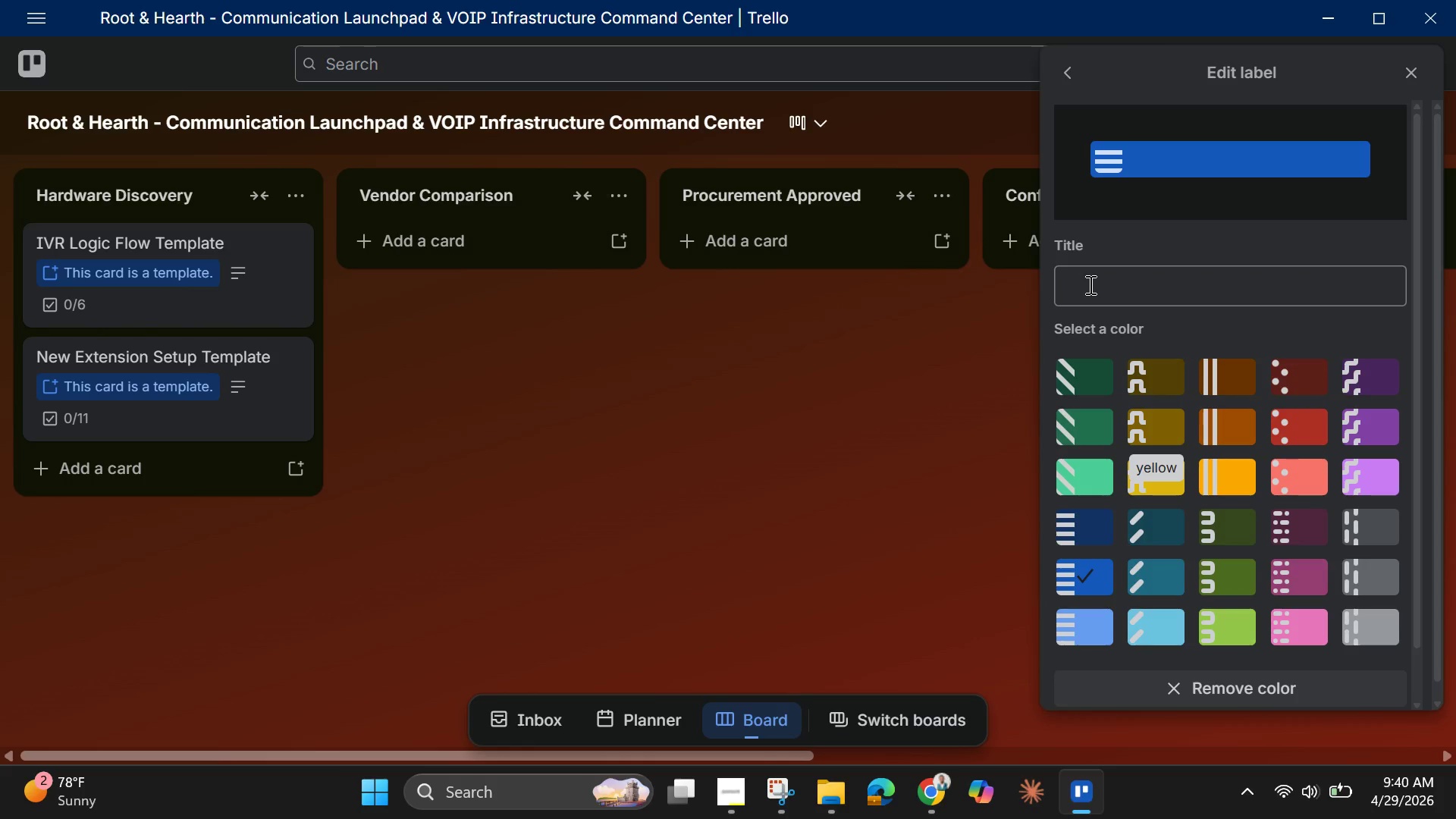 
left_click([1089, 284])
 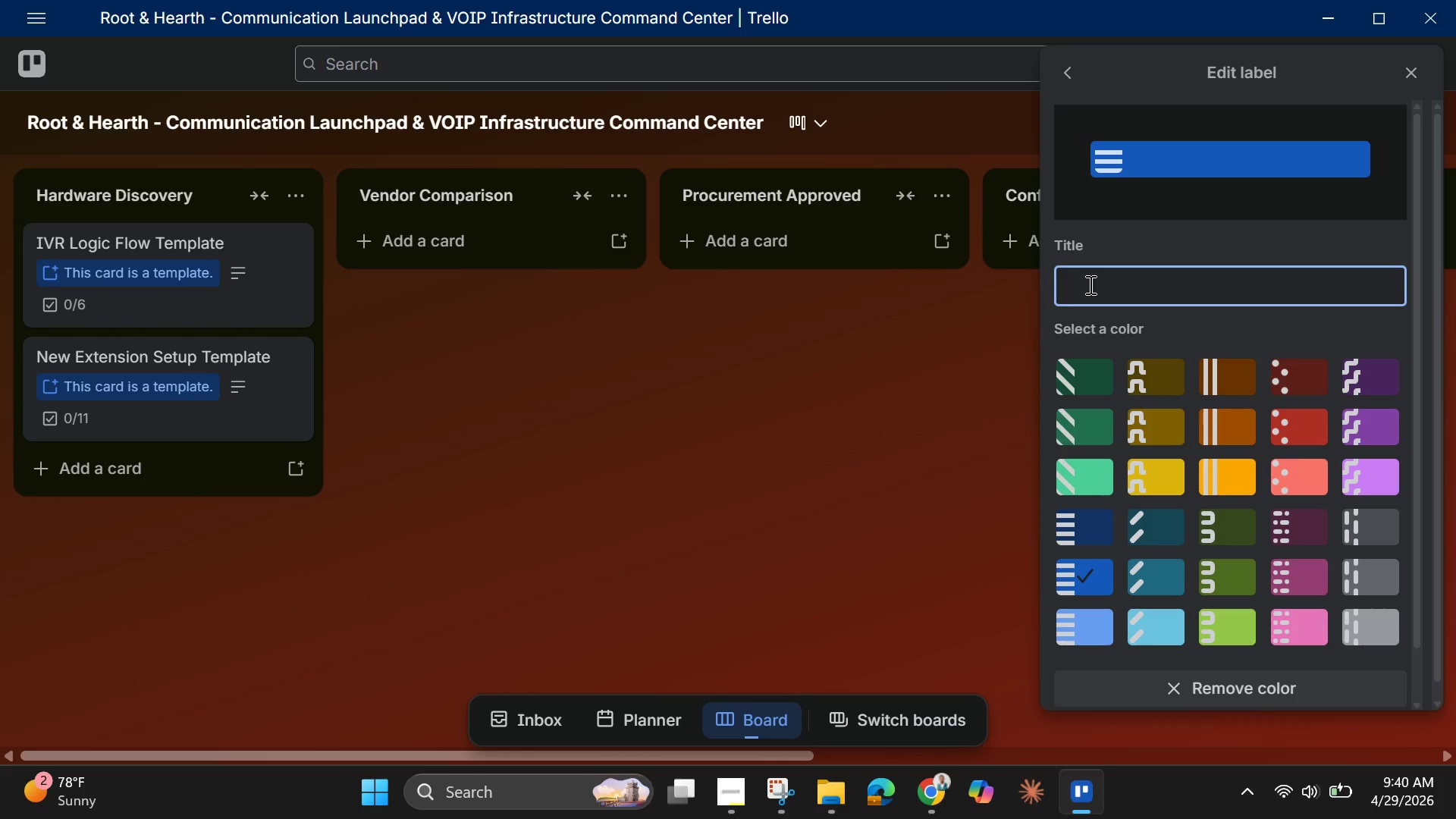 
type(Blue)
 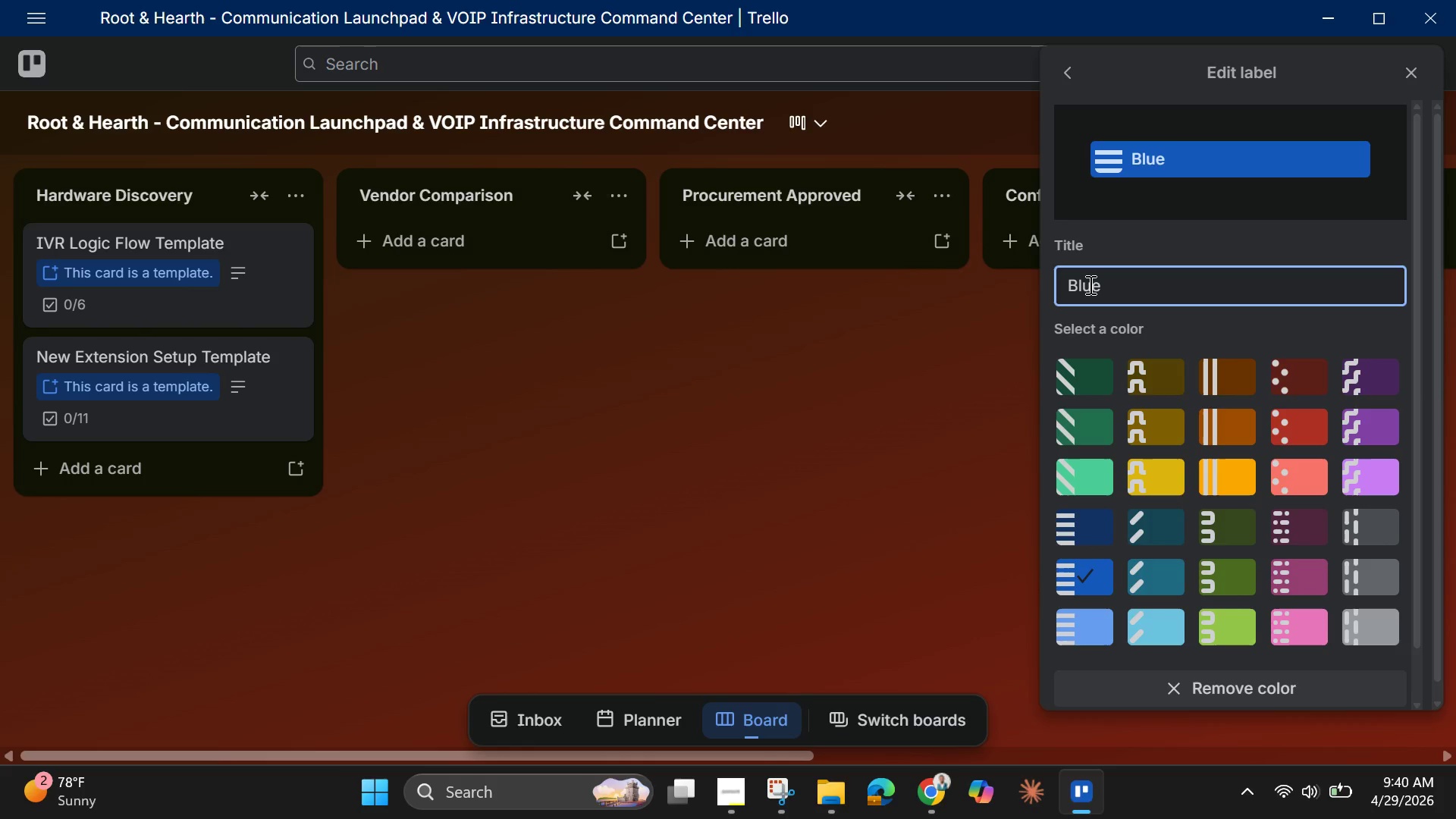 
hold_key(key=Backspace, duration=1.08)
 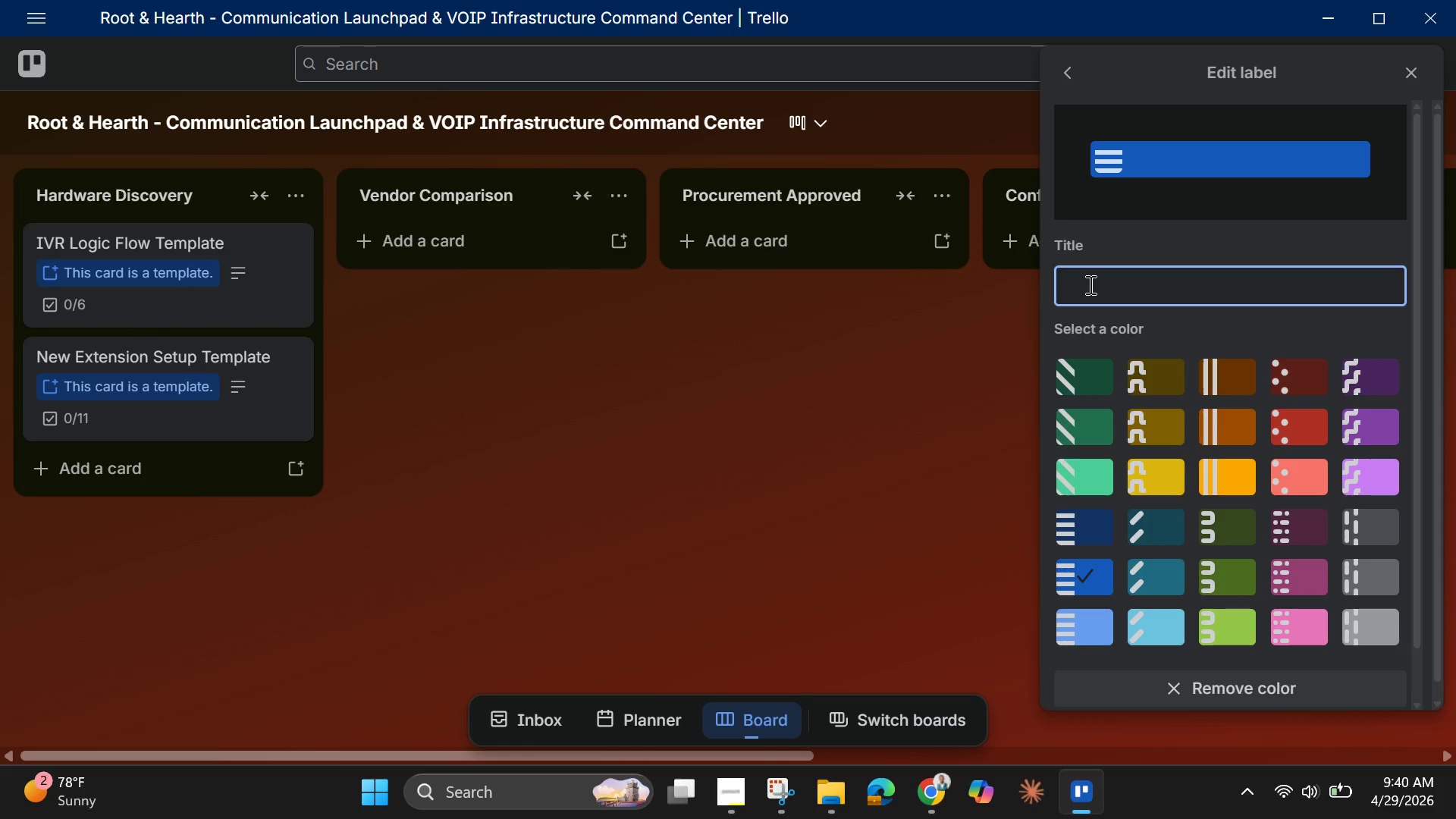 
hold_key(key=ShiftLeft, duration=1.52)
 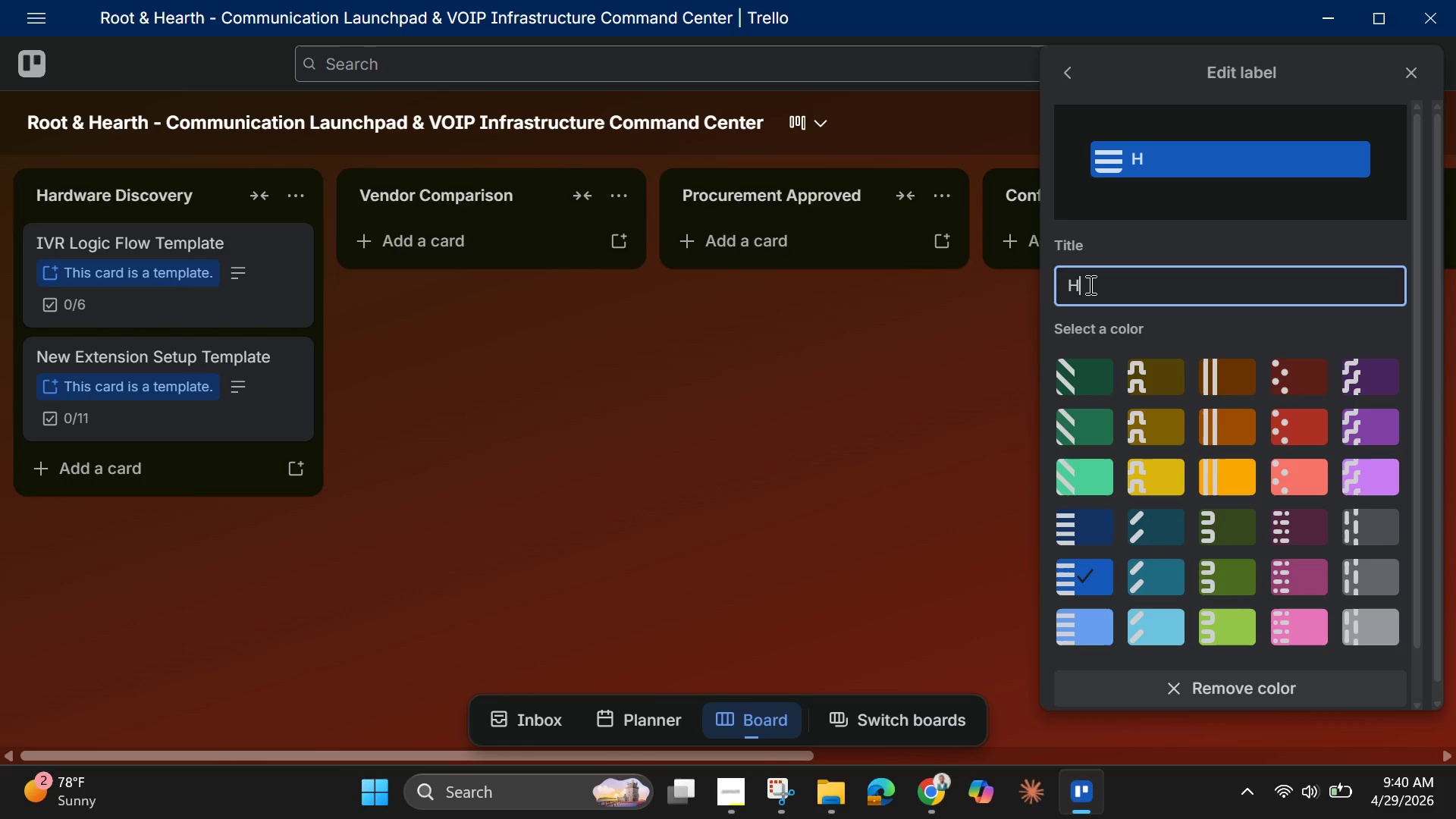 
type(Hardware)
 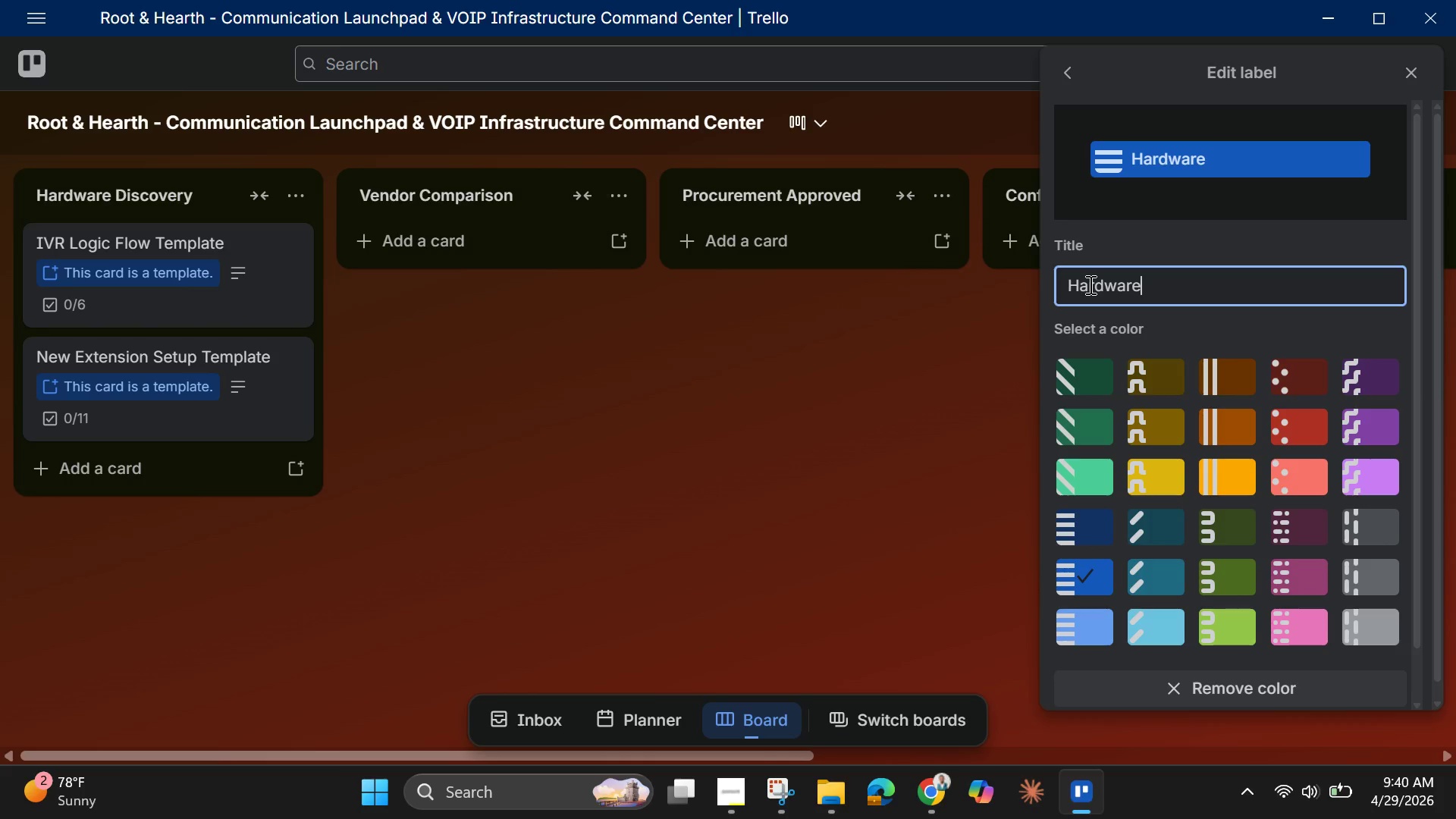 
key(Enter)
 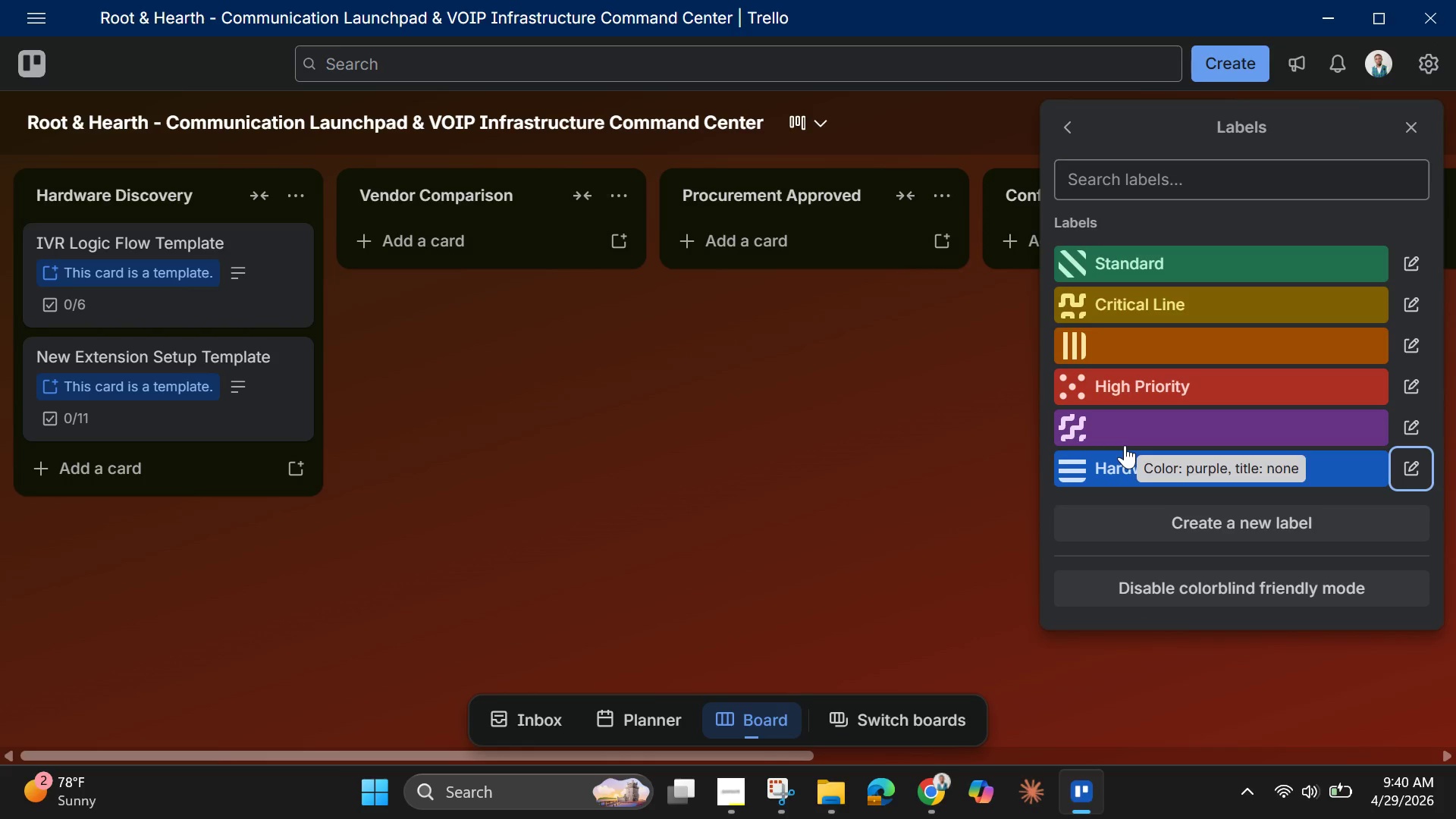 
left_click([1125, 445])
 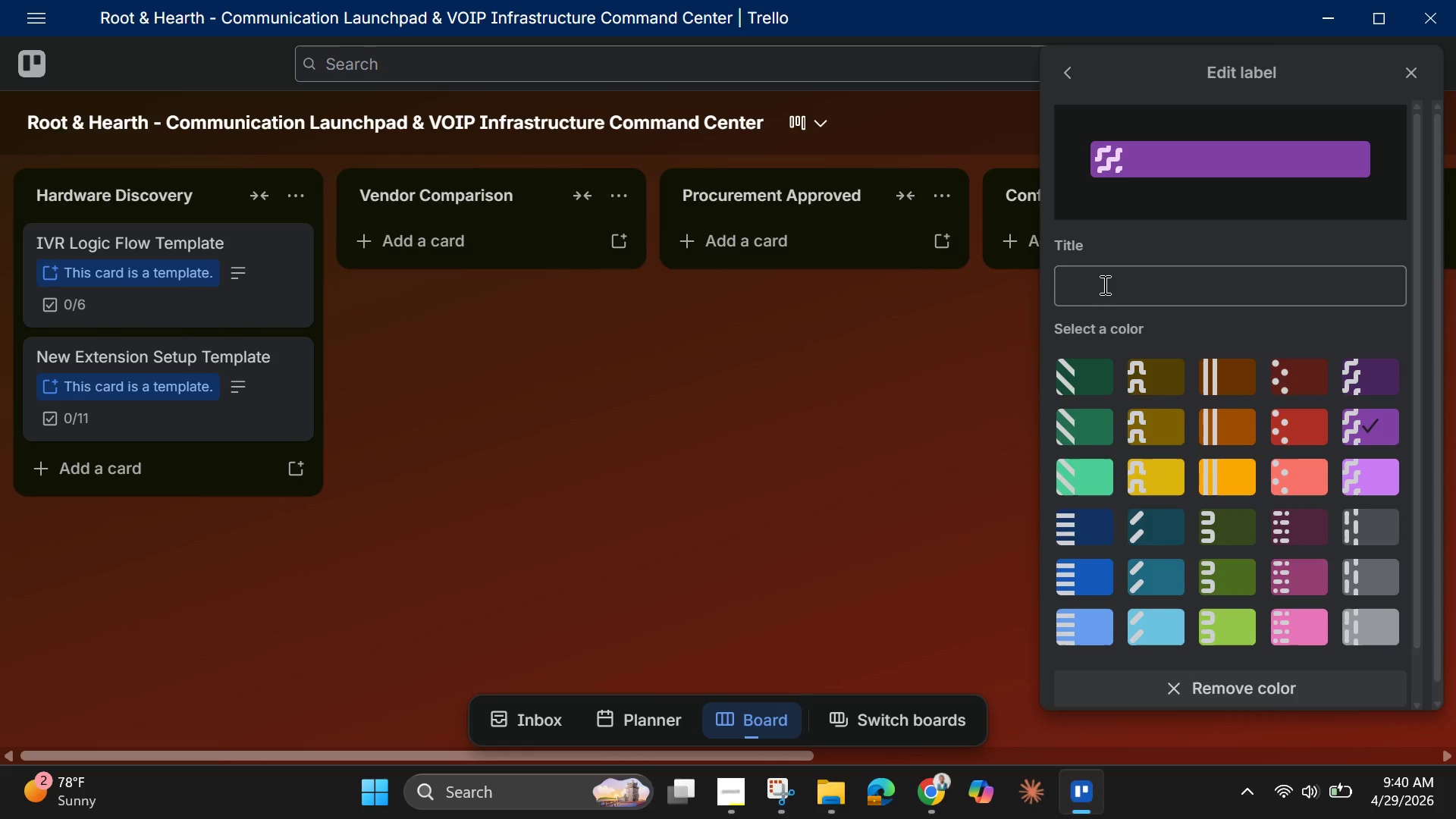 
left_click([1103, 284])
 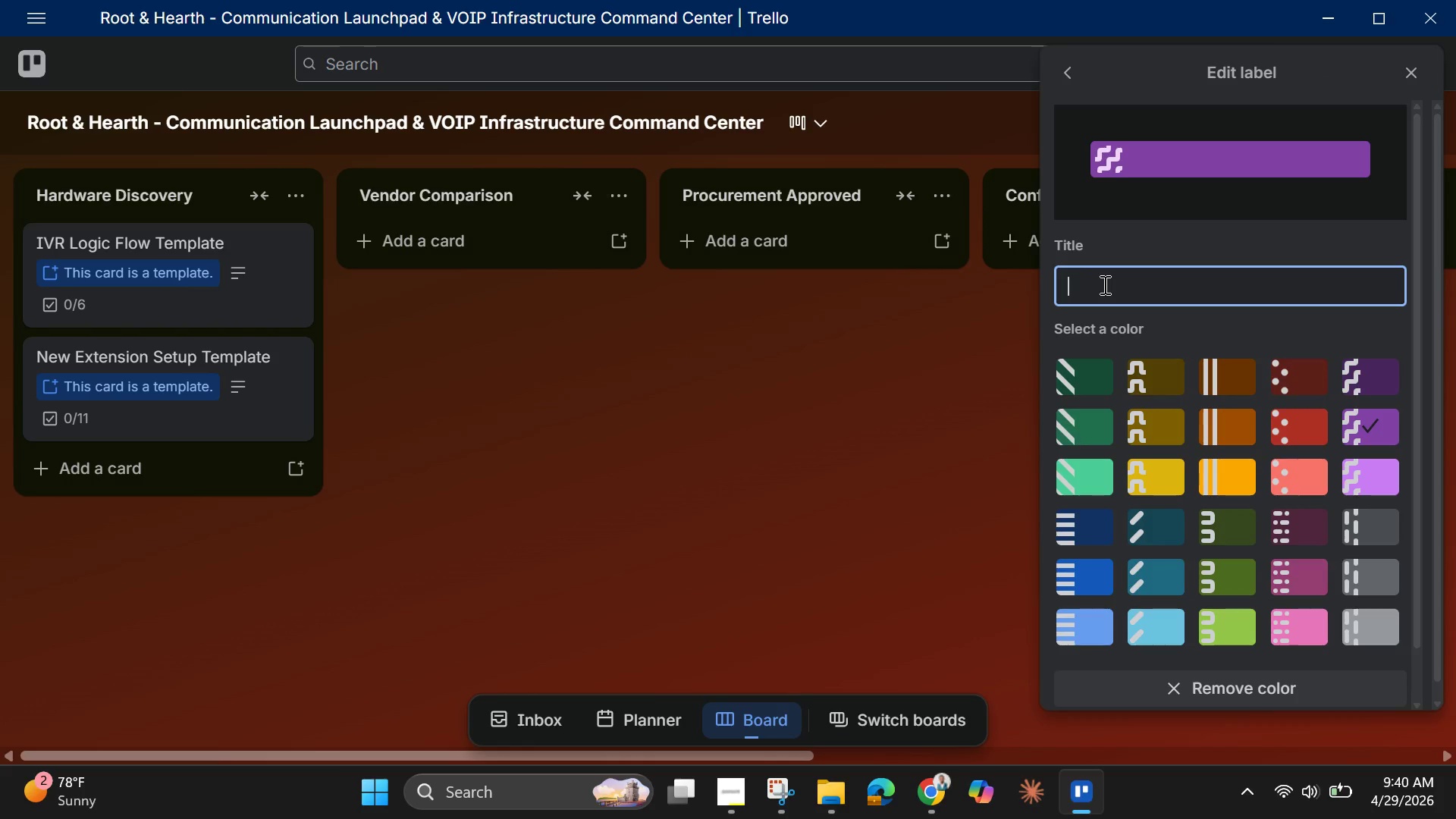 
type(IVR)
 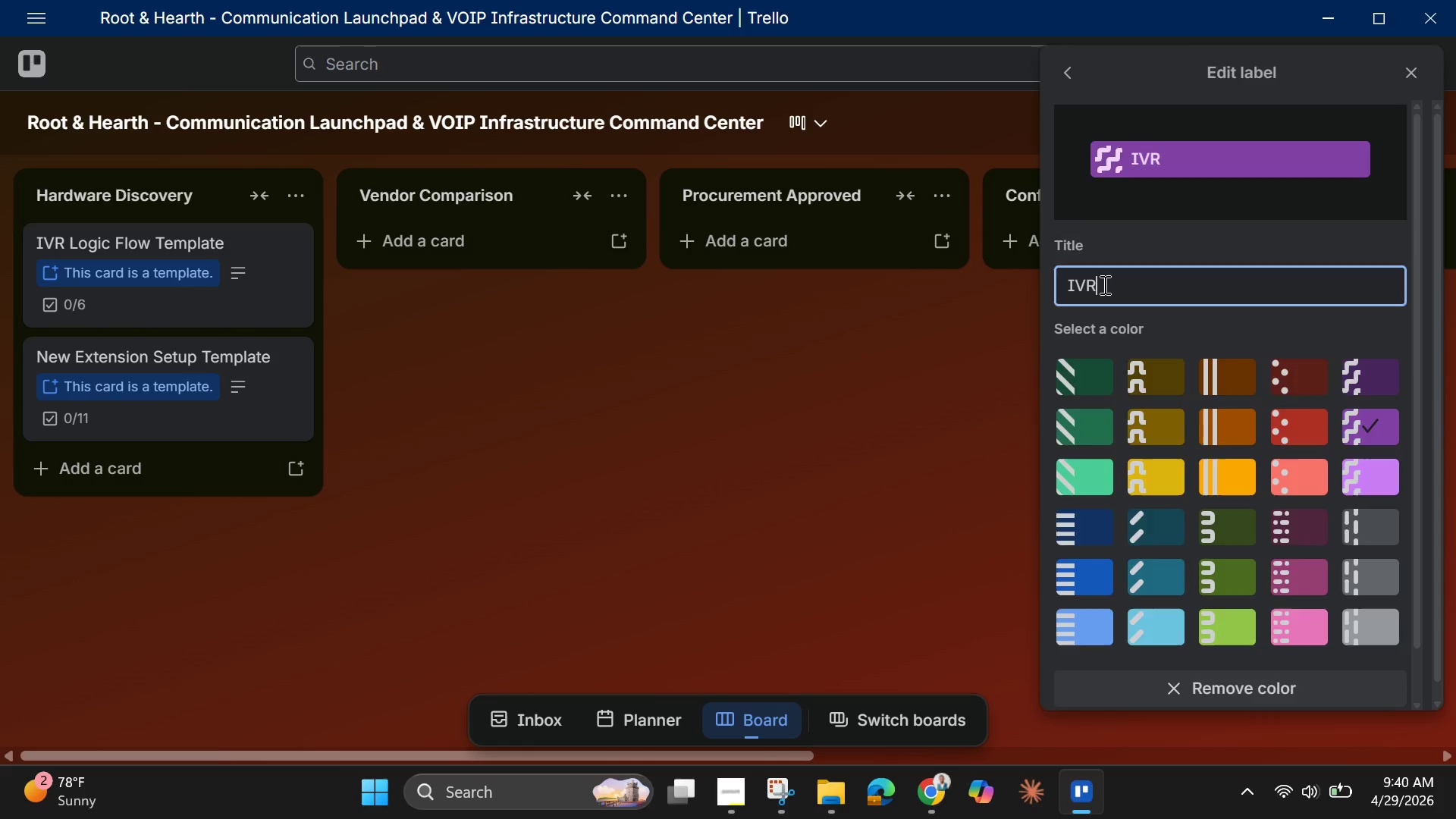 
key(Enter)
 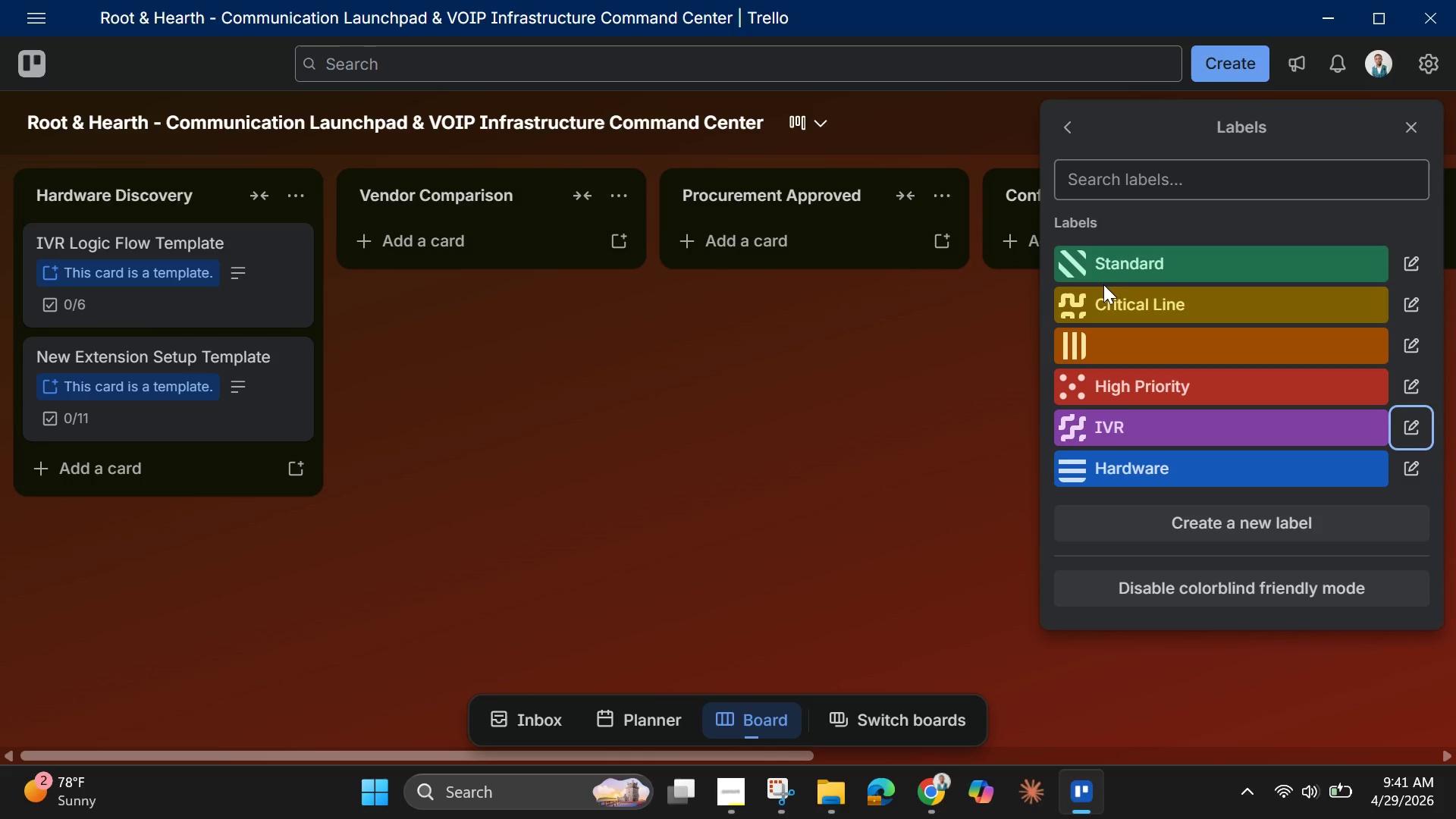 
wait(28.88)
 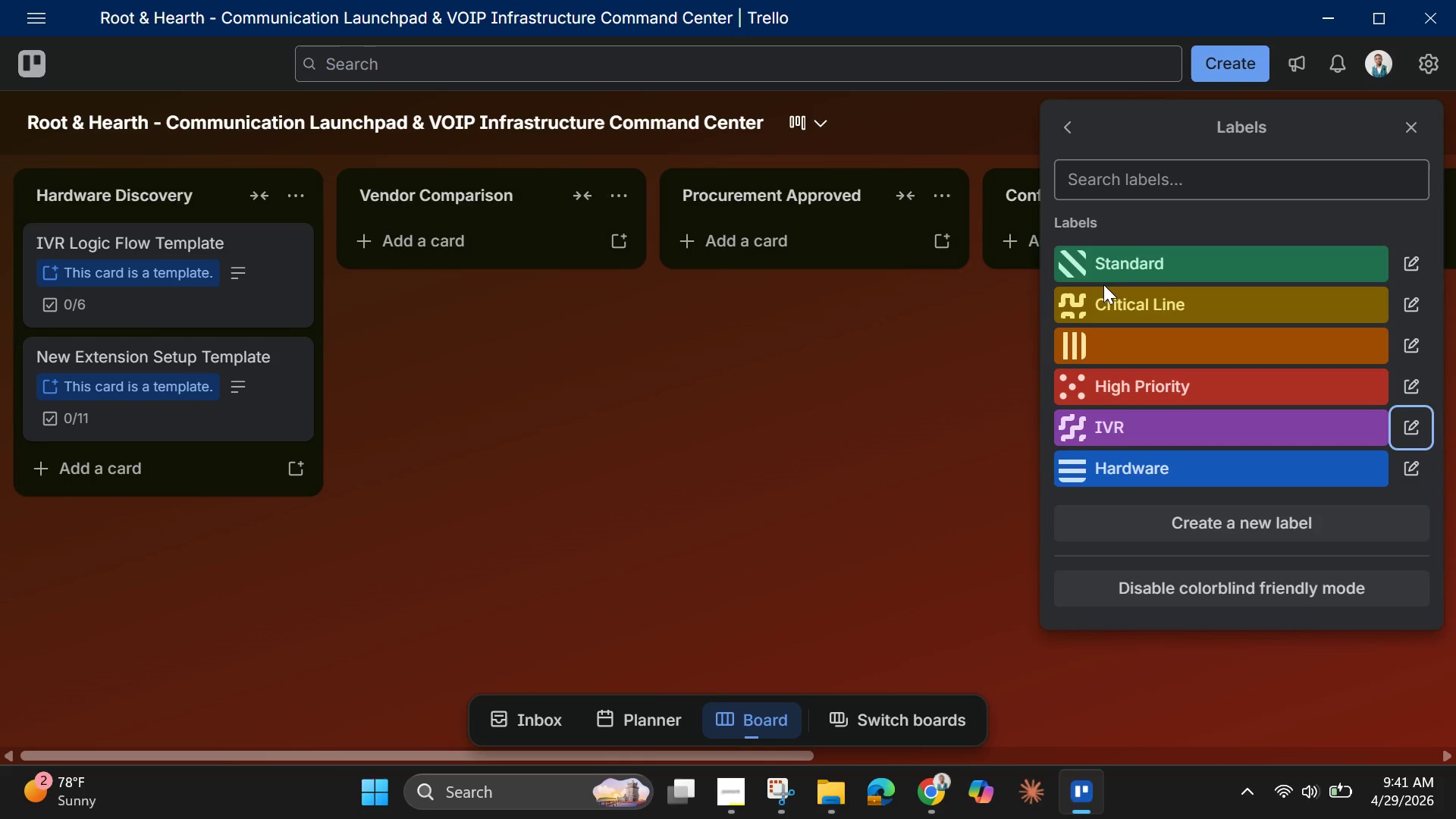 
left_click([811, 534])
 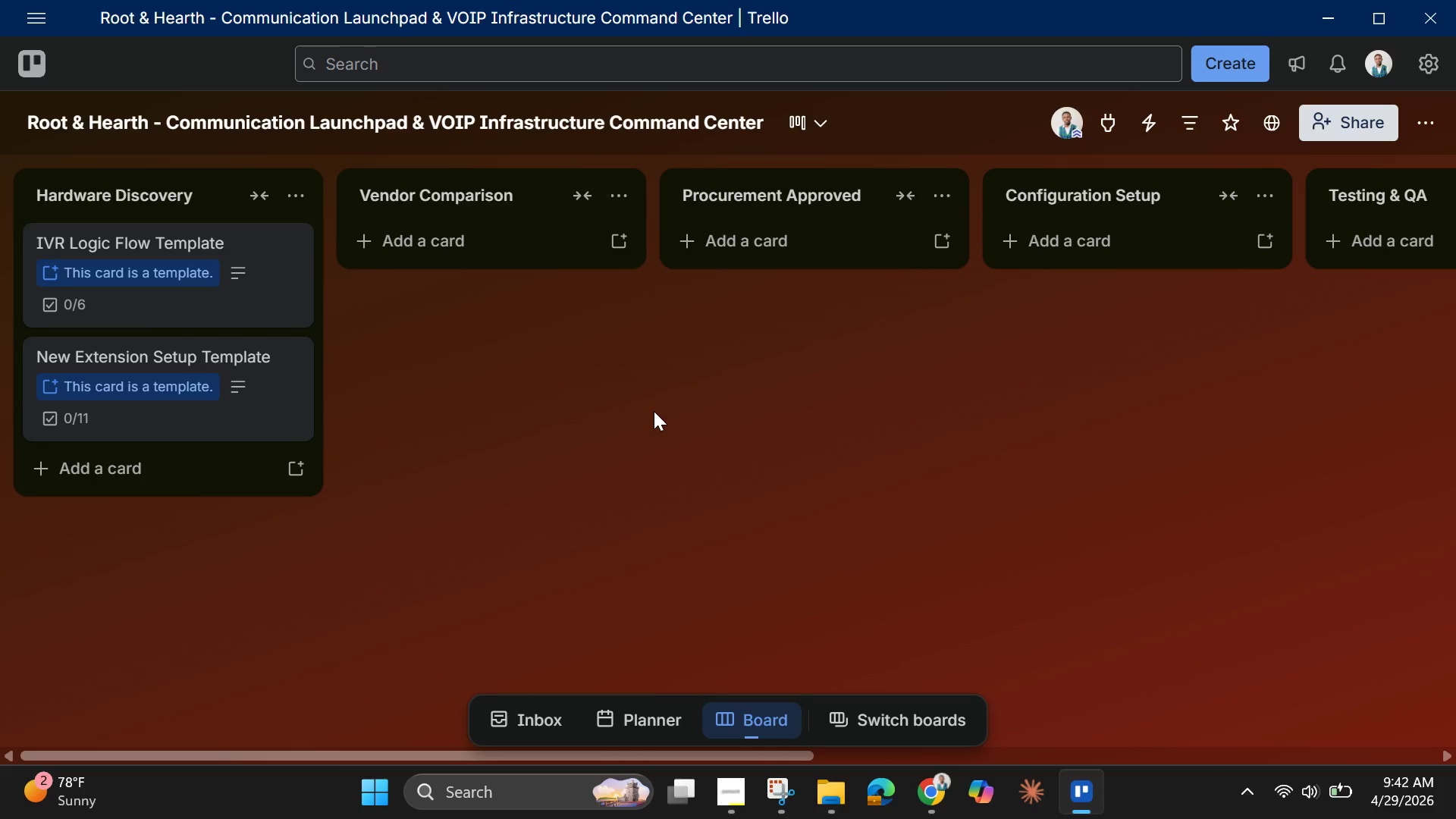 
wait(48.77)
 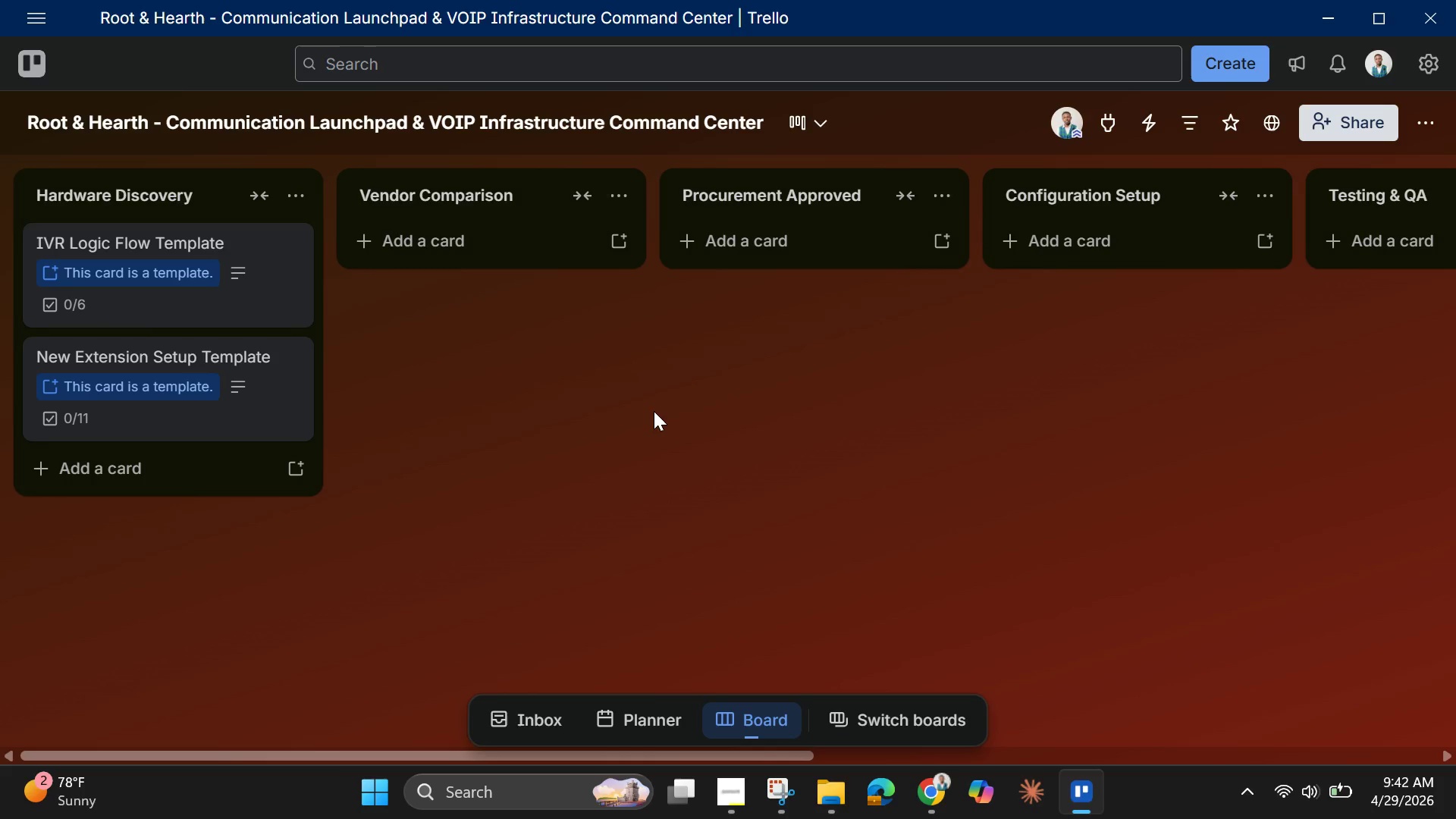 
left_click([821, 784])
 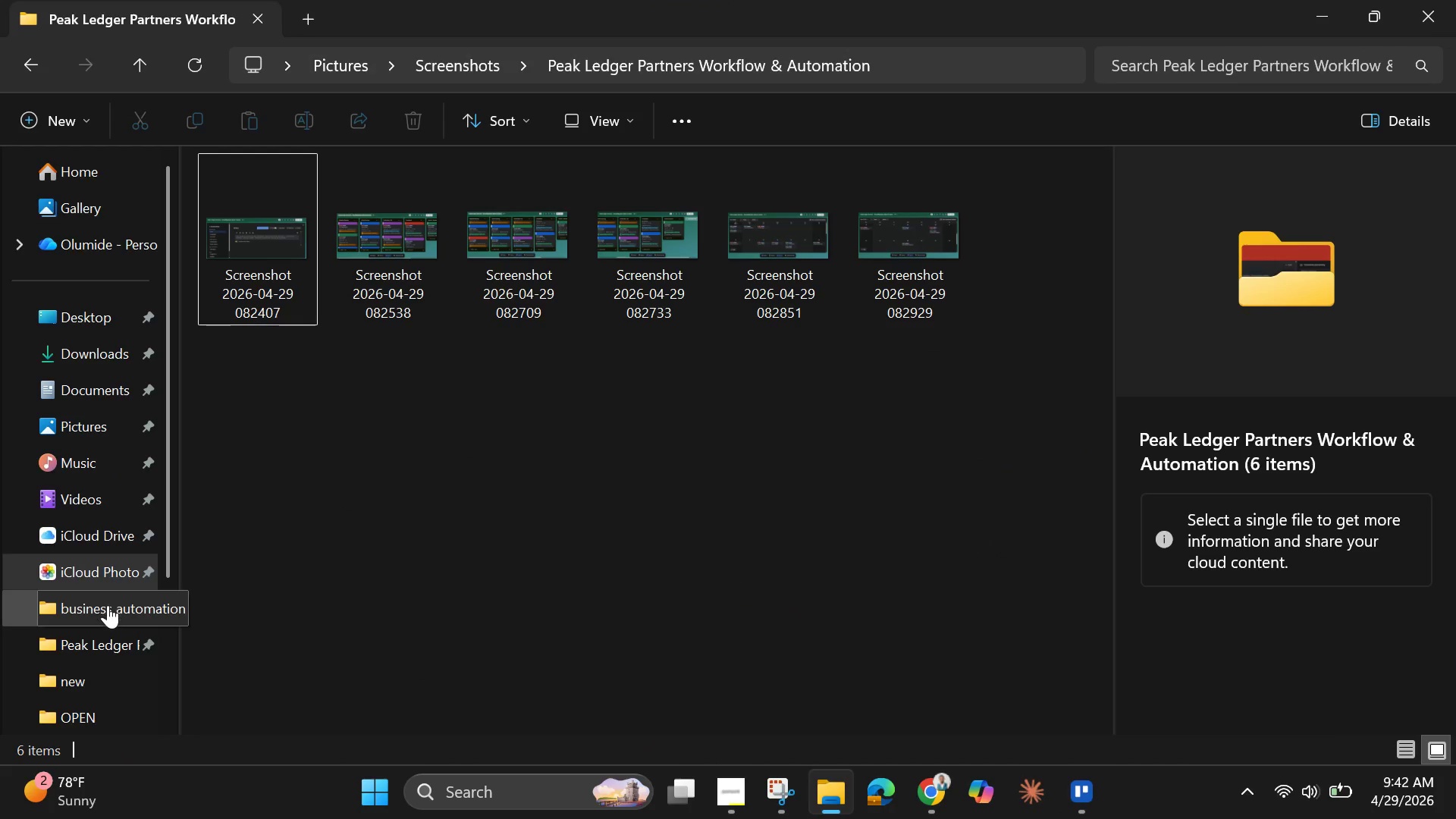 
left_click([108, 608])
 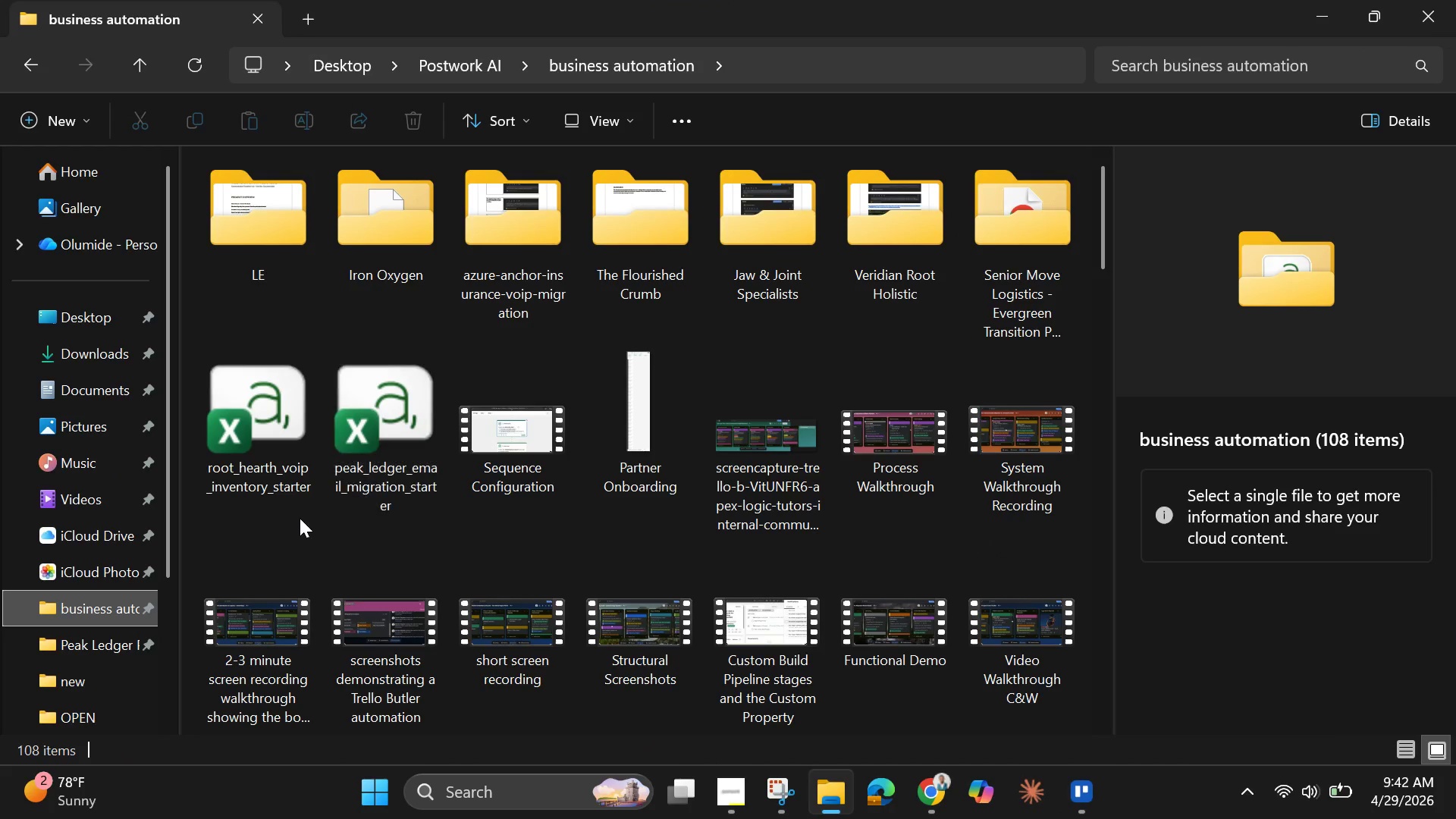 
left_click([271, 453])
 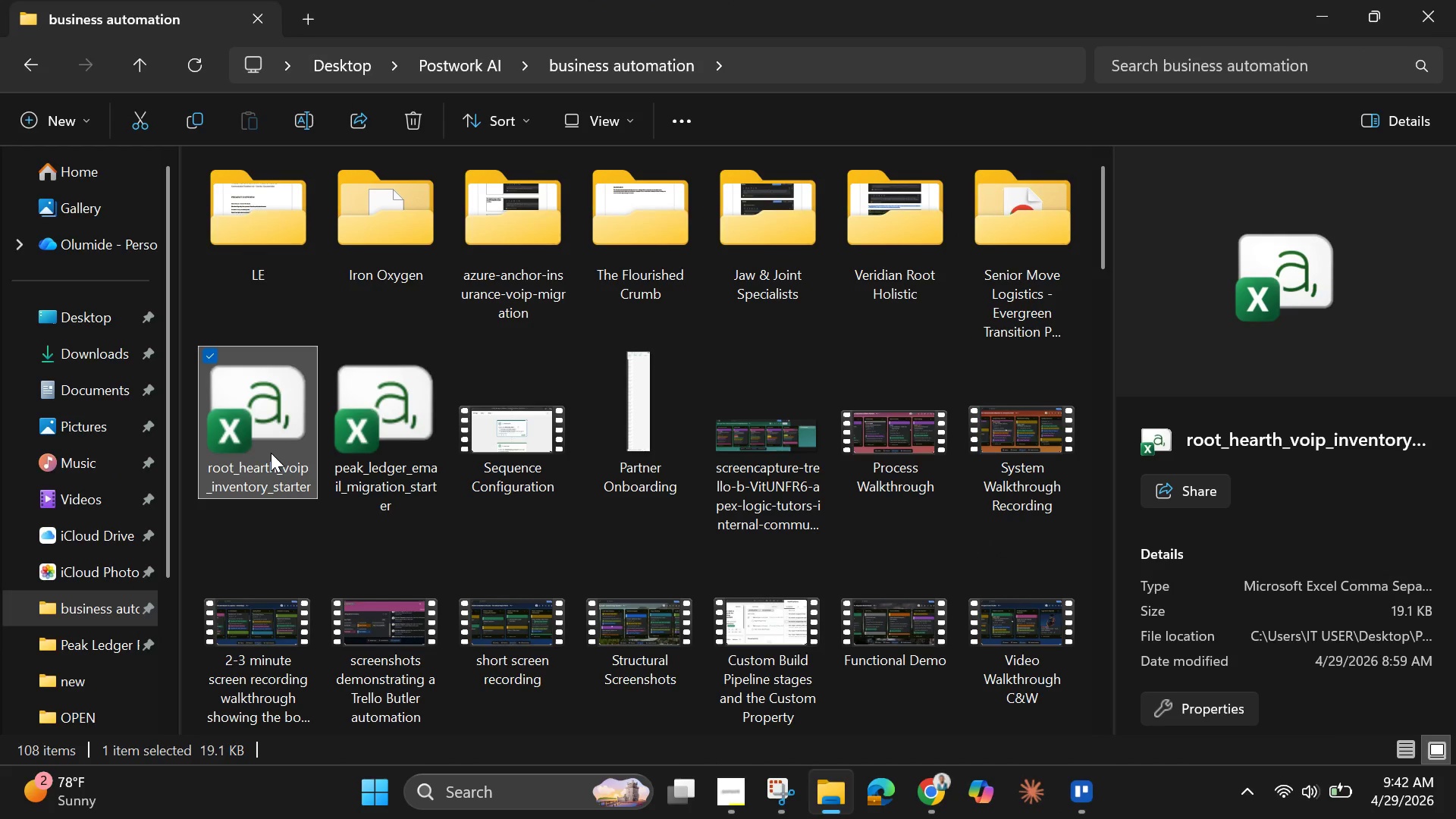 
right_click([271, 453])
 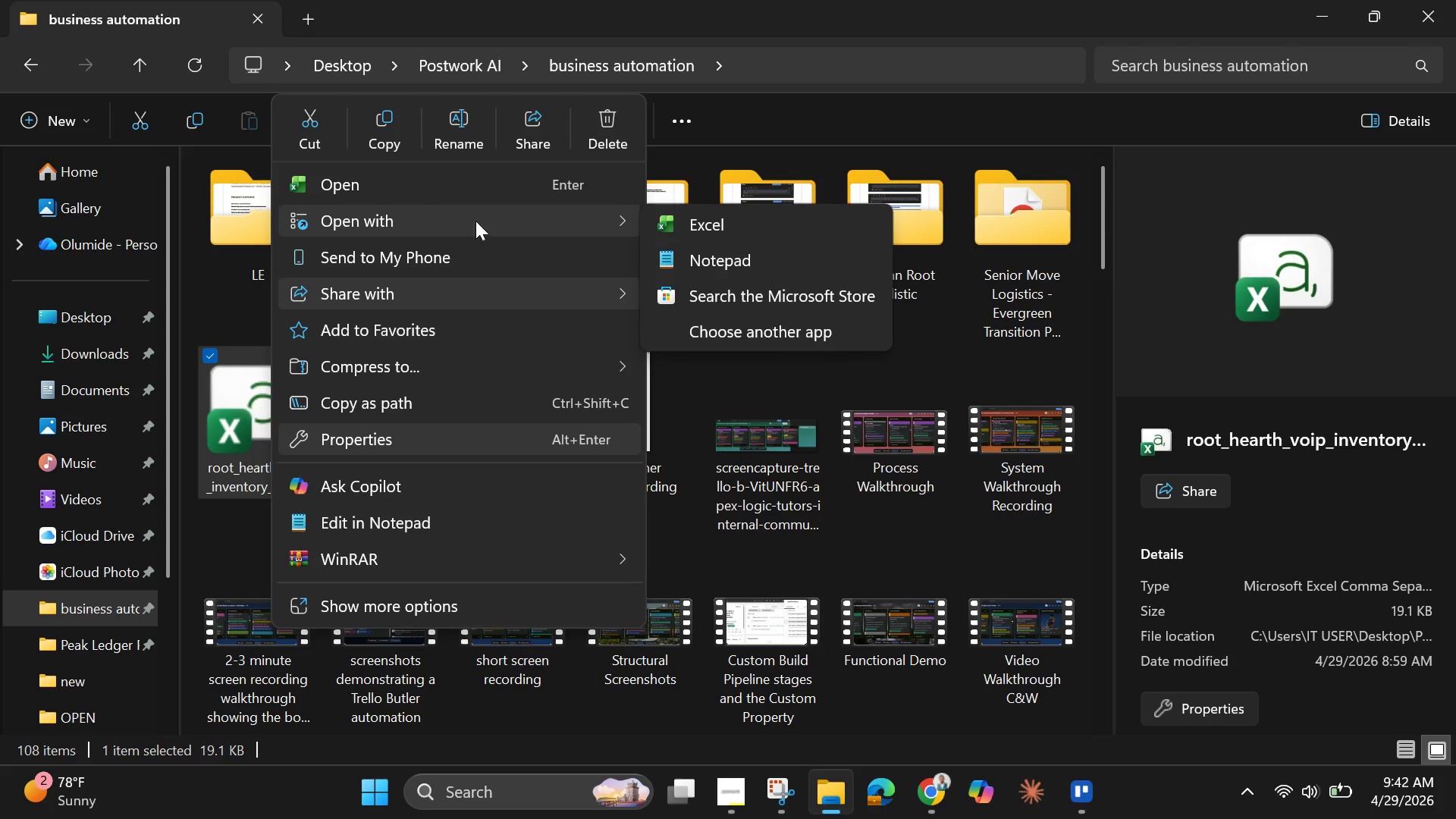 
left_click([721, 262])
 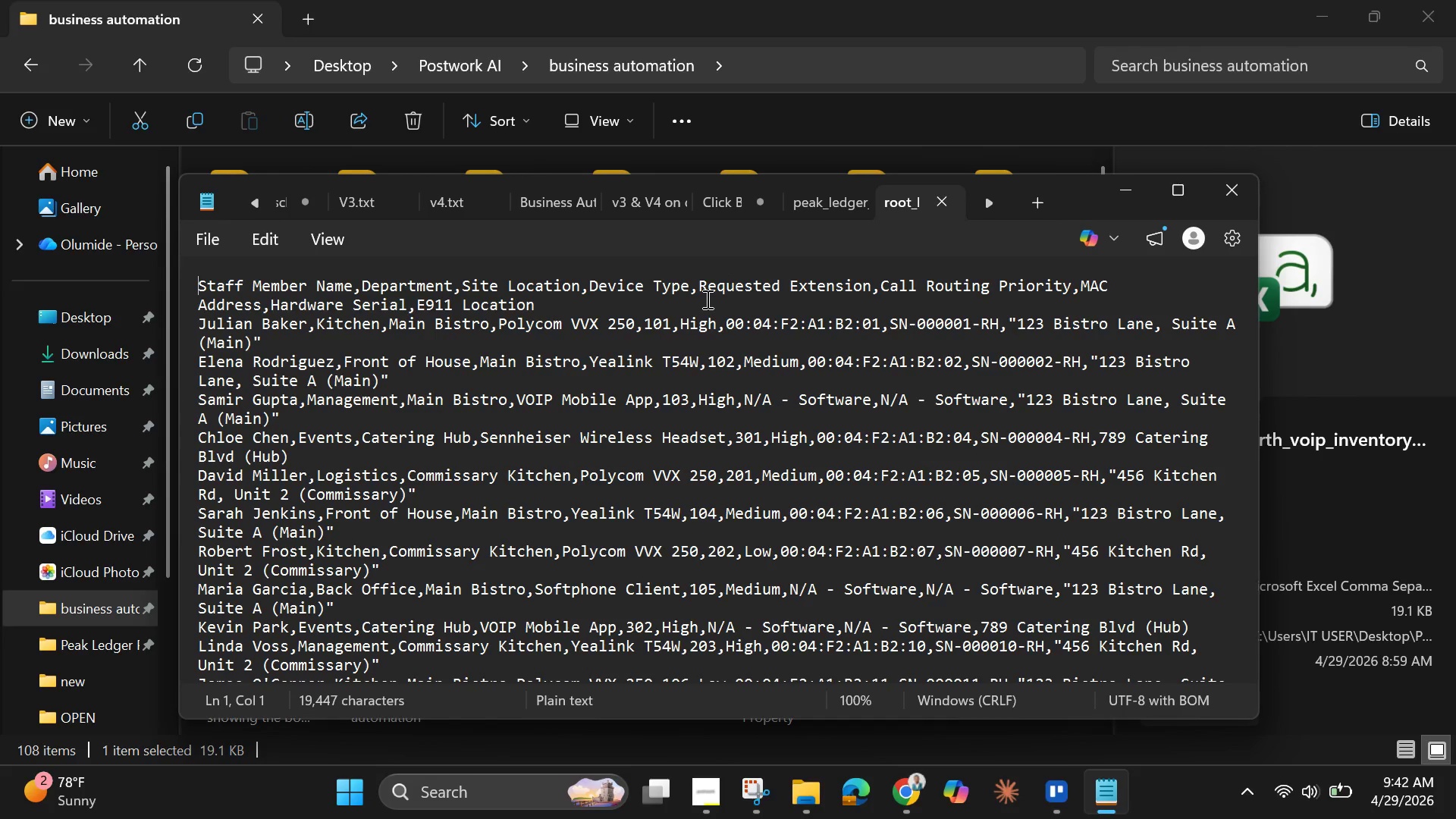 
wait(7.41)
 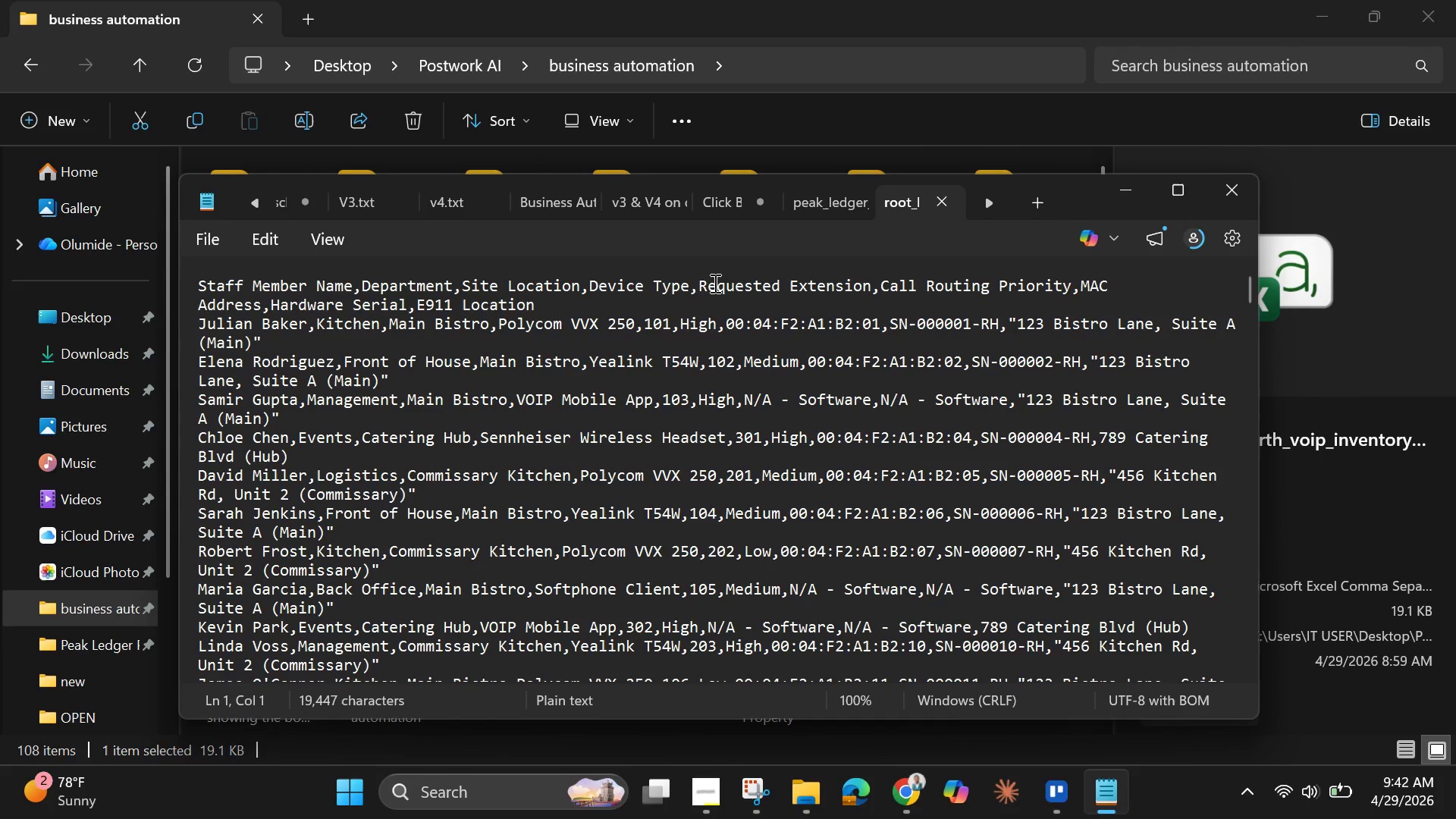 
scroll: coordinate [523, 444], scroll_direction: down, amount: 25.0
 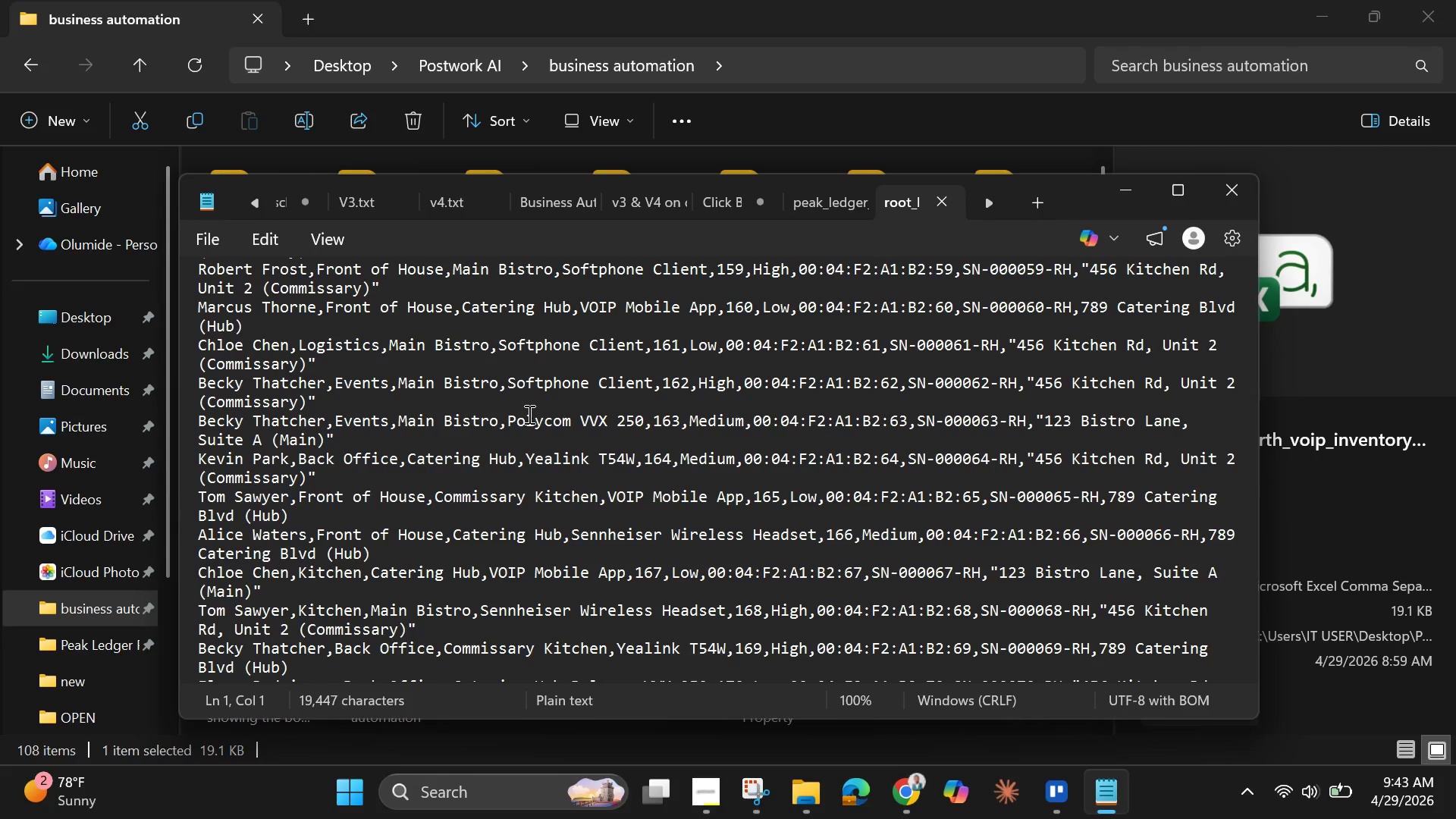 
wait(39.08)
 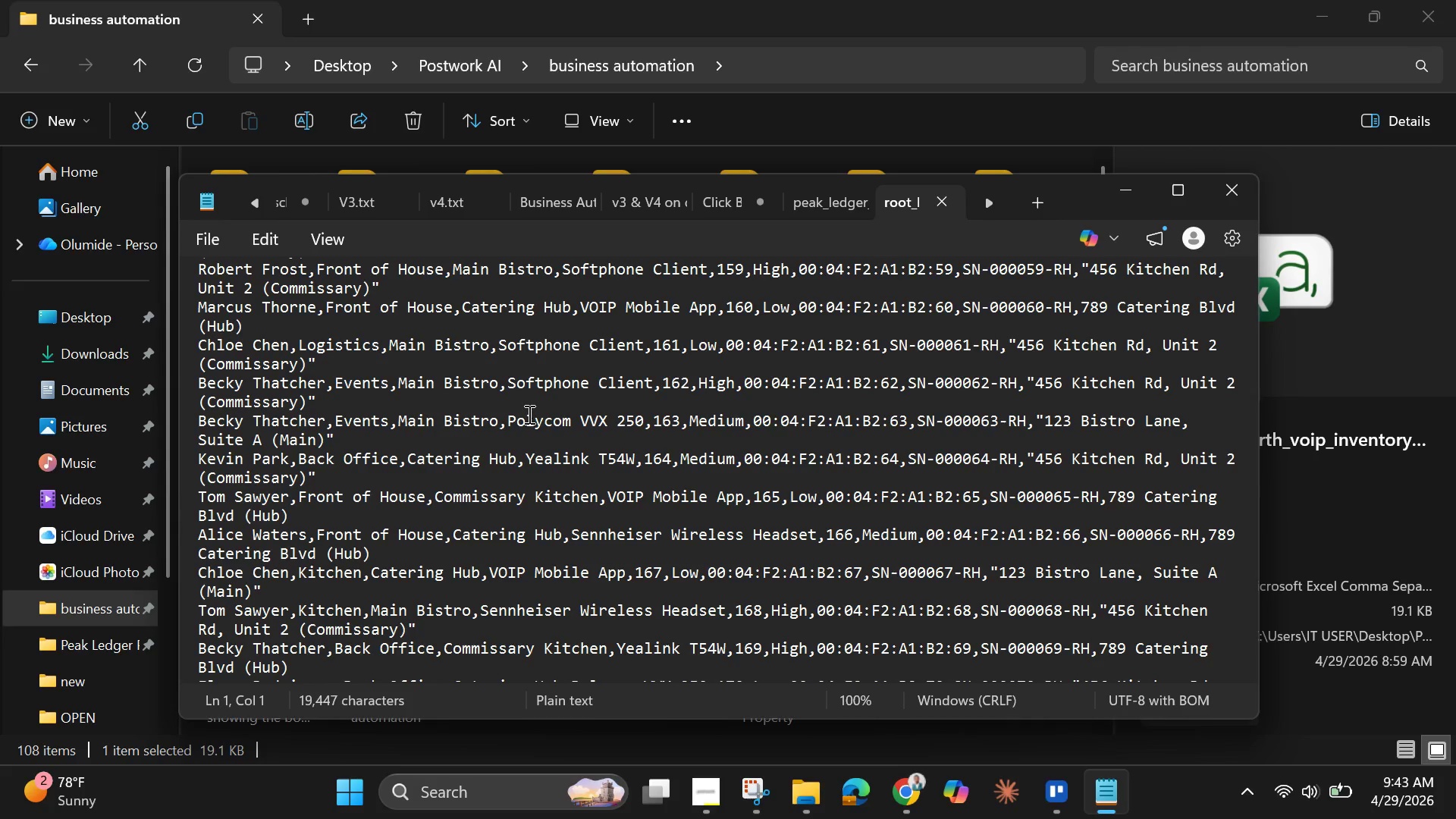 
scroll: coordinate [289, 346], scroll_direction: up, amount: 8.0
 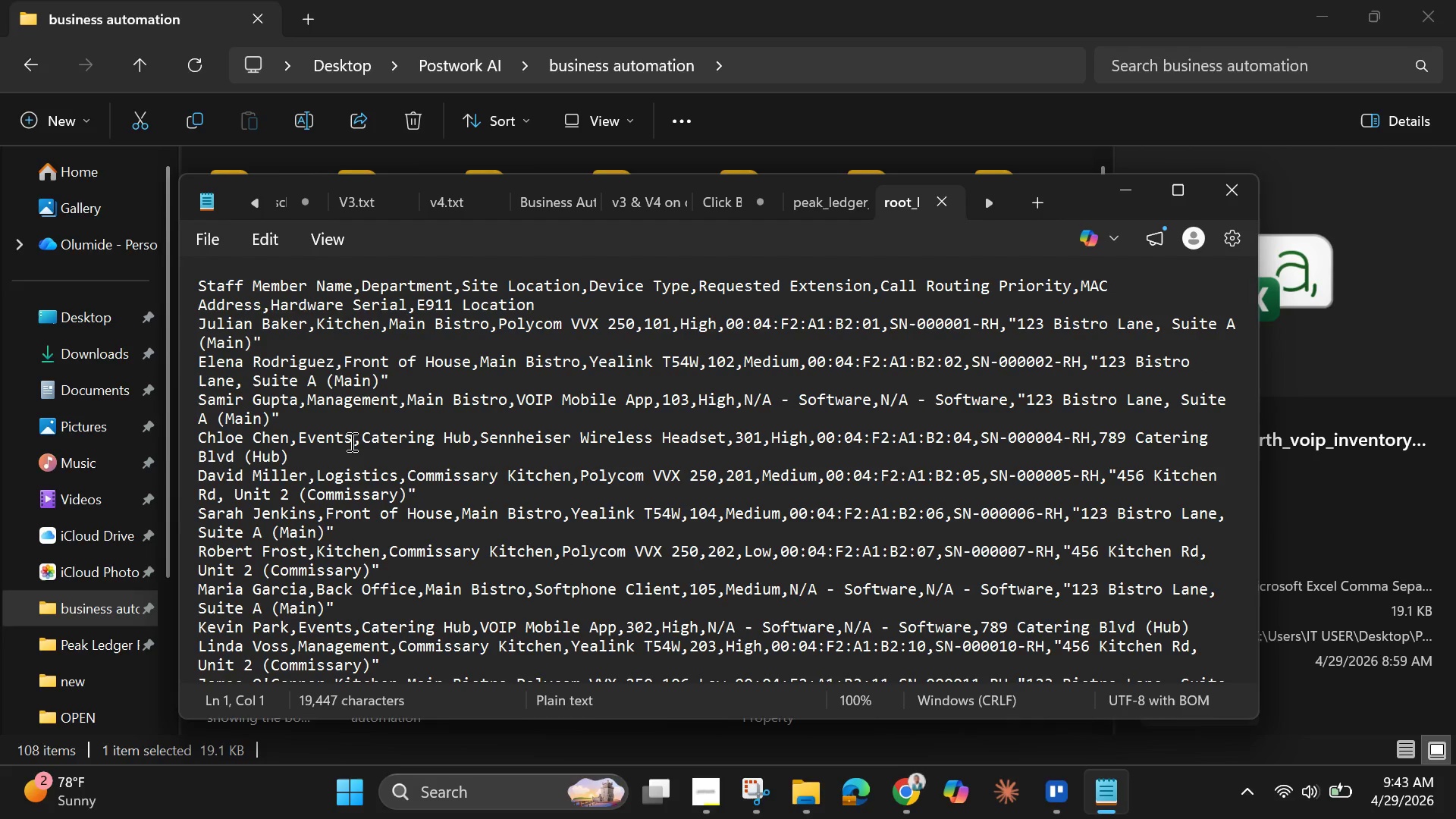 
wait(34.84)
 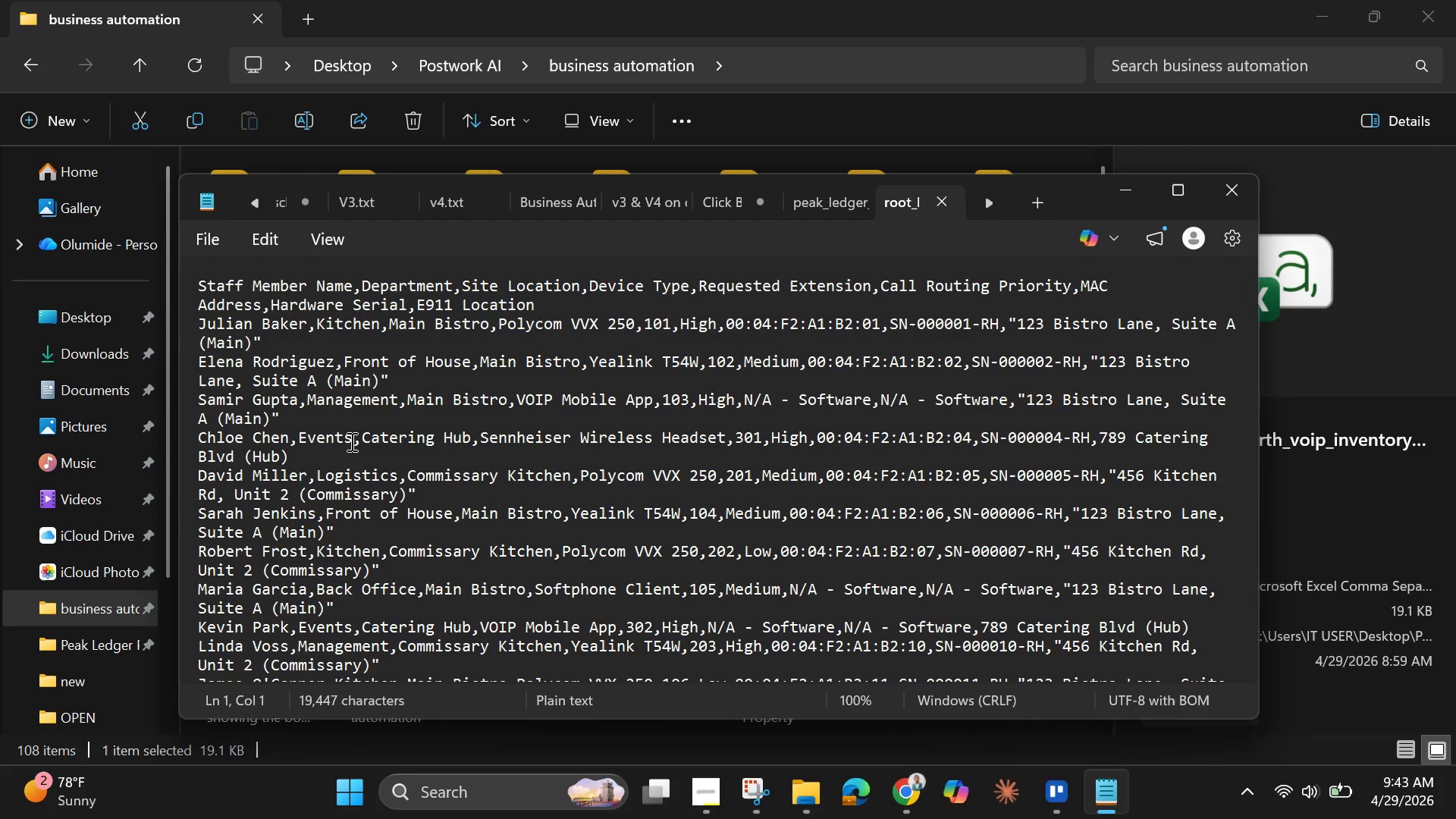 
left_click_drag(start_coordinate=[200, 324], to_coordinate=[304, 330])
 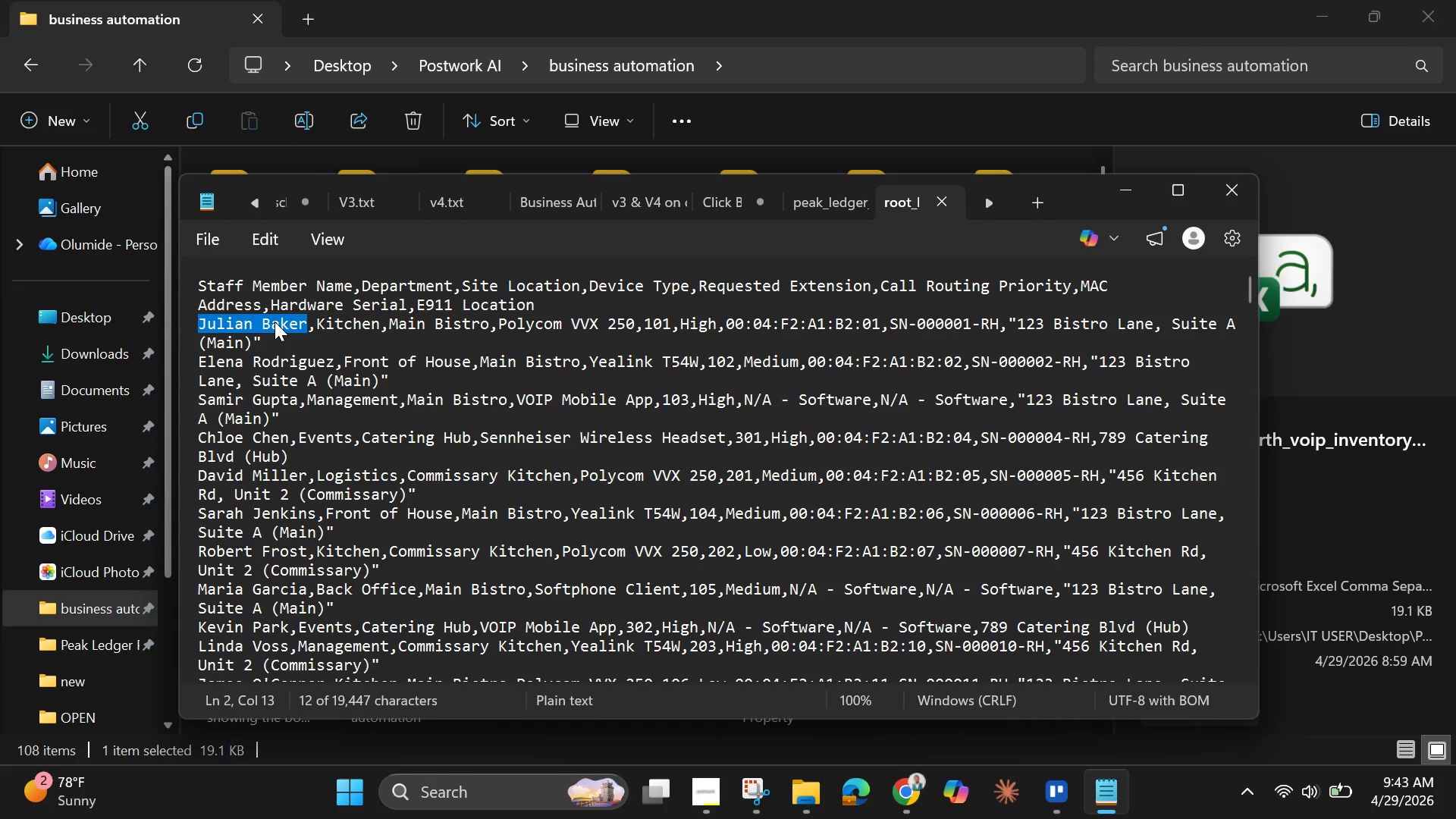 
right_click([275, 322])
 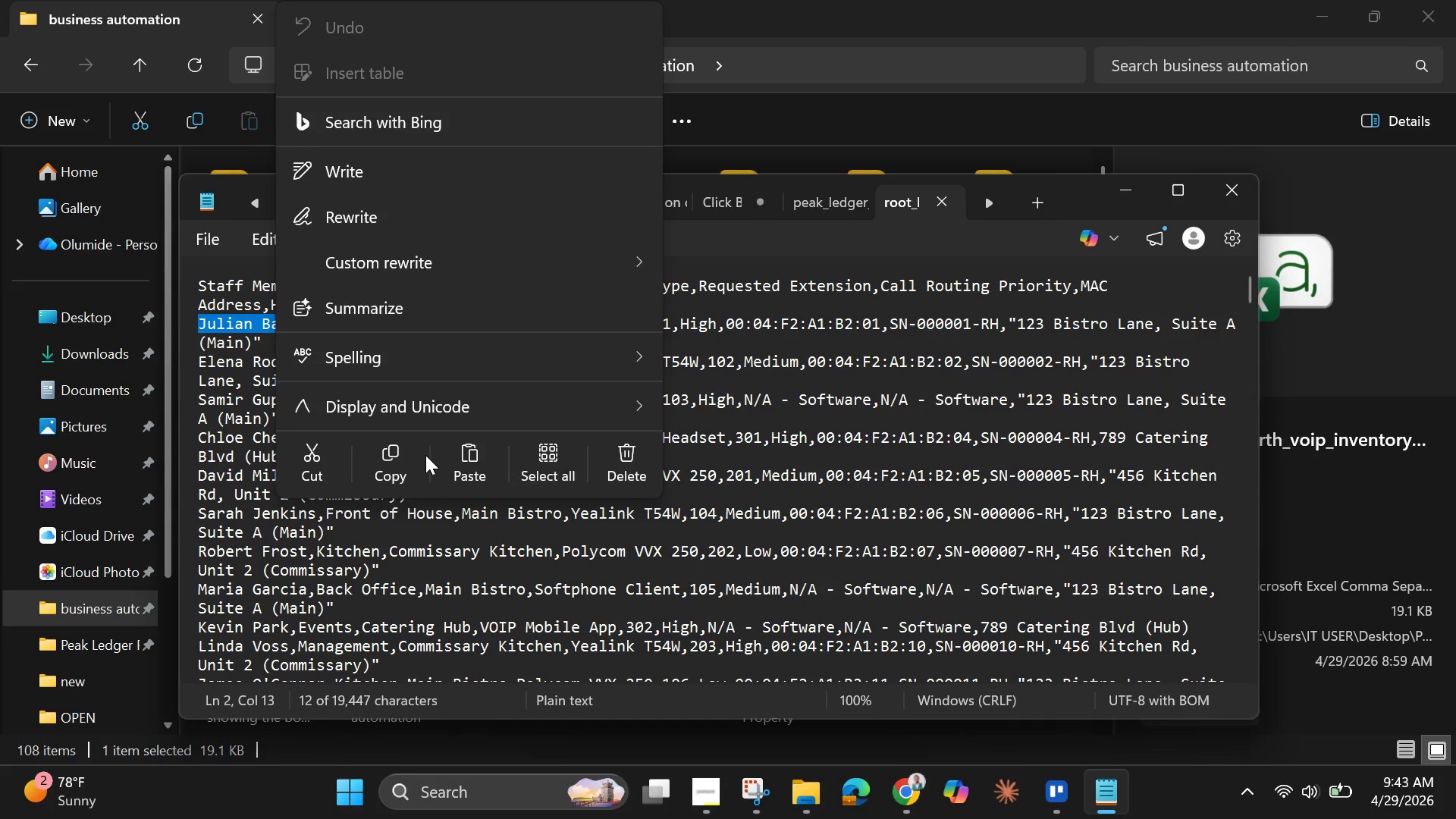 
left_click([394, 456])
 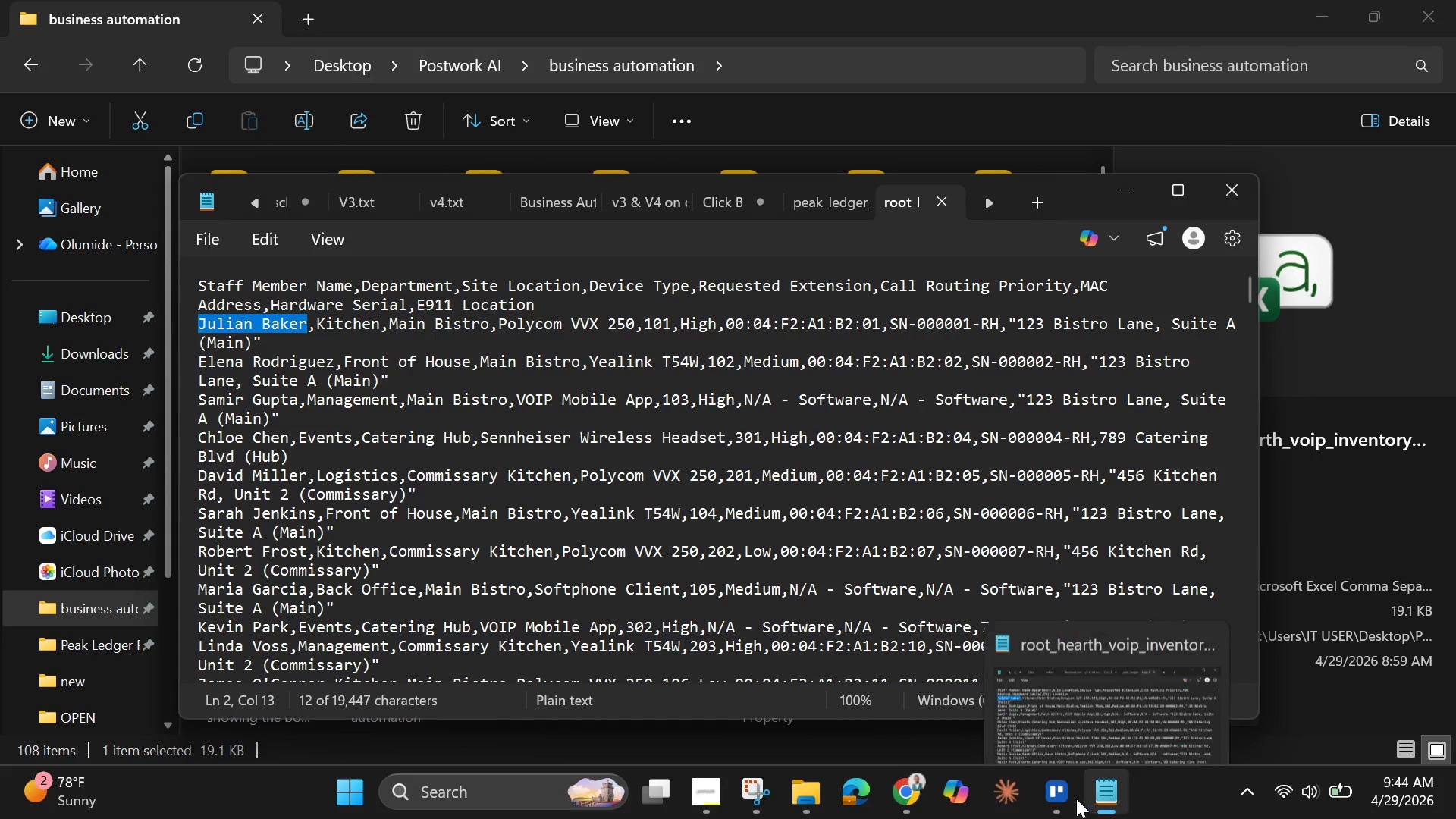 
left_click([1068, 793])
 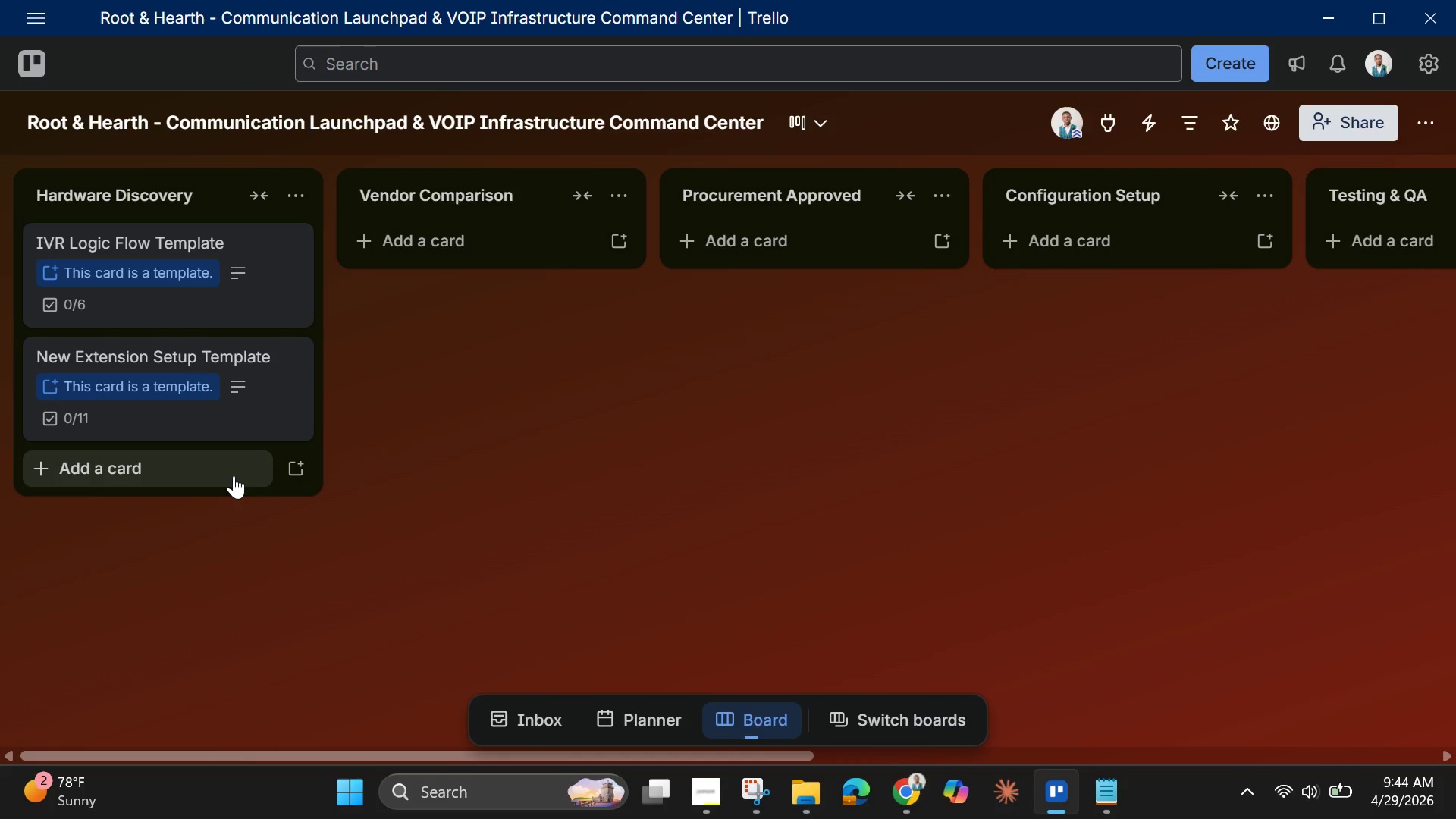 
left_click([234, 475])
 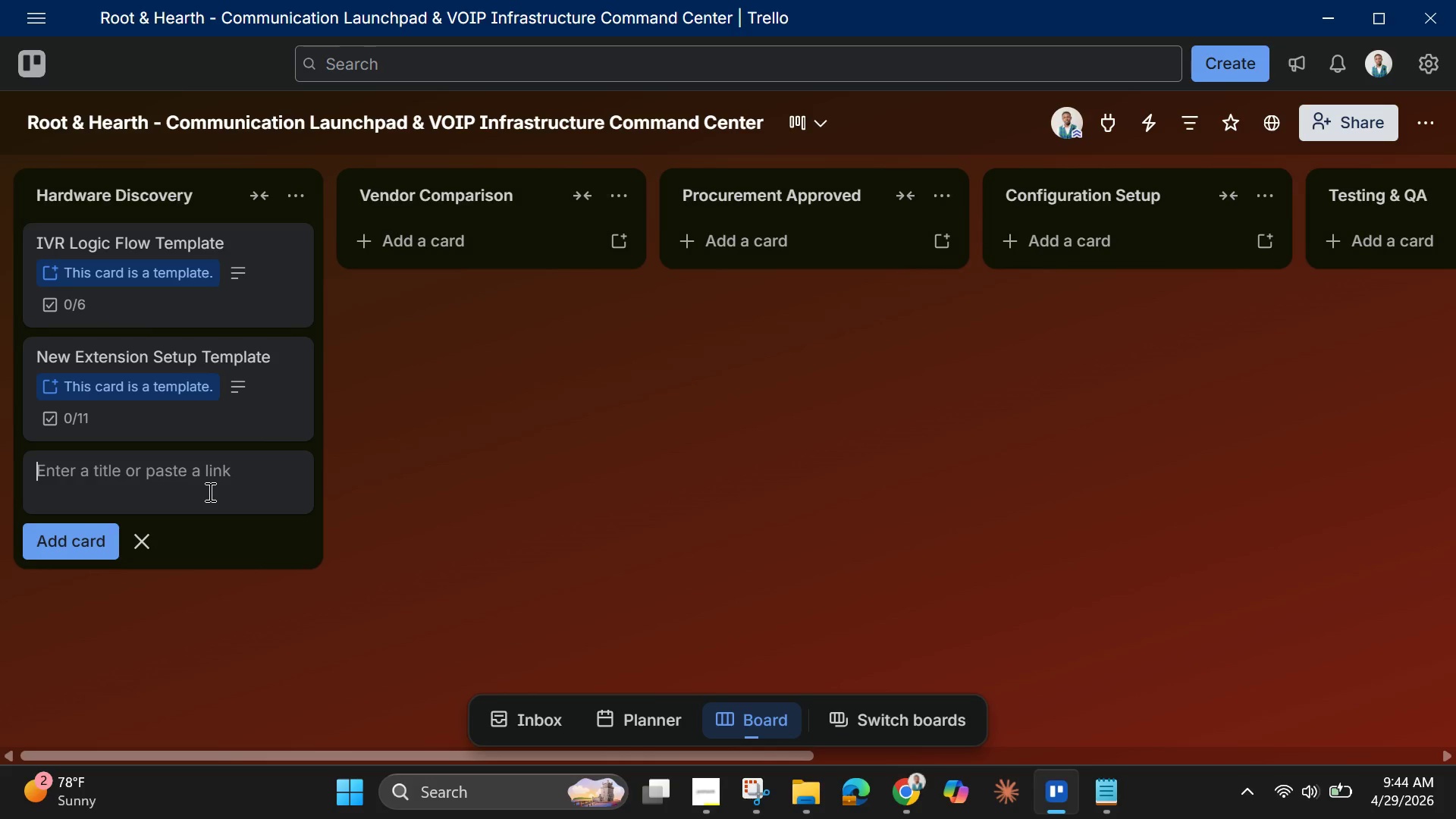 
key(Control+V)
 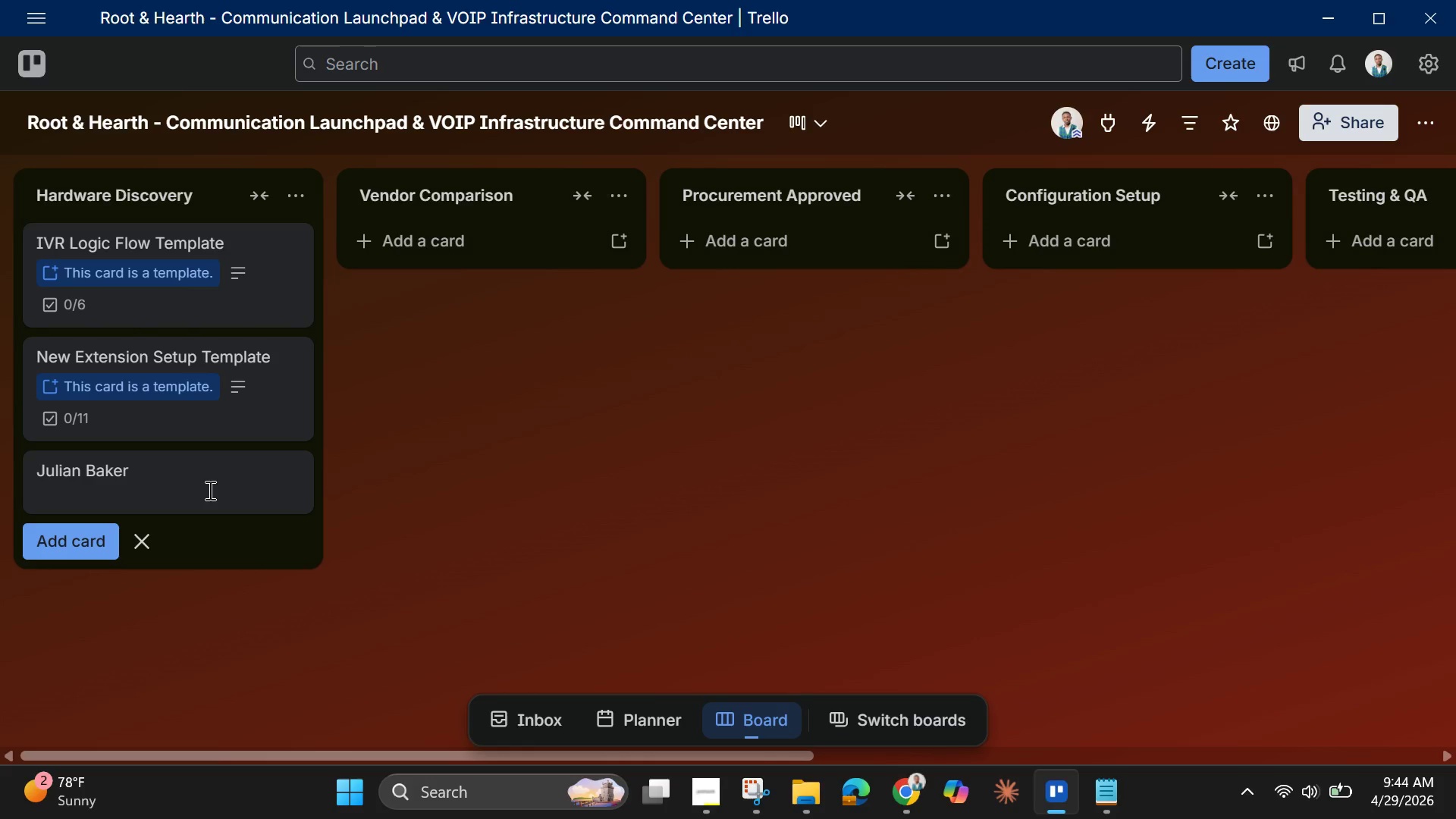 
key(Enter)
 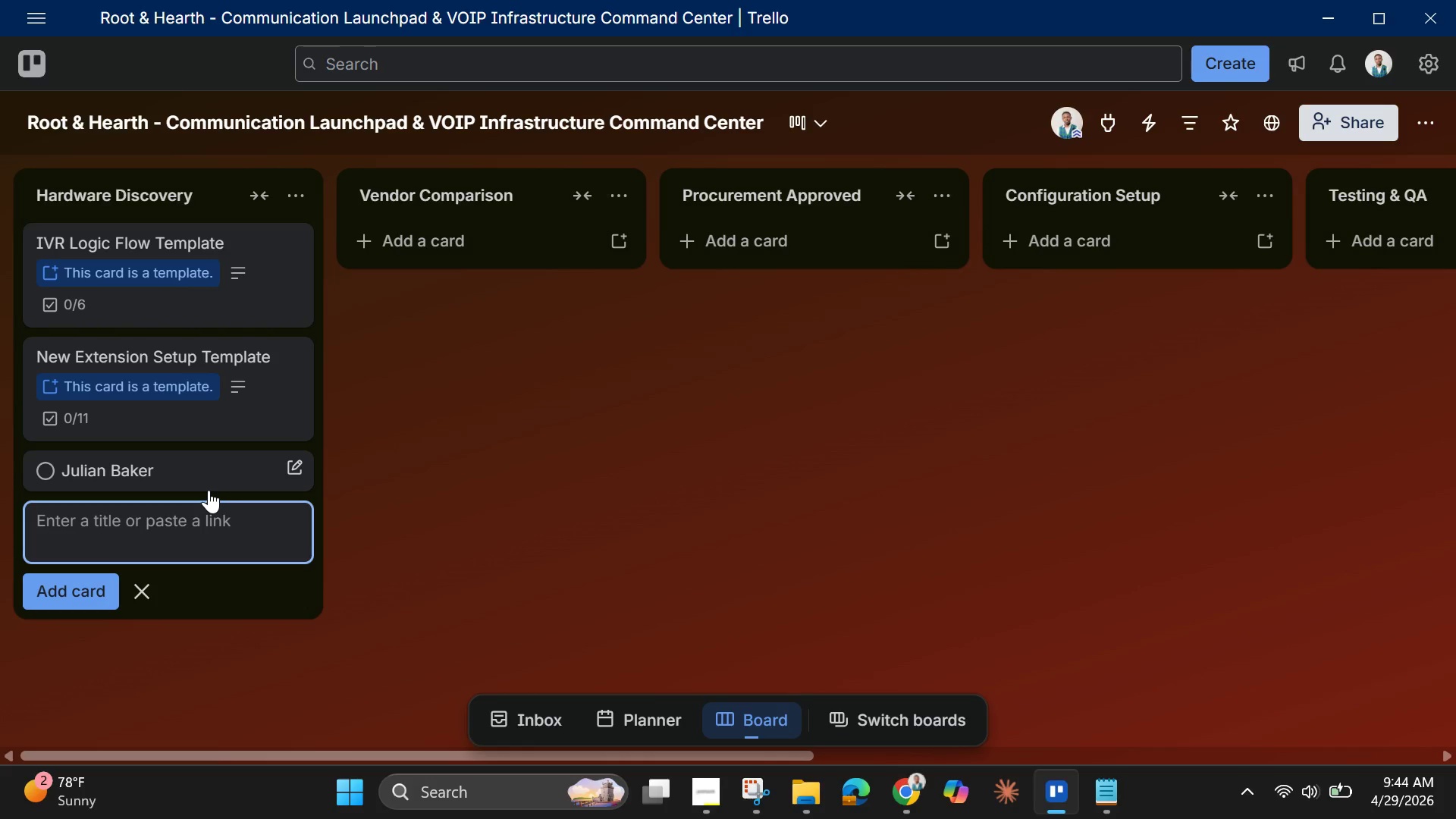 
wait(20.39)
 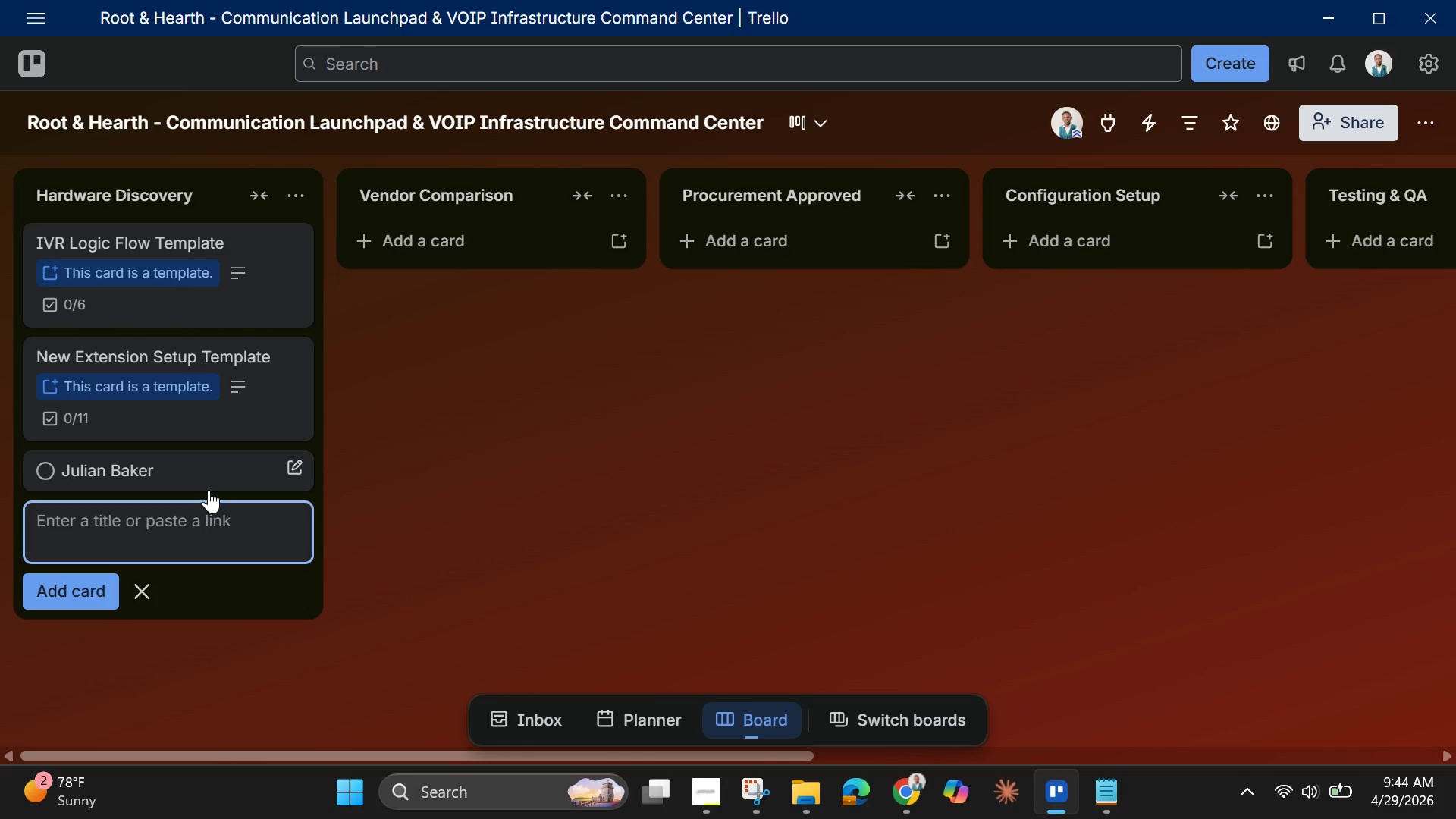 
left_click([1047, 247])
 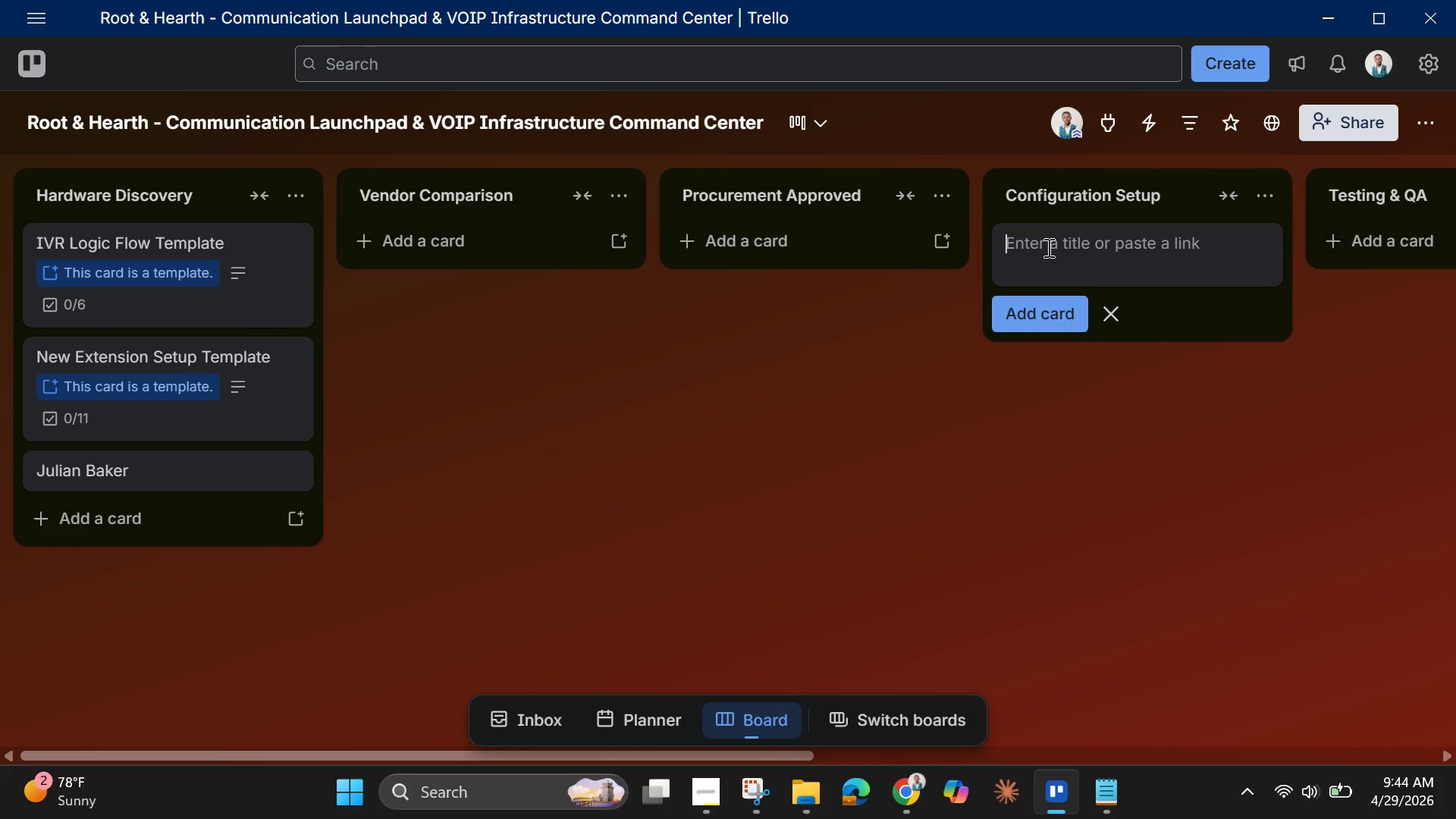 
wait(24.52)
 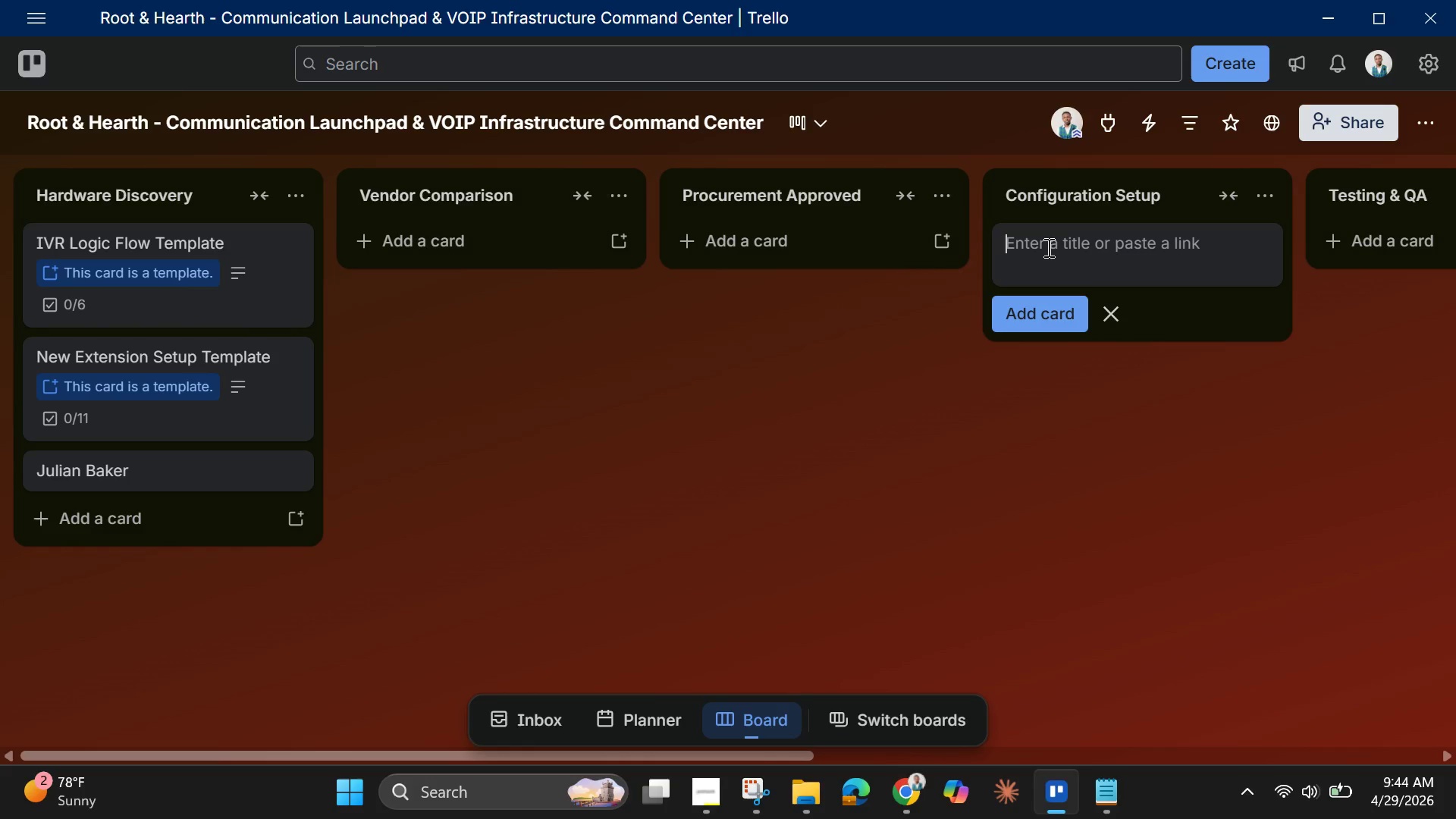 
left_click_drag(start_coordinate=[162, 469], to_coordinate=[1134, 259])
 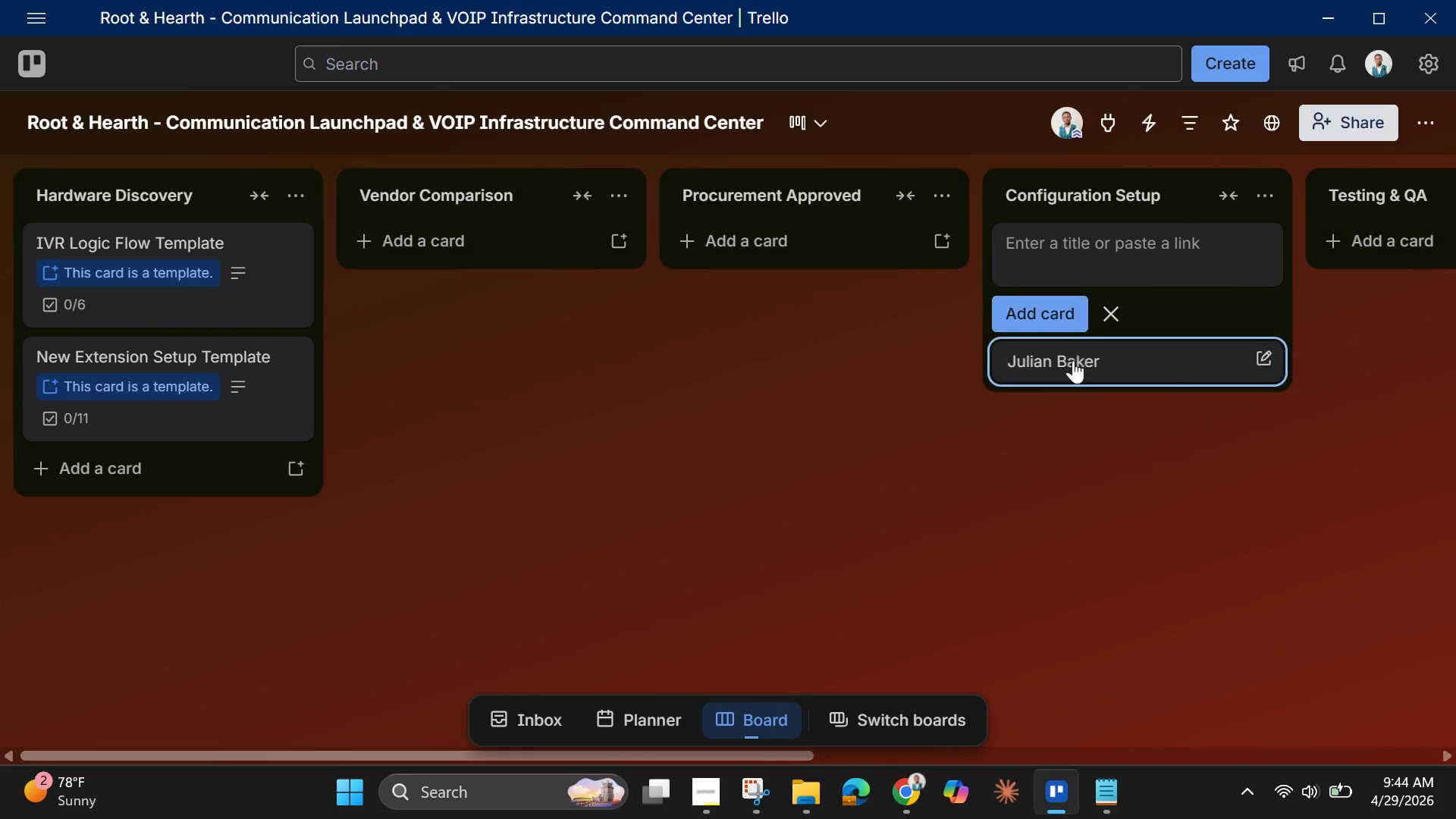 
left_click([1044, 474])
 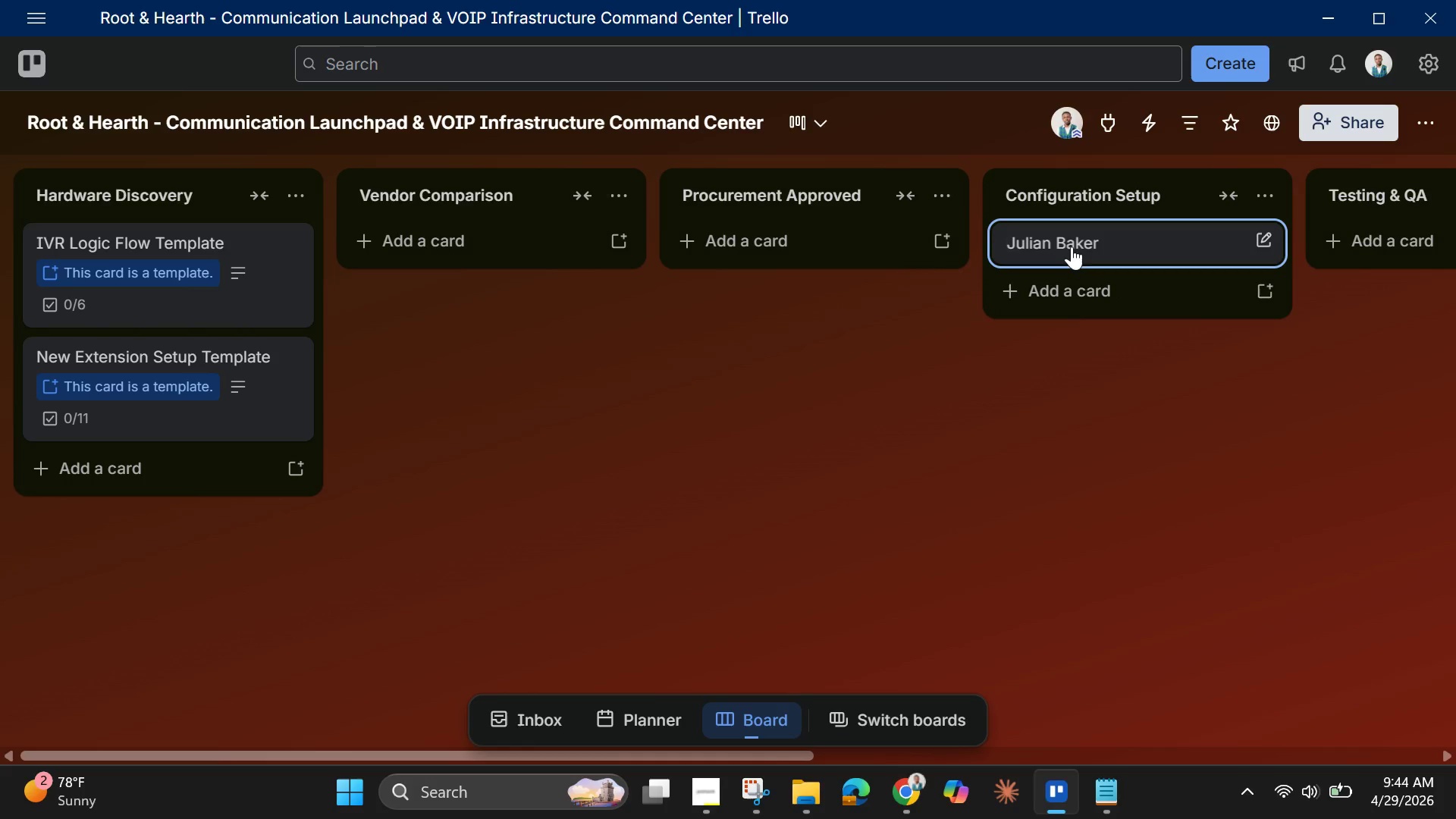 
left_click([1067, 240])
 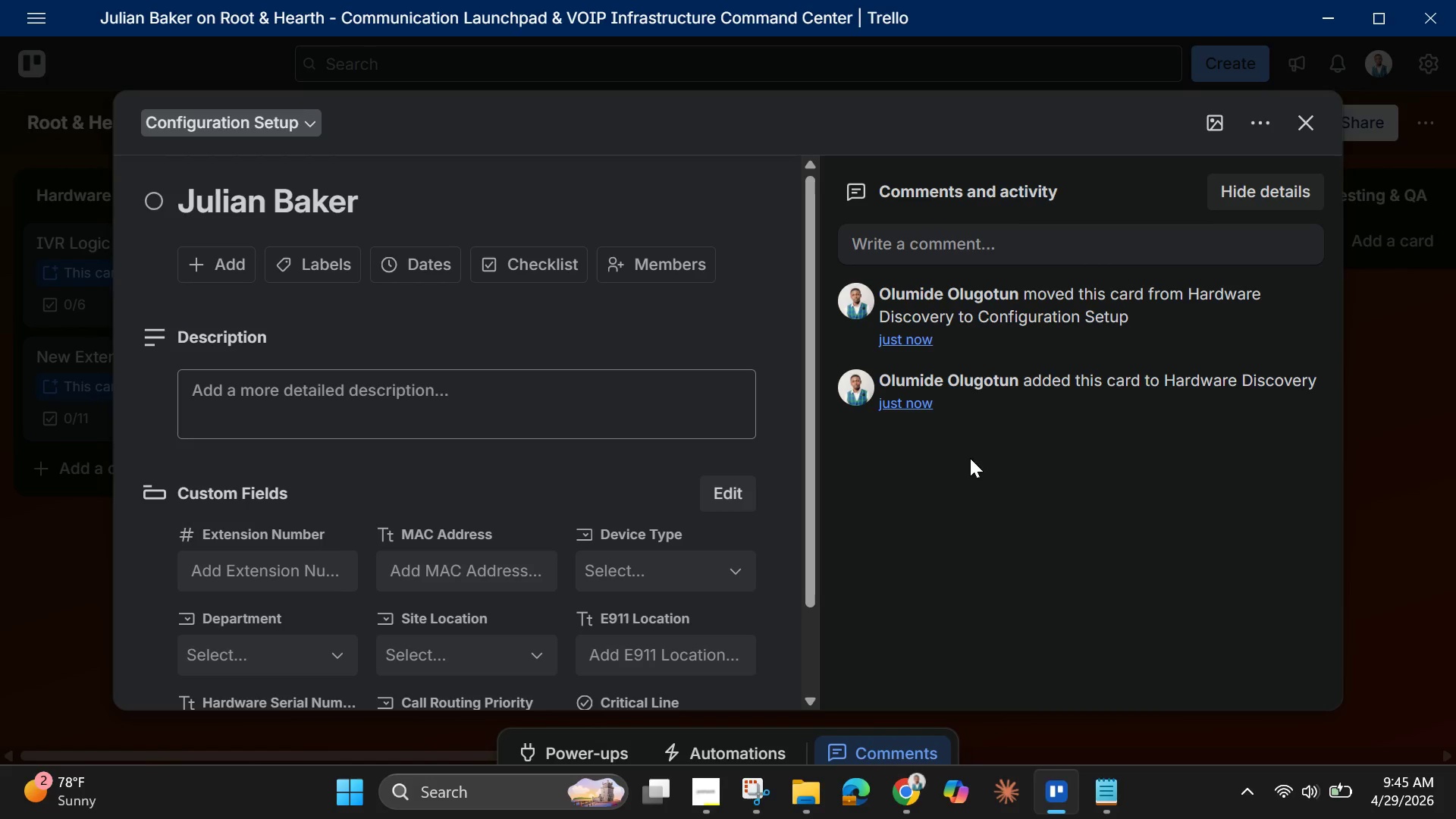 
wait(11.31)
 